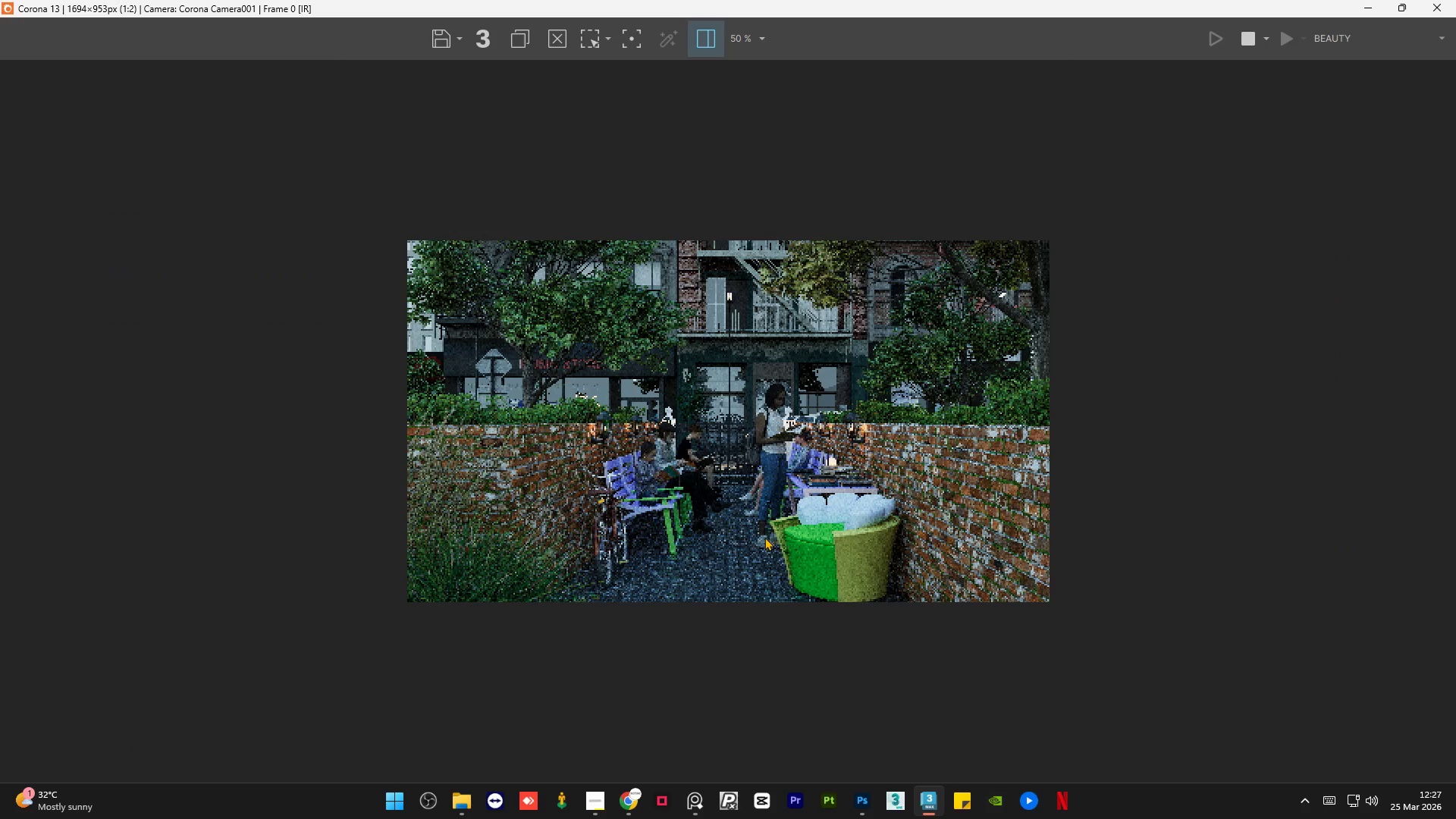 
scroll: coordinate [947, 547], scroll_direction: up, amount: 2.0
 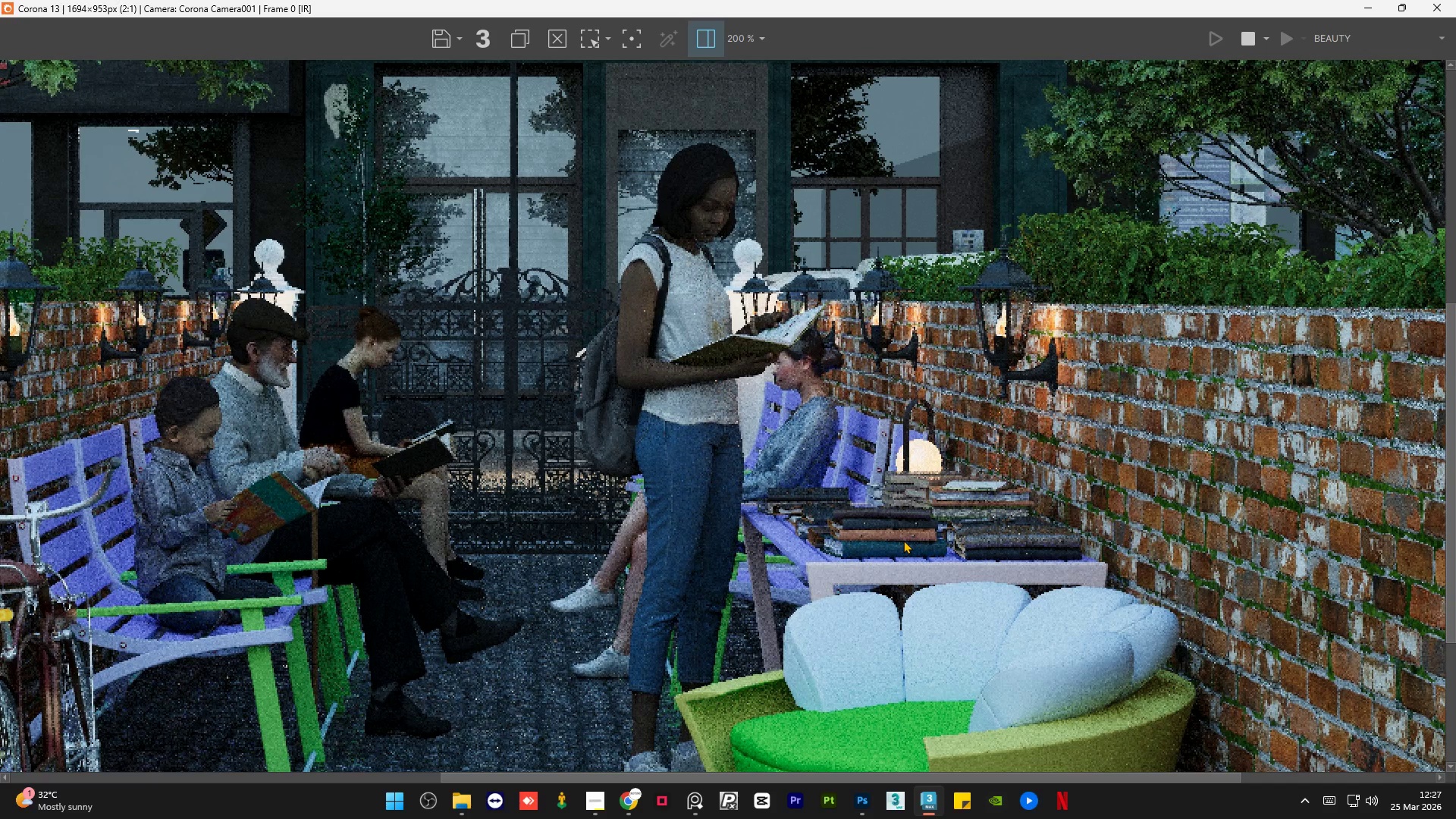 
wait(8.72)
 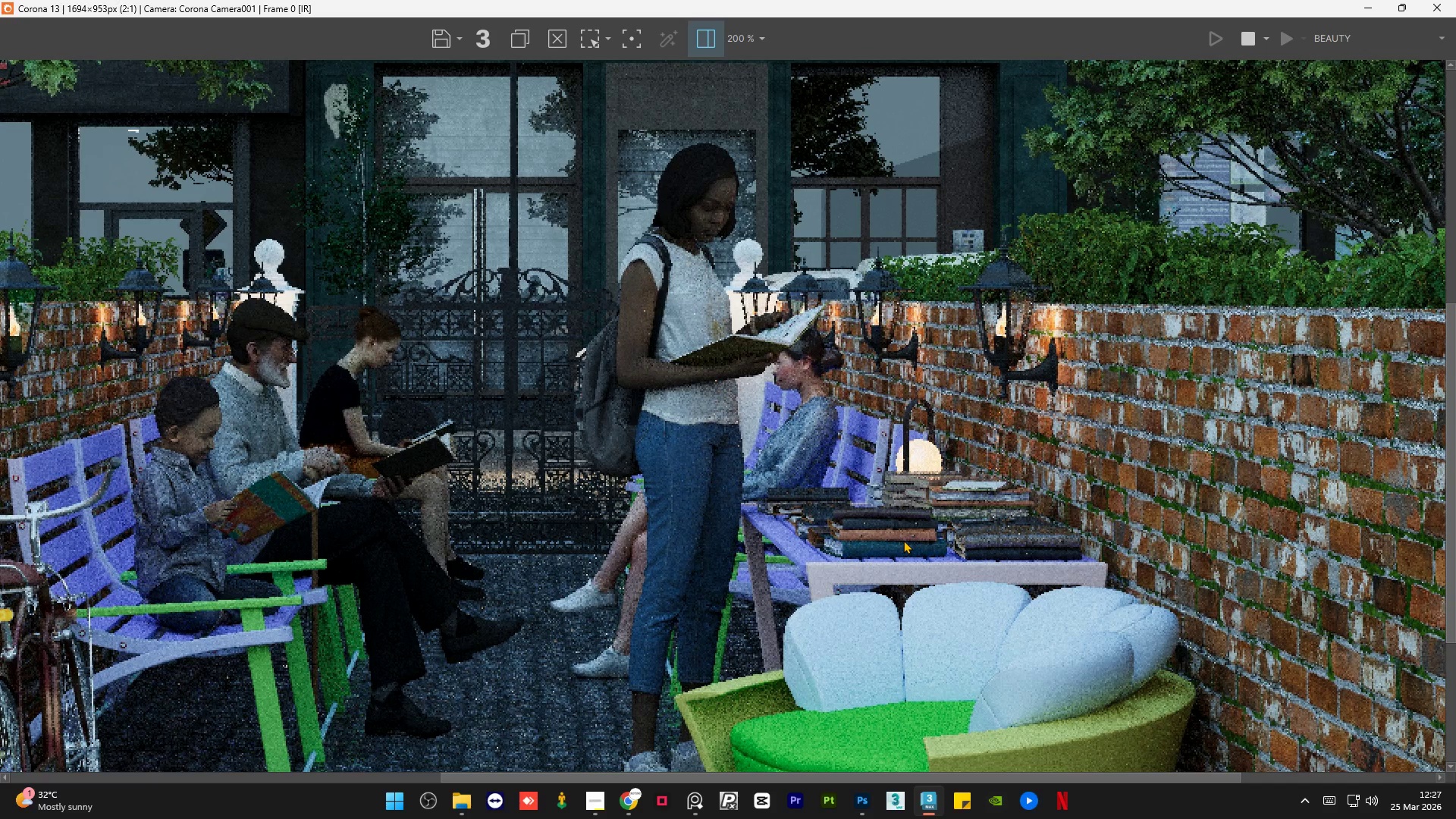 
scroll: coordinate [852, 519], scroll_direction: down, amount: 1.0
 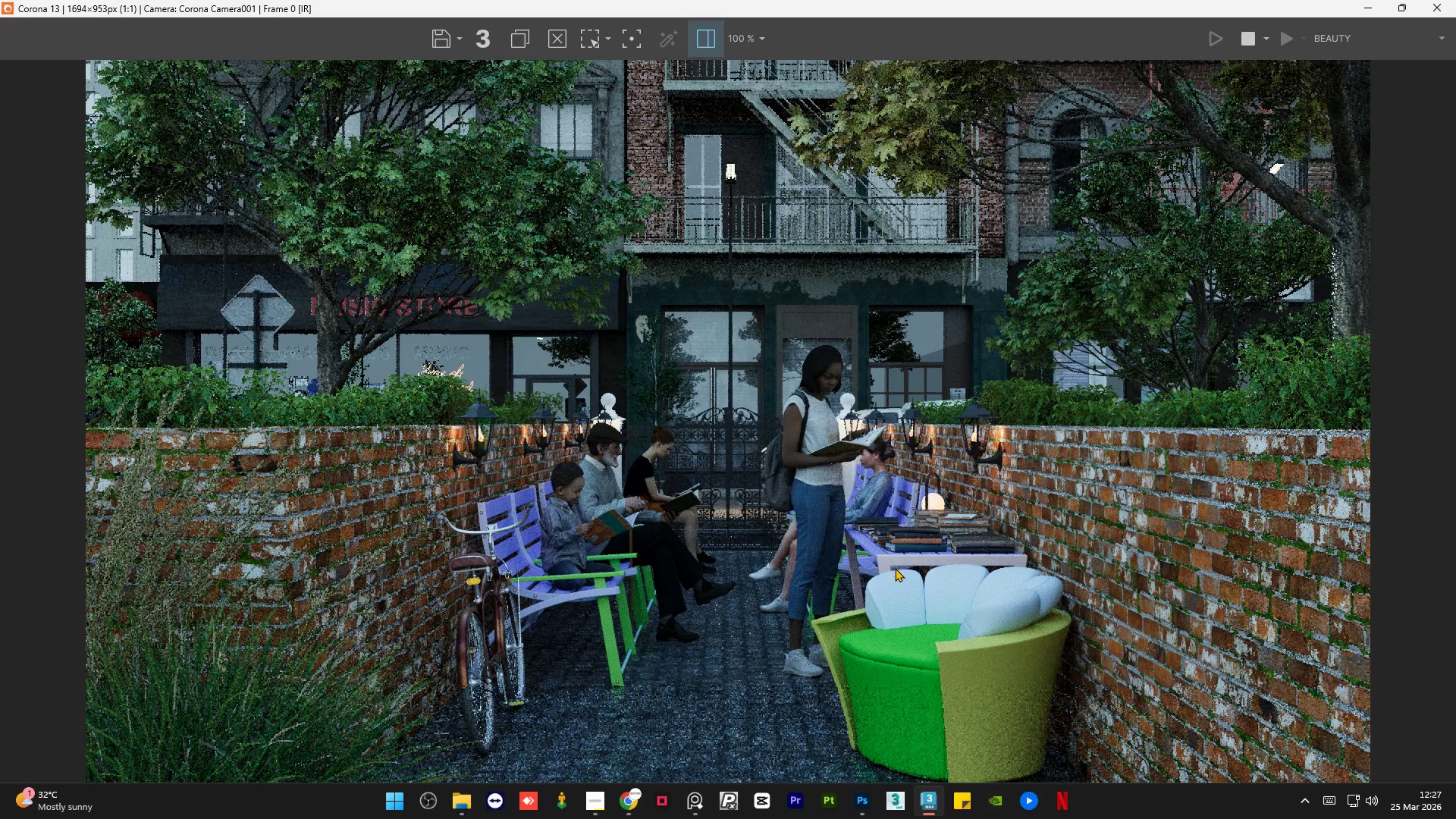 
scroll: coordinate [983, 534], scroll_direction: up, amount: 2.0
 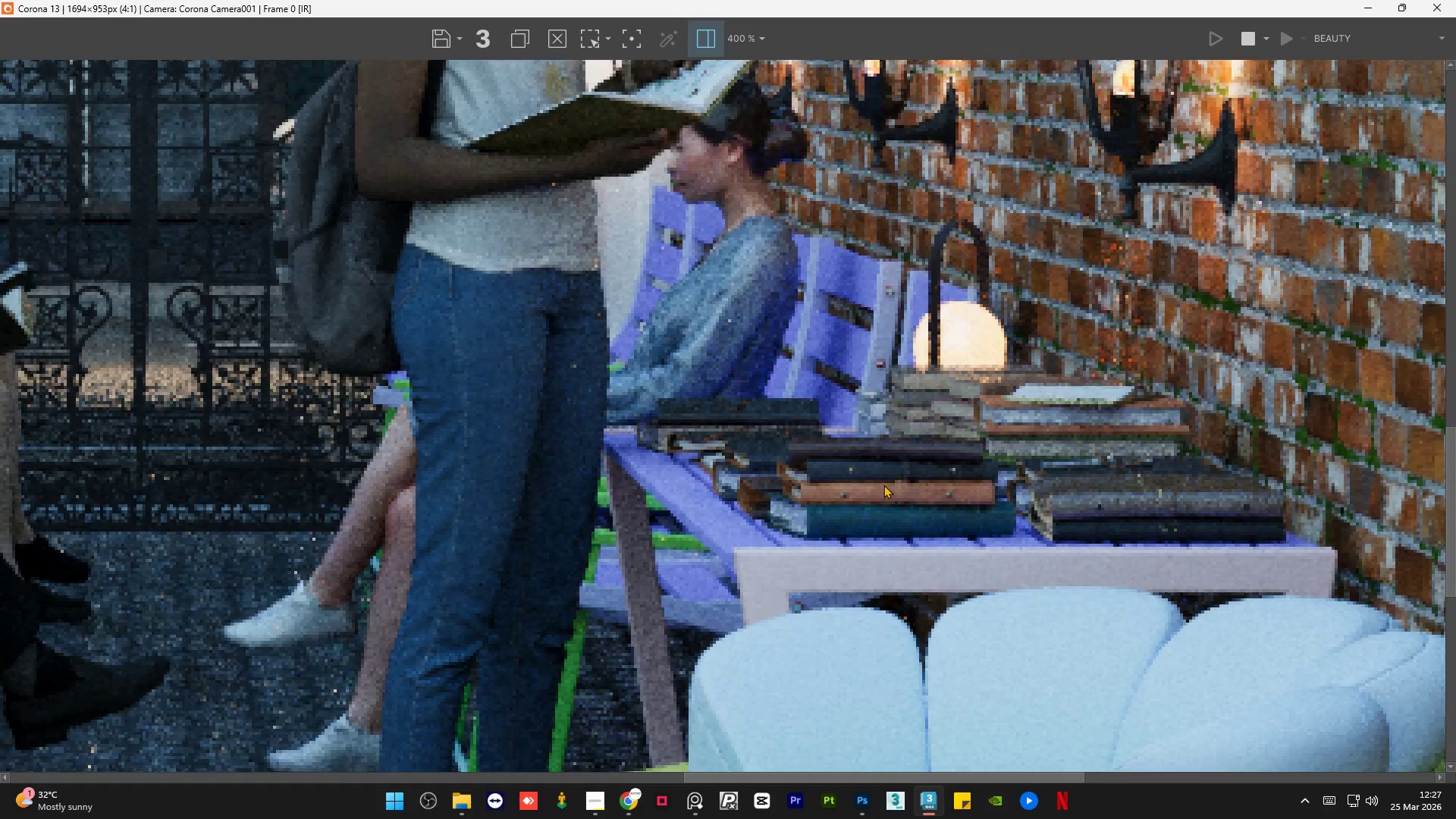 
scroll: coordinate [883, 485], scroll_direction: down, amount: 1.0
 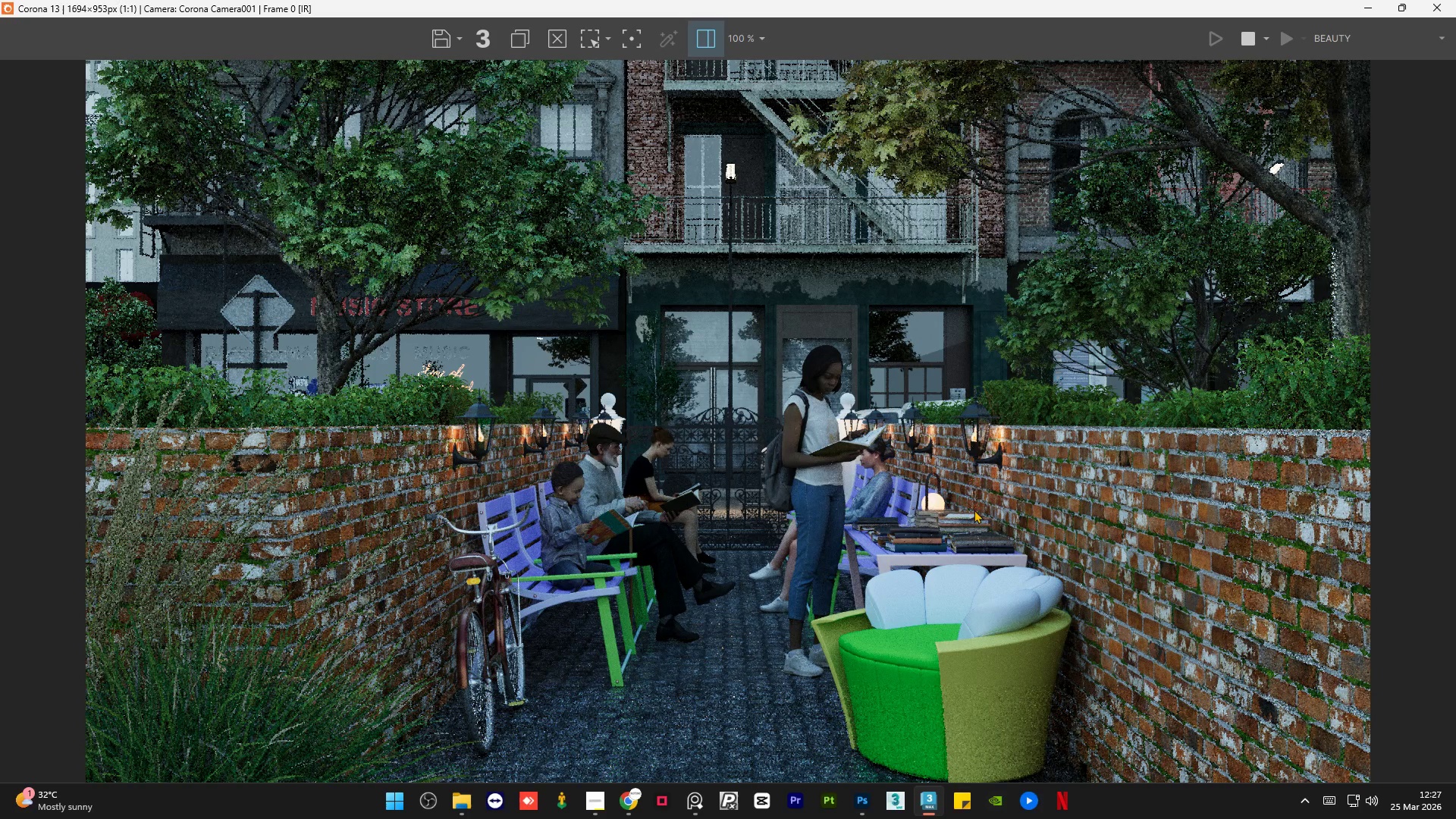 
scroll: coordinate [917, 491], scroll_direction: up, amount: 2.0
 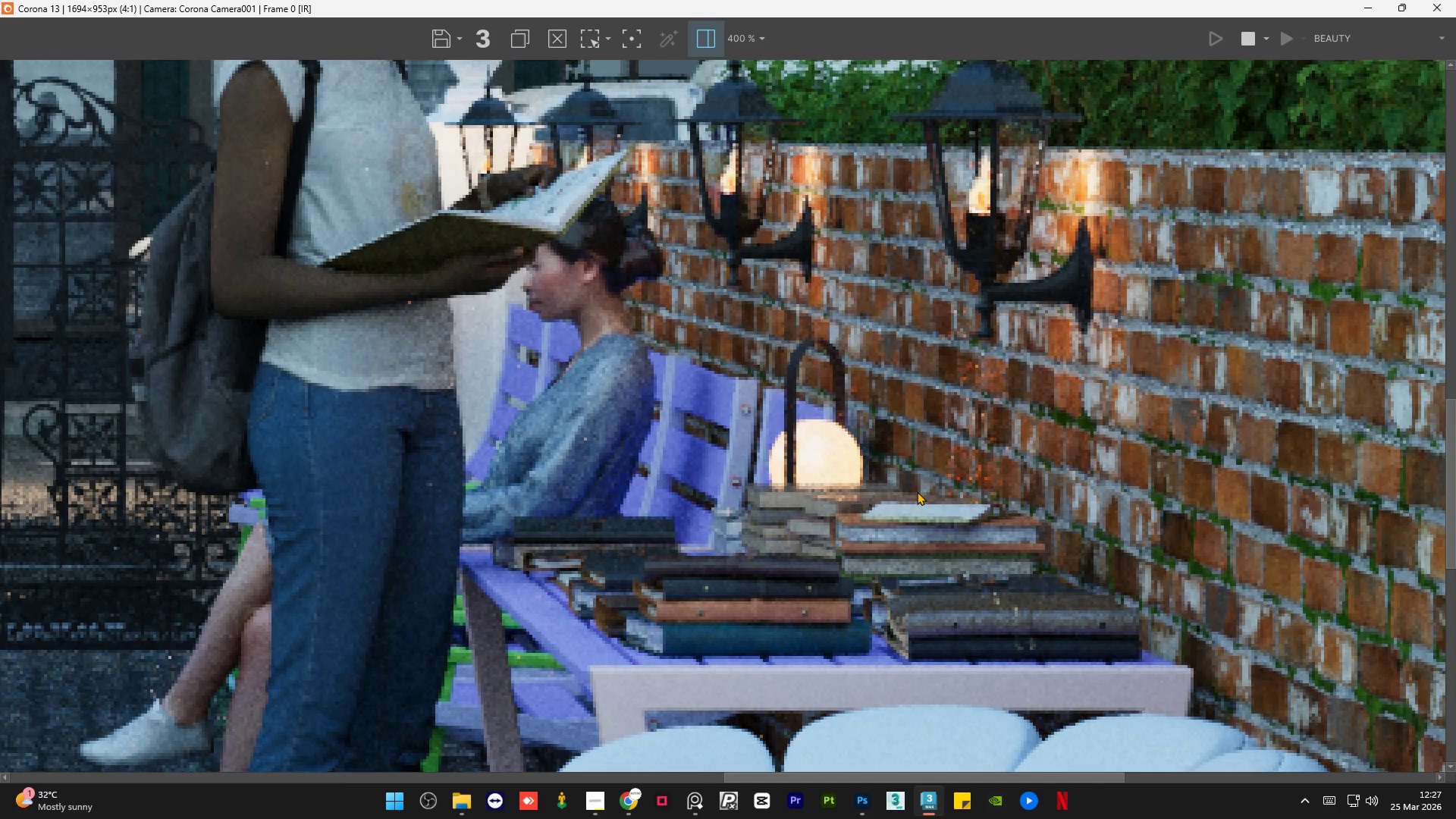 
scroll: coordinate [917, 491], scroll_direction: down, amount: 1.0
 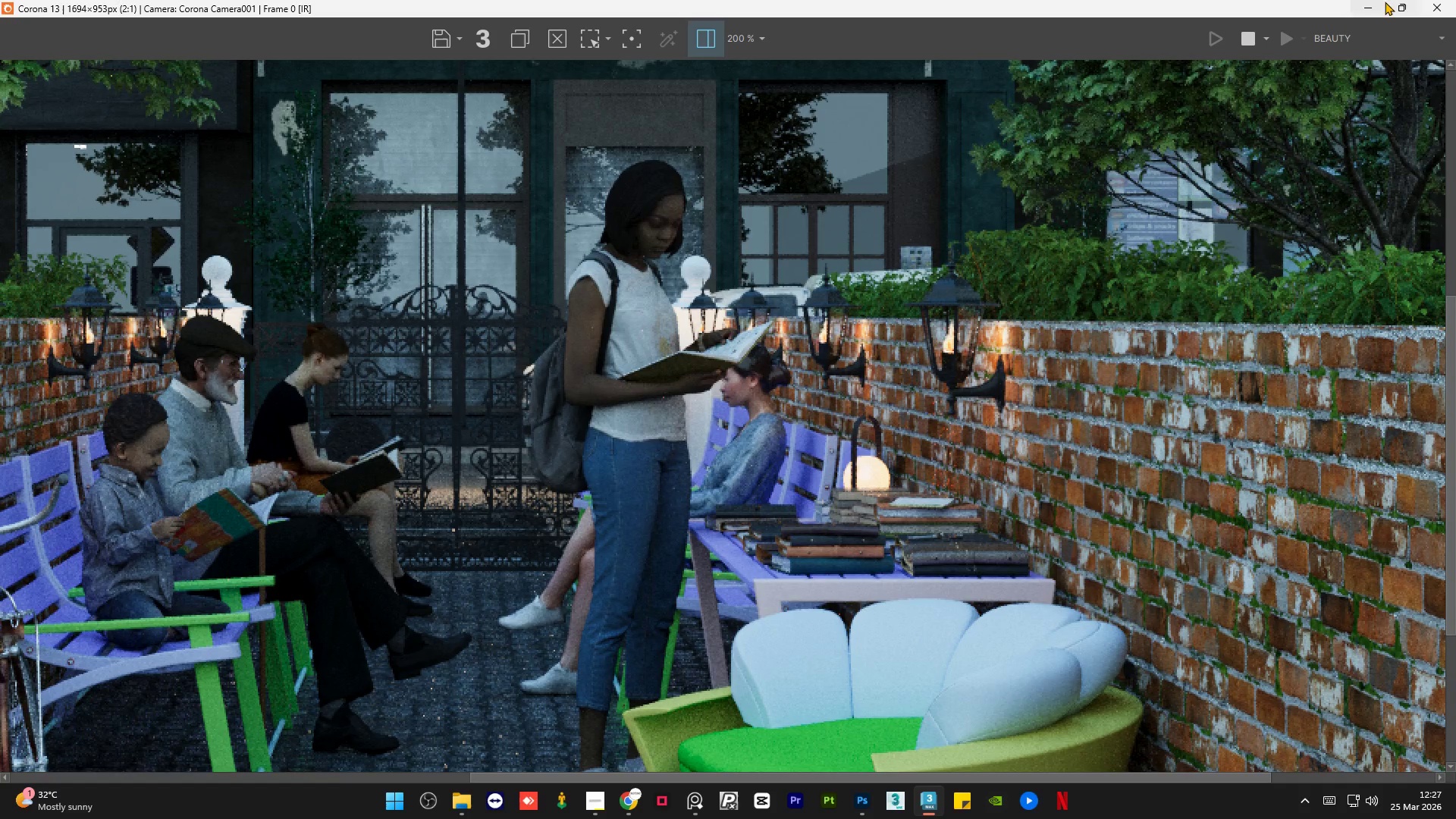 
left_click([1398, 5])
 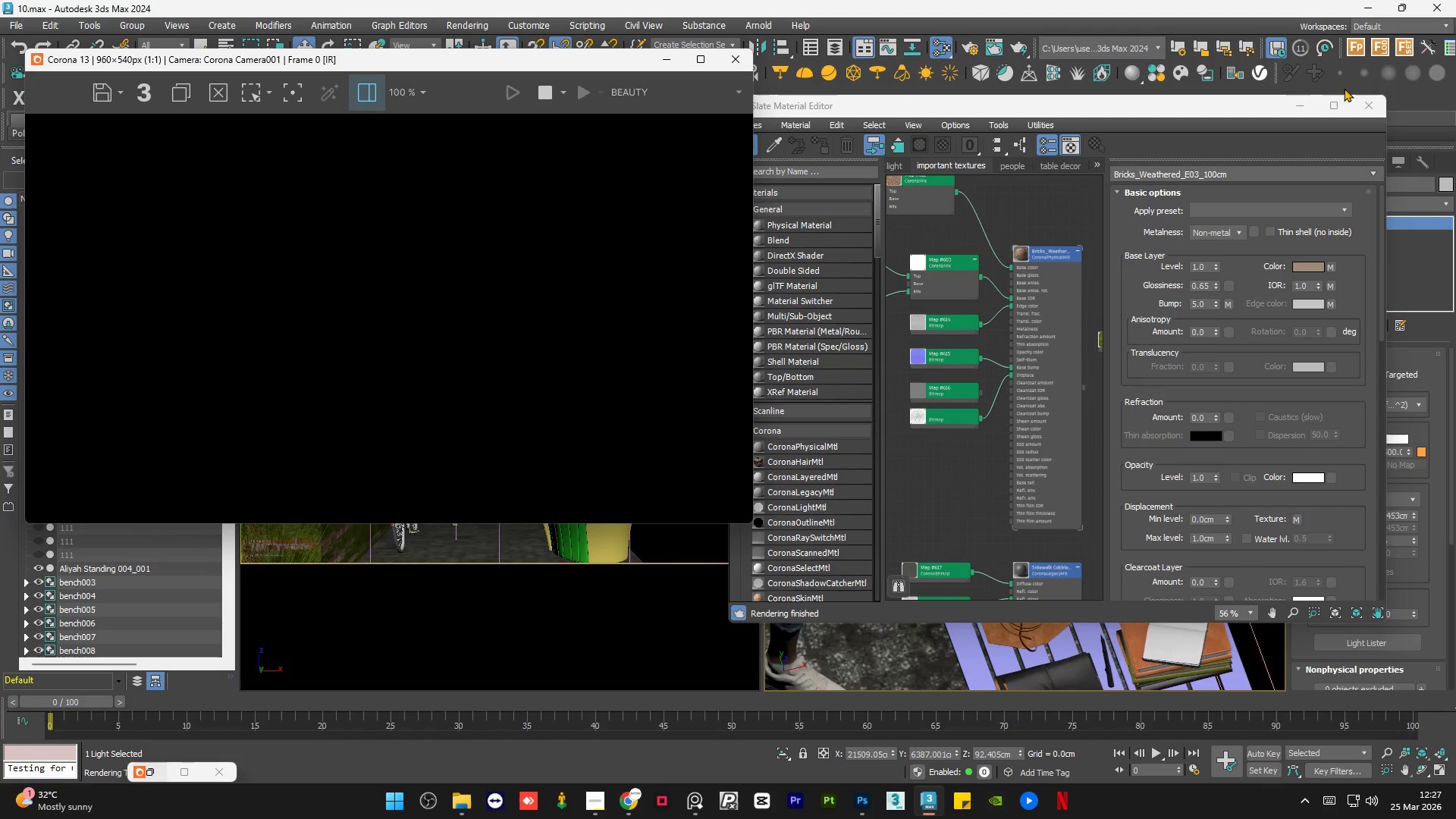 
left_click([1299, 96])
 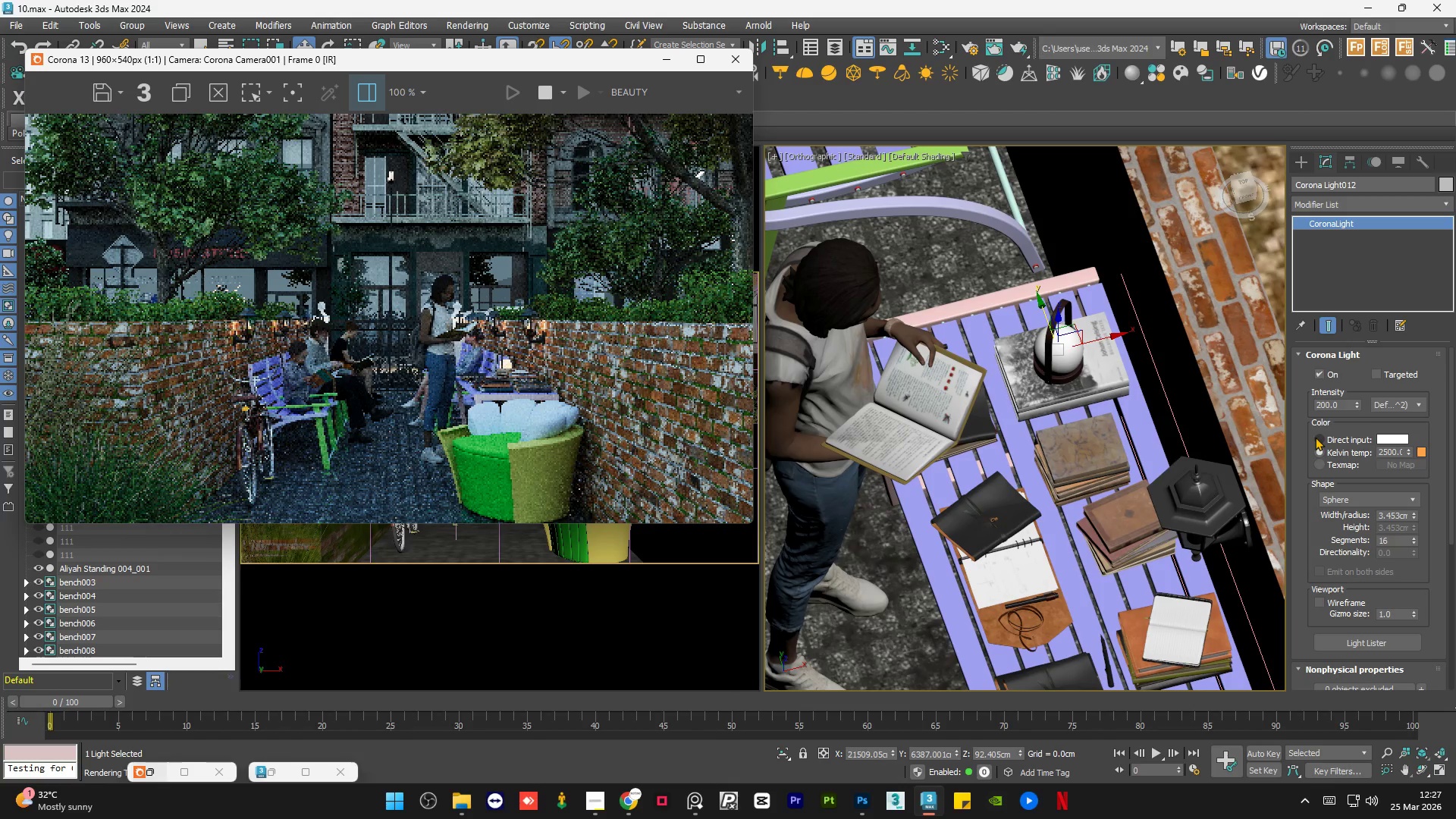 
scroll: coordinate [1082, 348], scroll_direction: up, amount: 2.0
 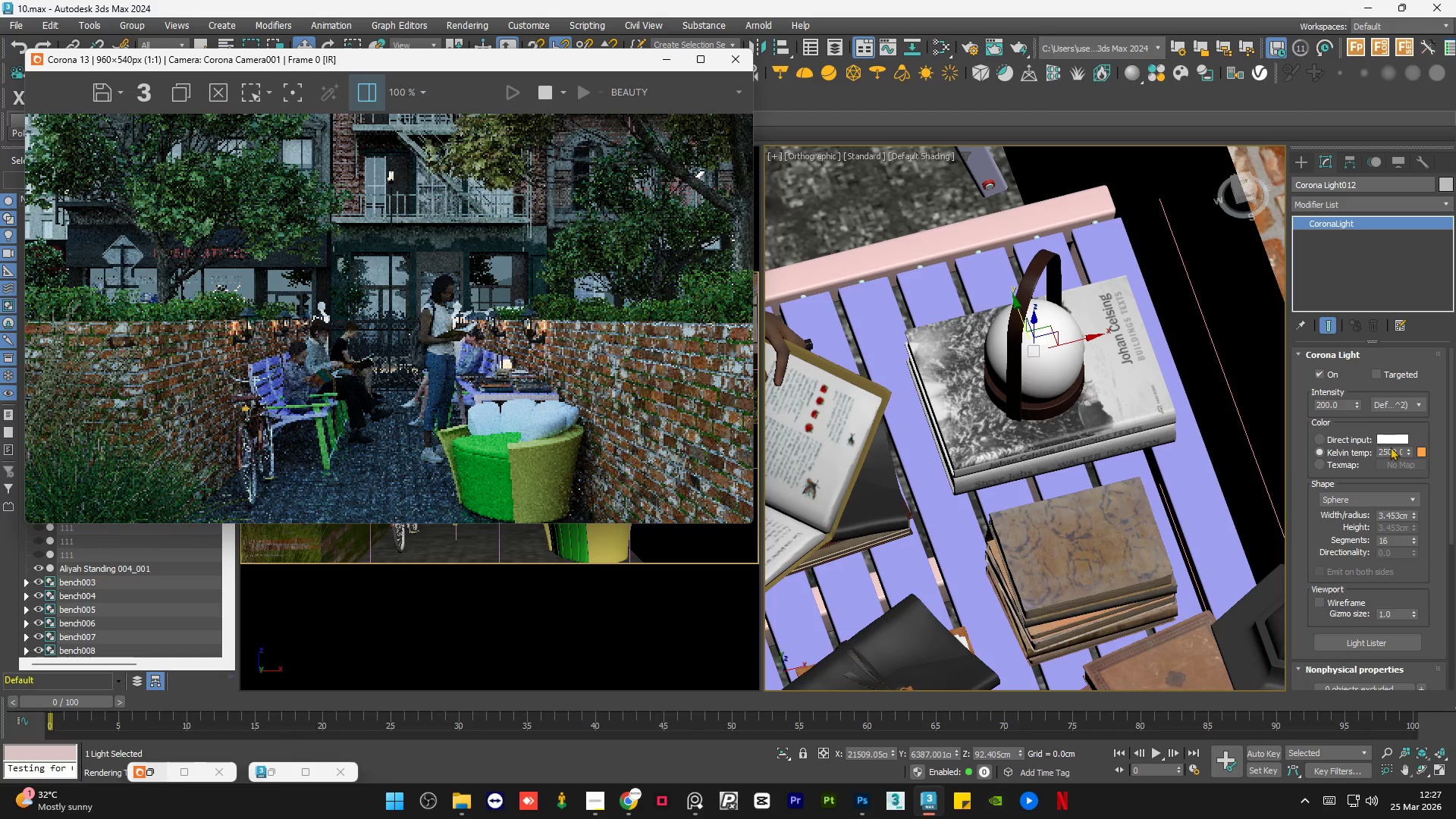 
double_click([1393, 449])
 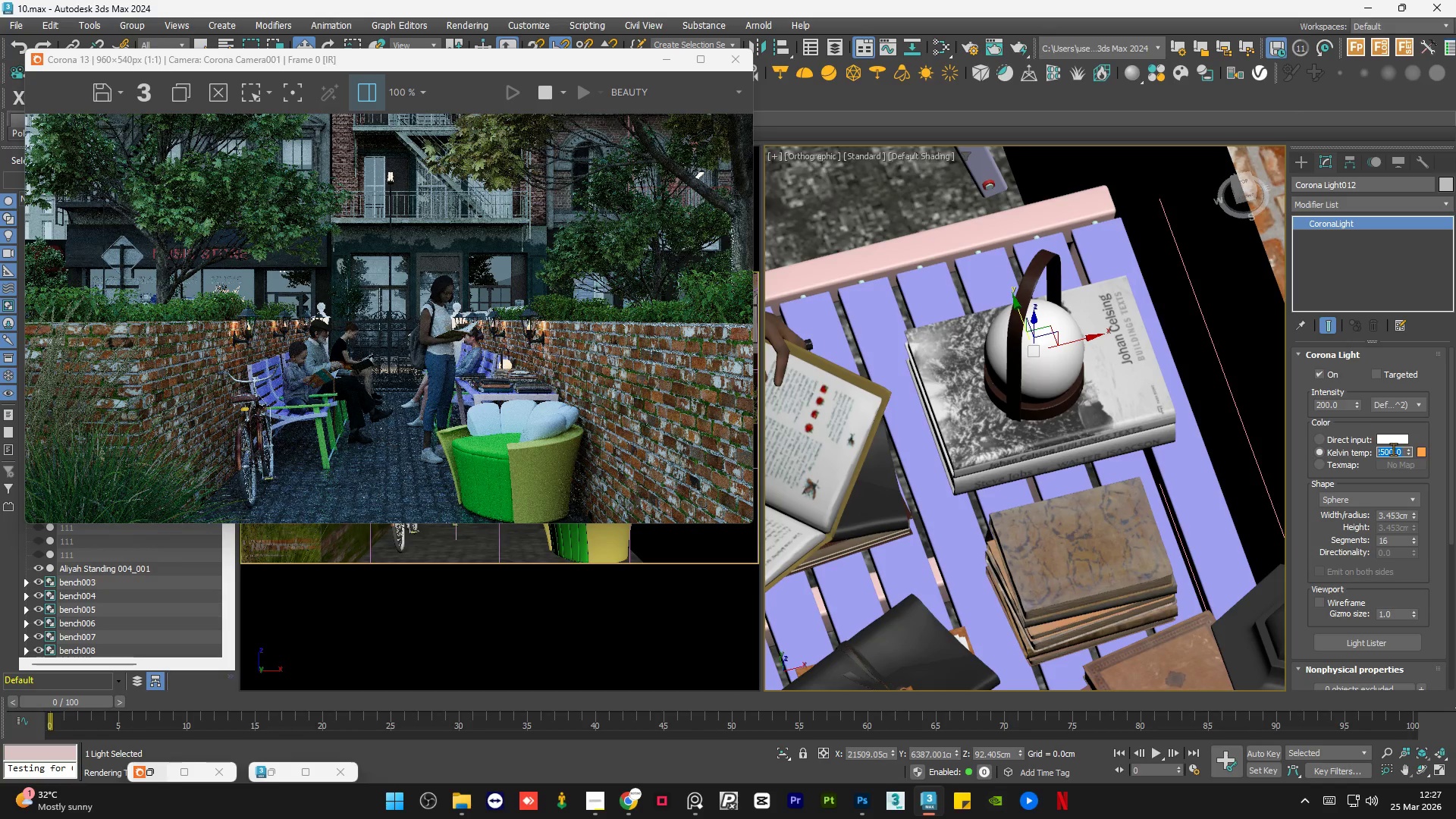 
key(Numpad5)
 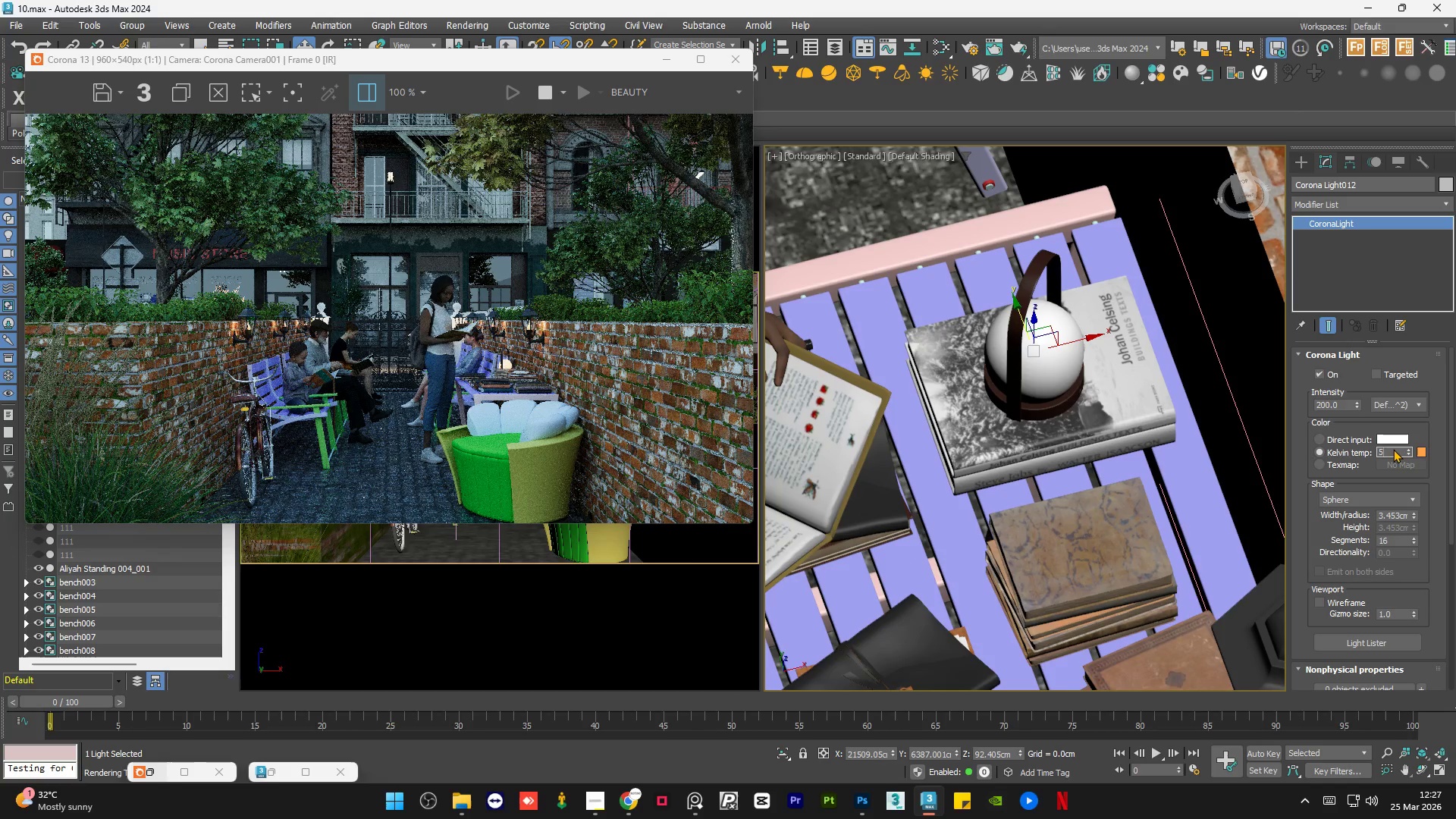 
key(Numpad0)
 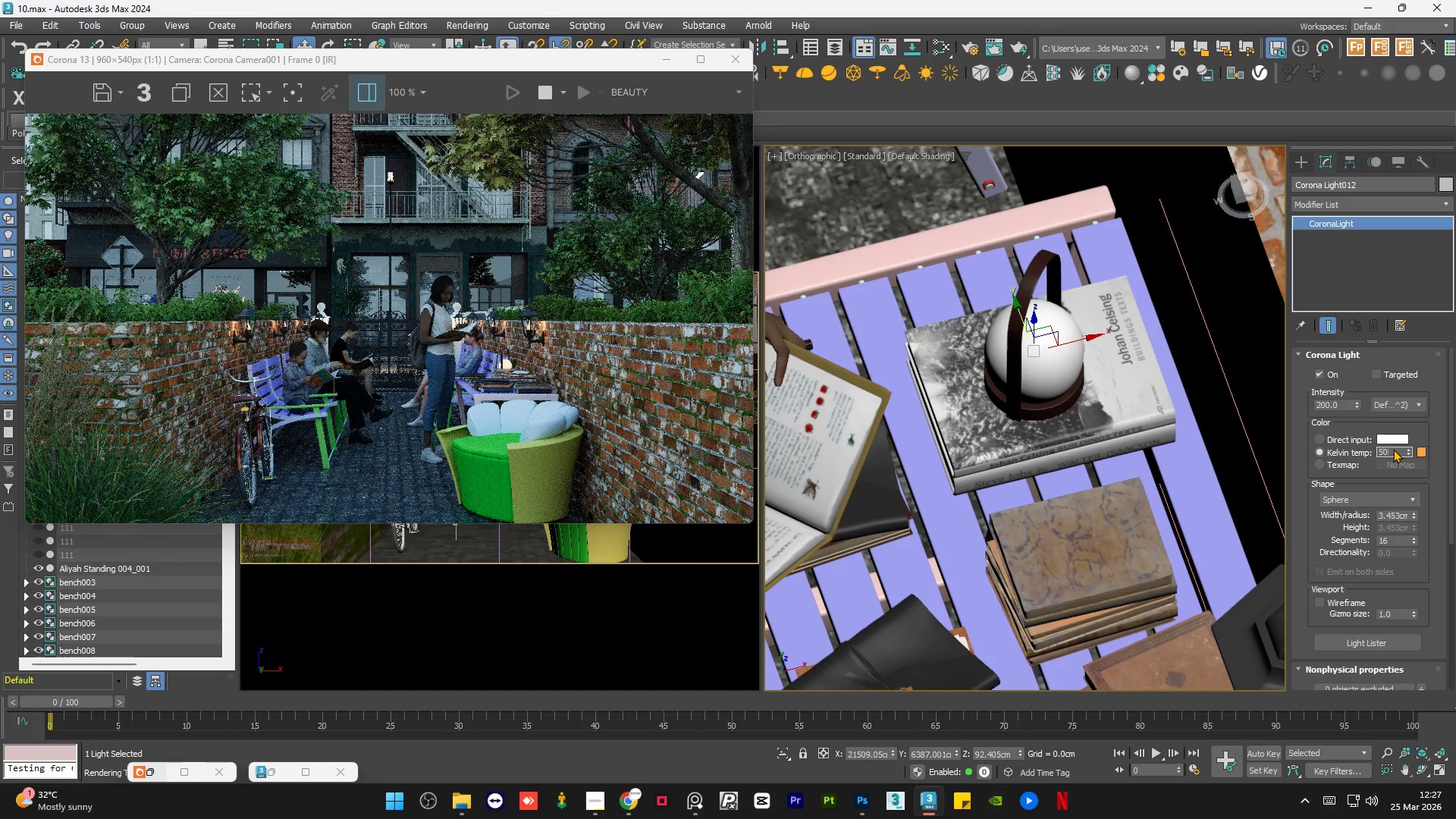 
key(Numpad0)
 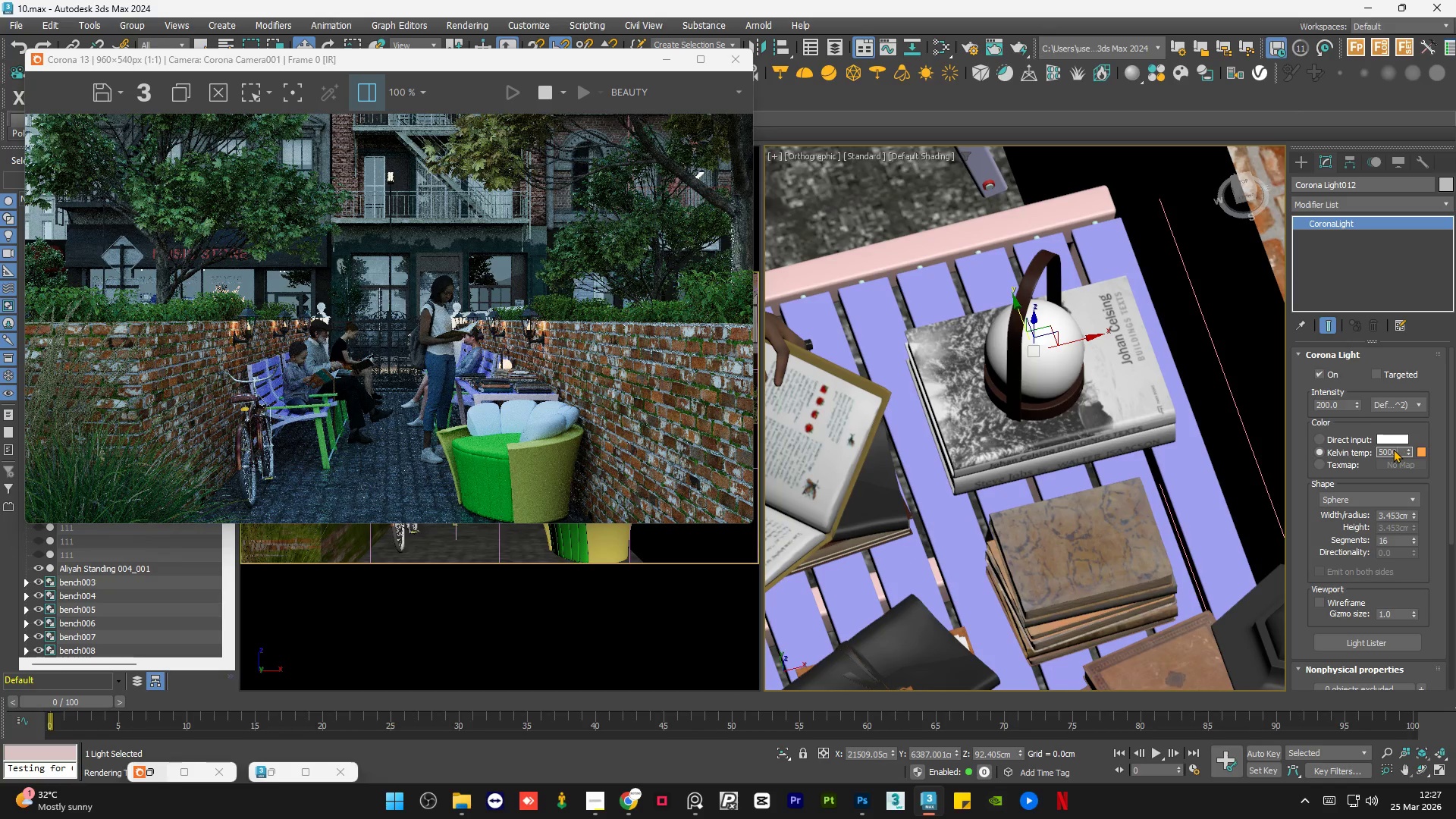 
key(Numpad0)
 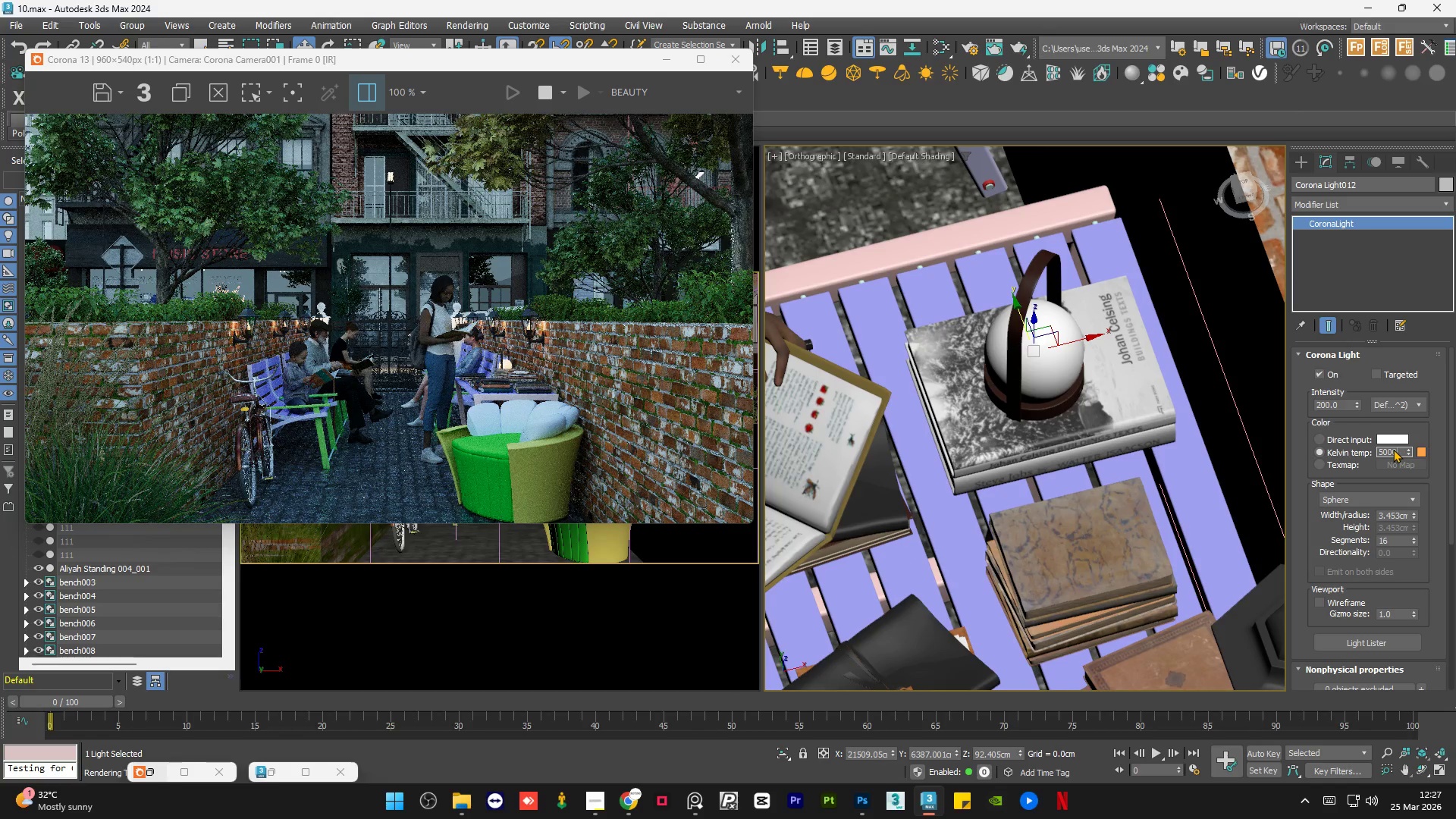 
key(NumpadEnter)
 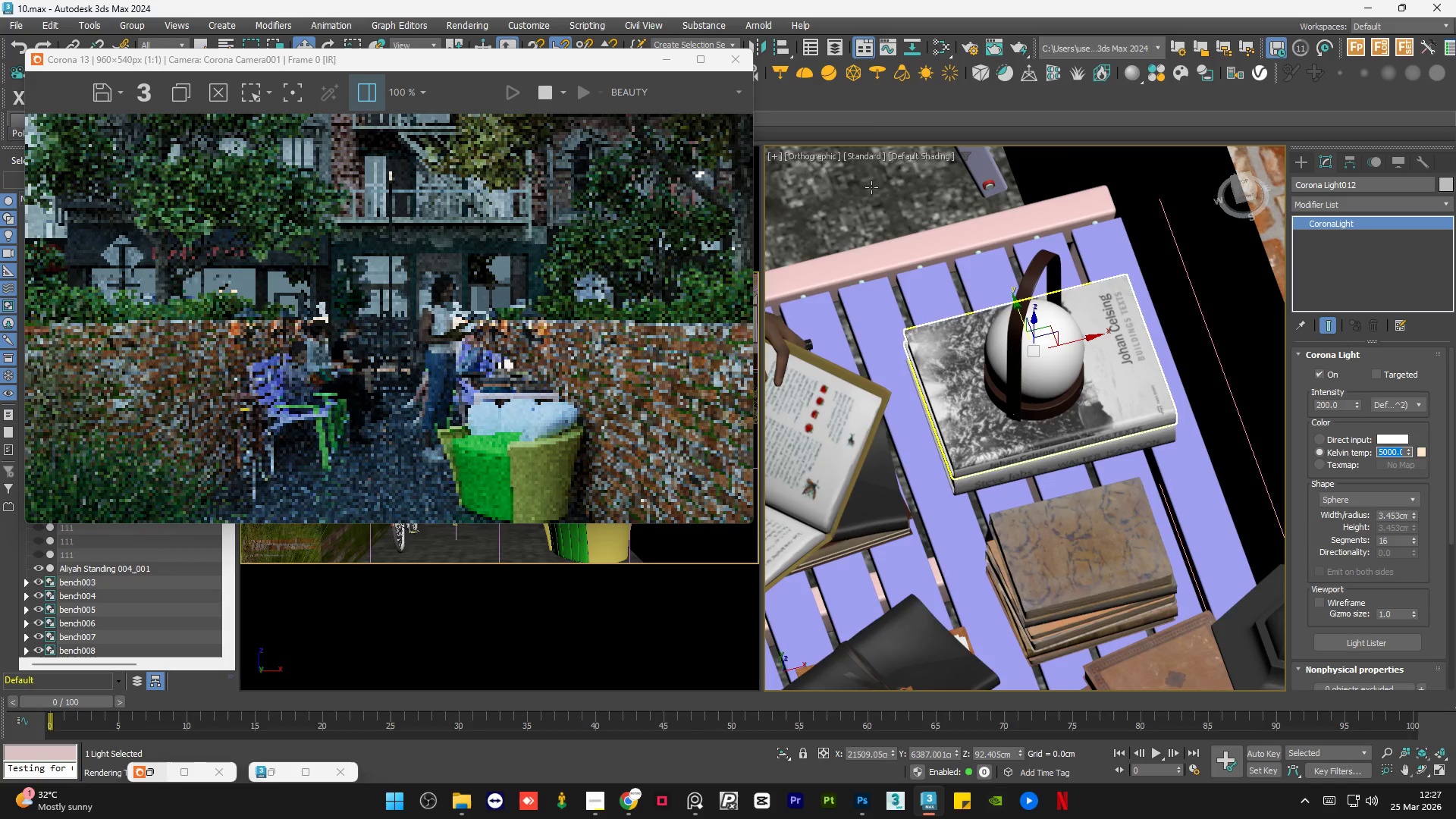 
left_click([701, 65])
 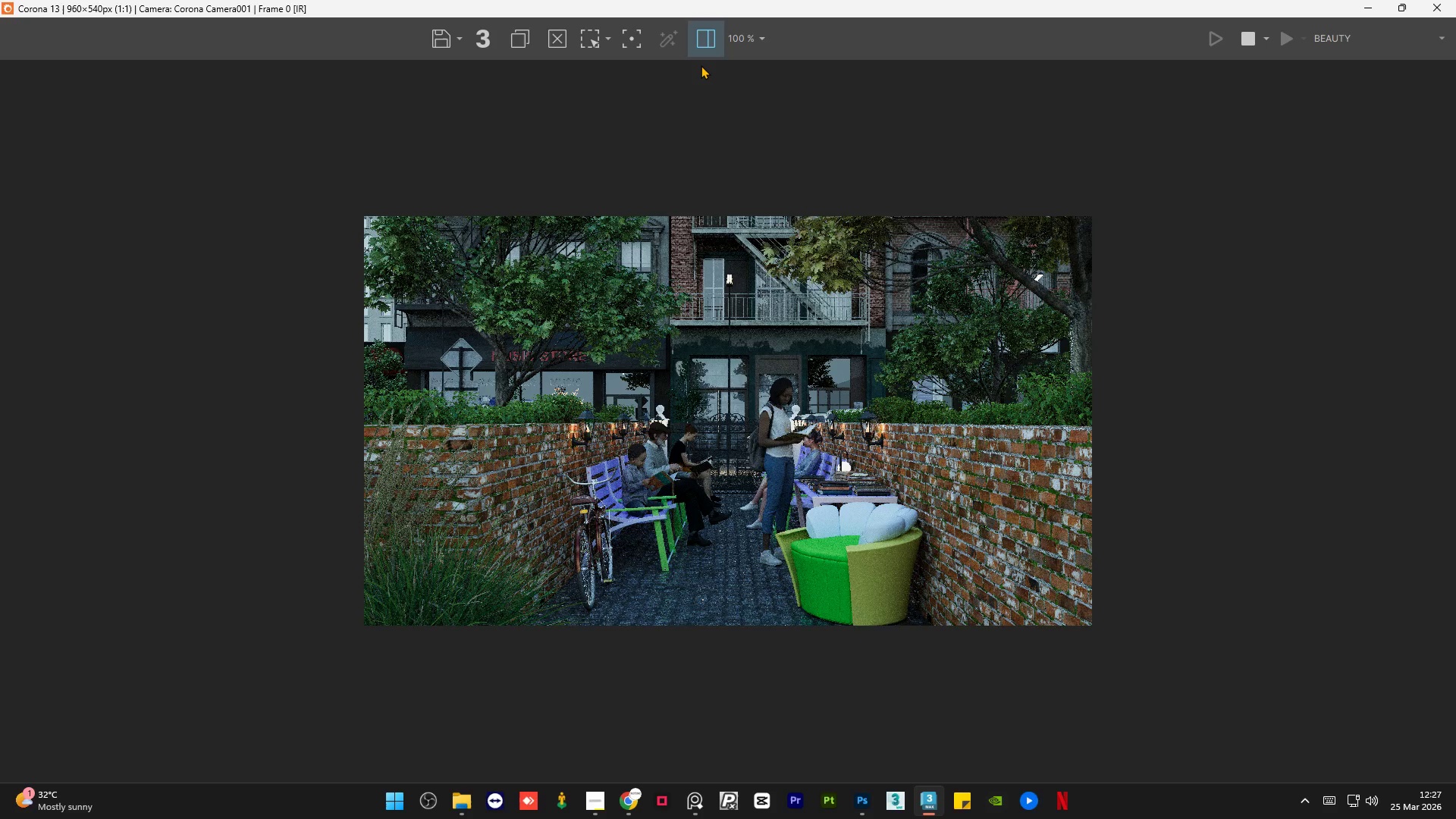 
wait(5.02)
 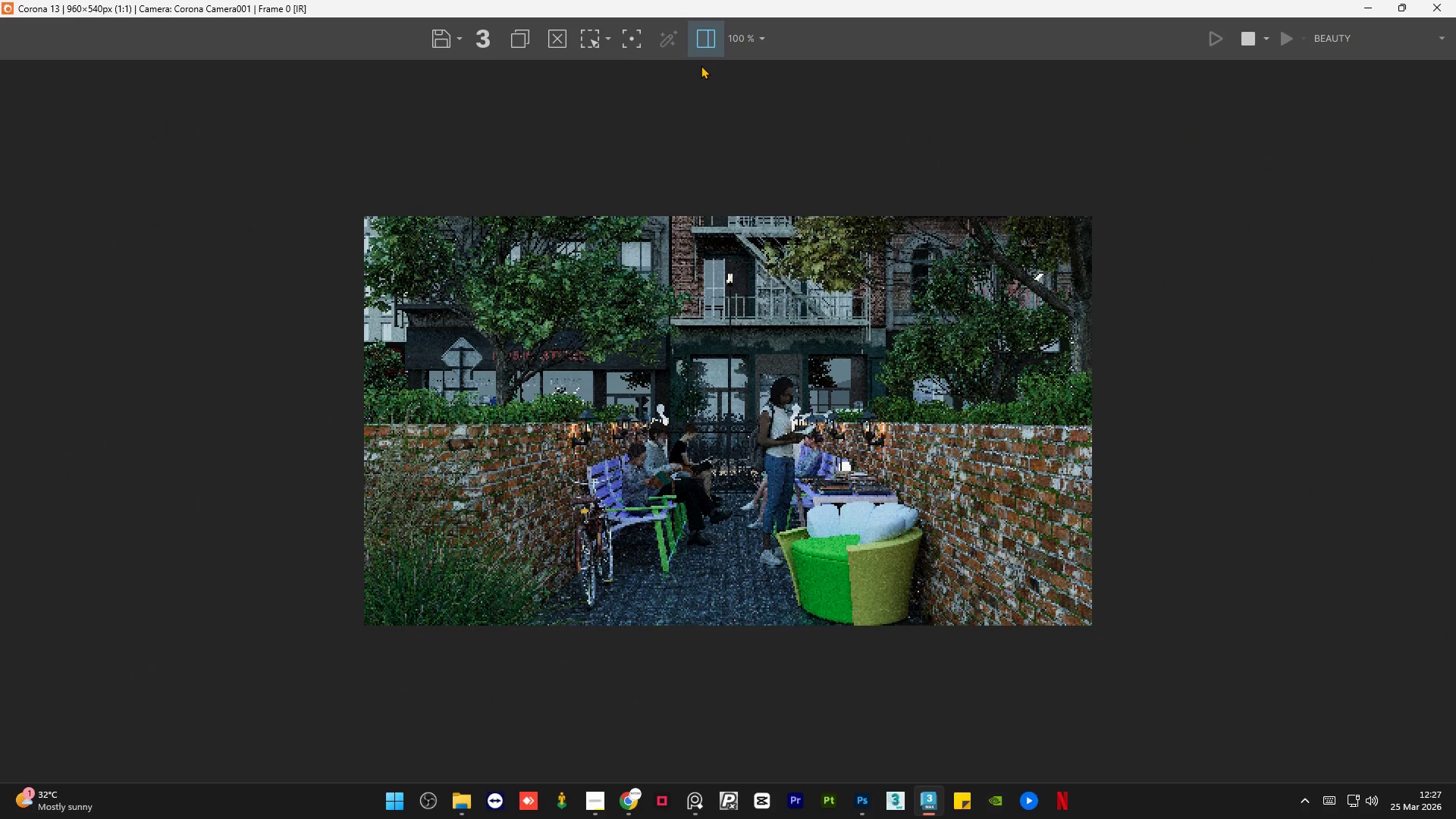 
scroll: coordinate [977, 485], scroll_direction: up, amount: 3.0
 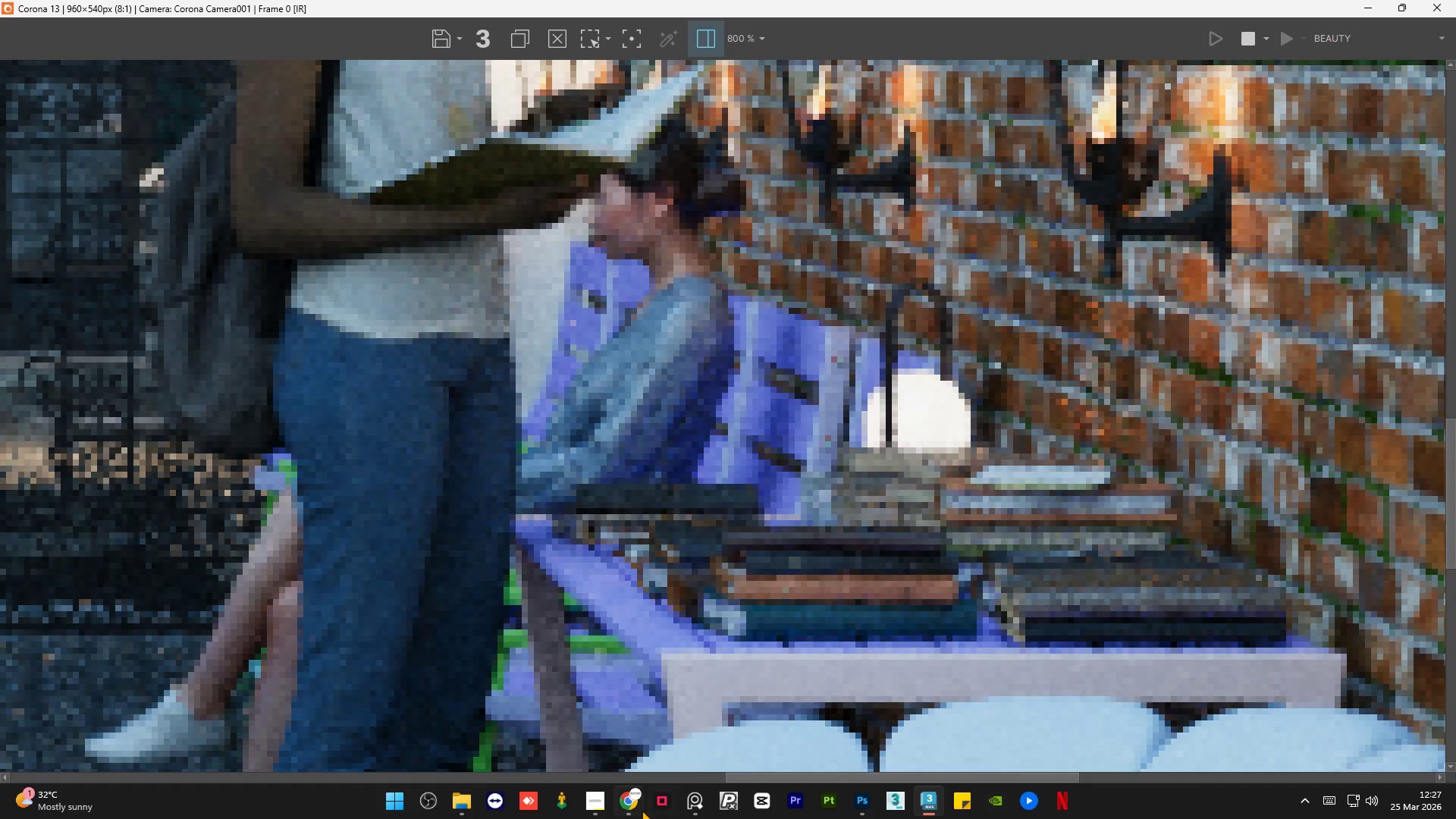 
left_click([640, 810])
 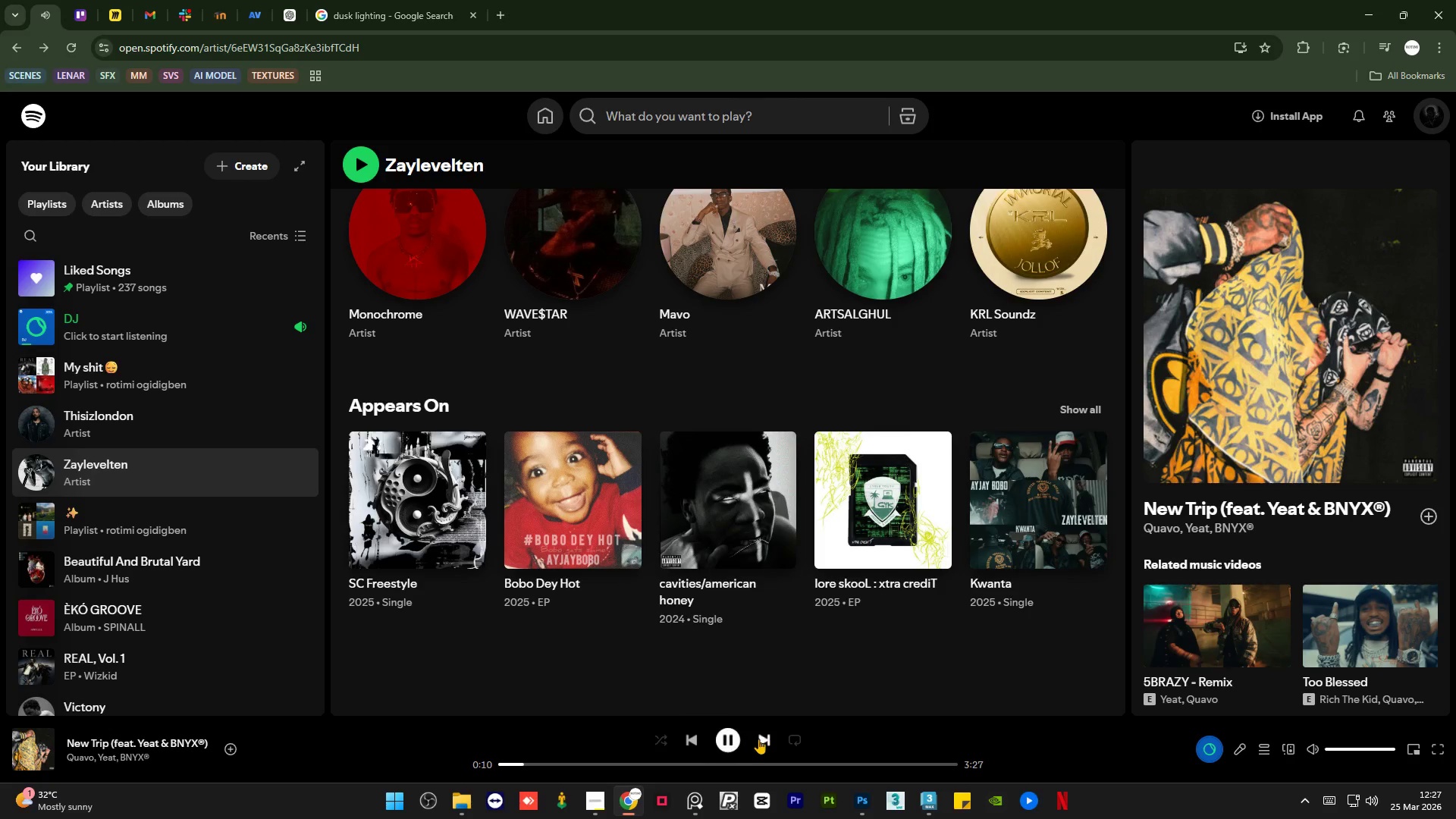 
left_click([761, 739])
 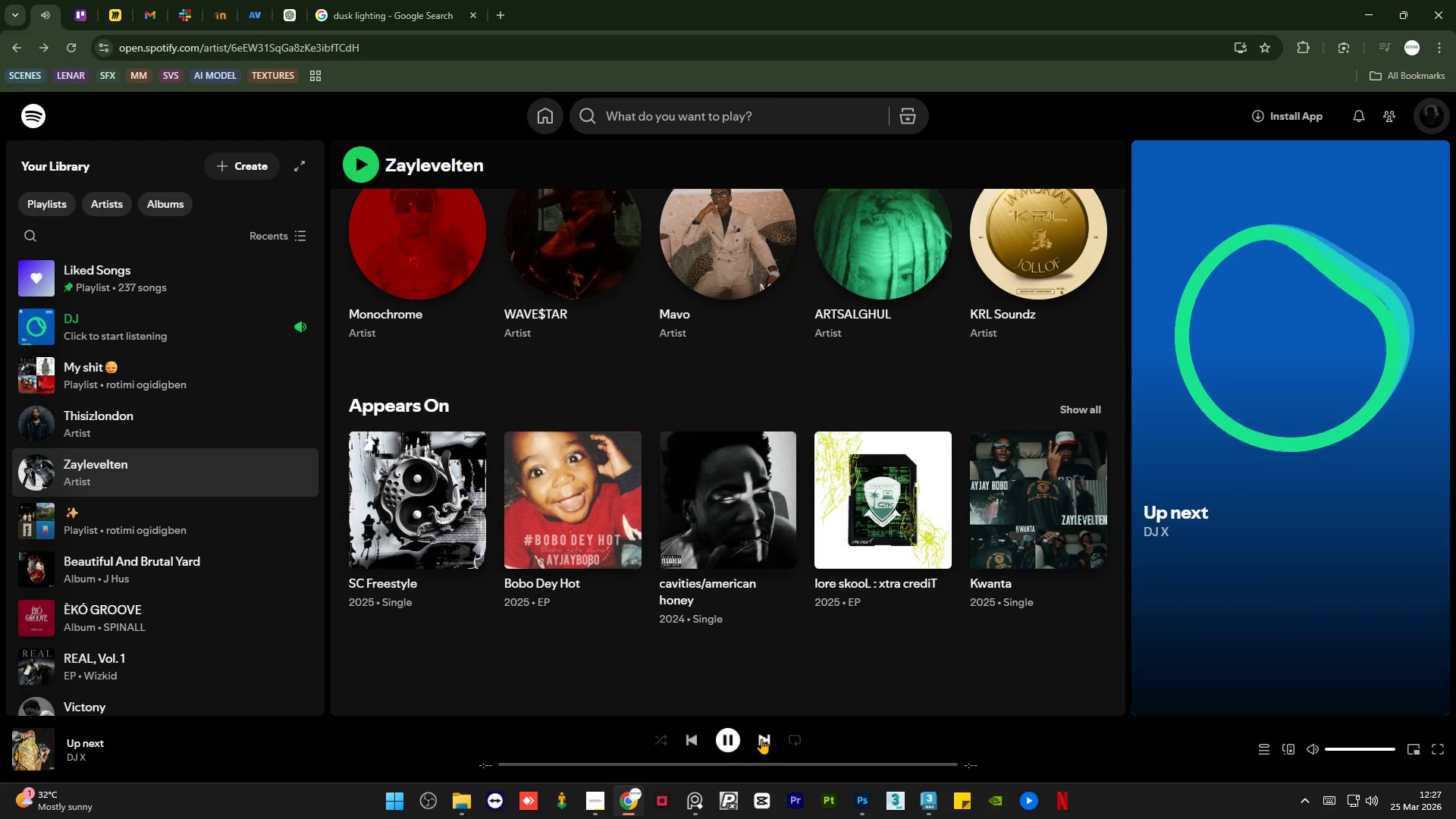 
left_click([761, 739])
 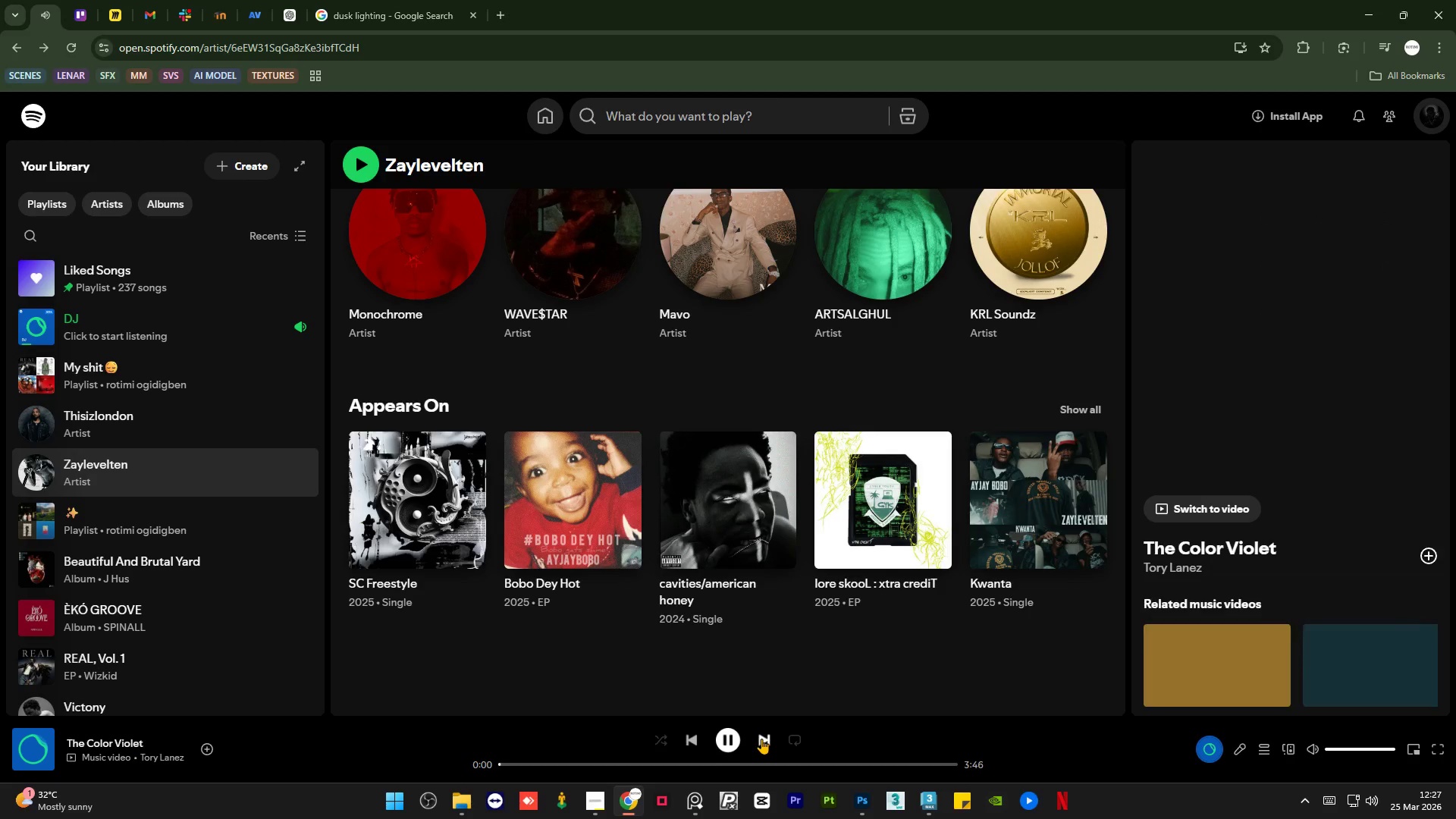 
left_click([761, 739])
 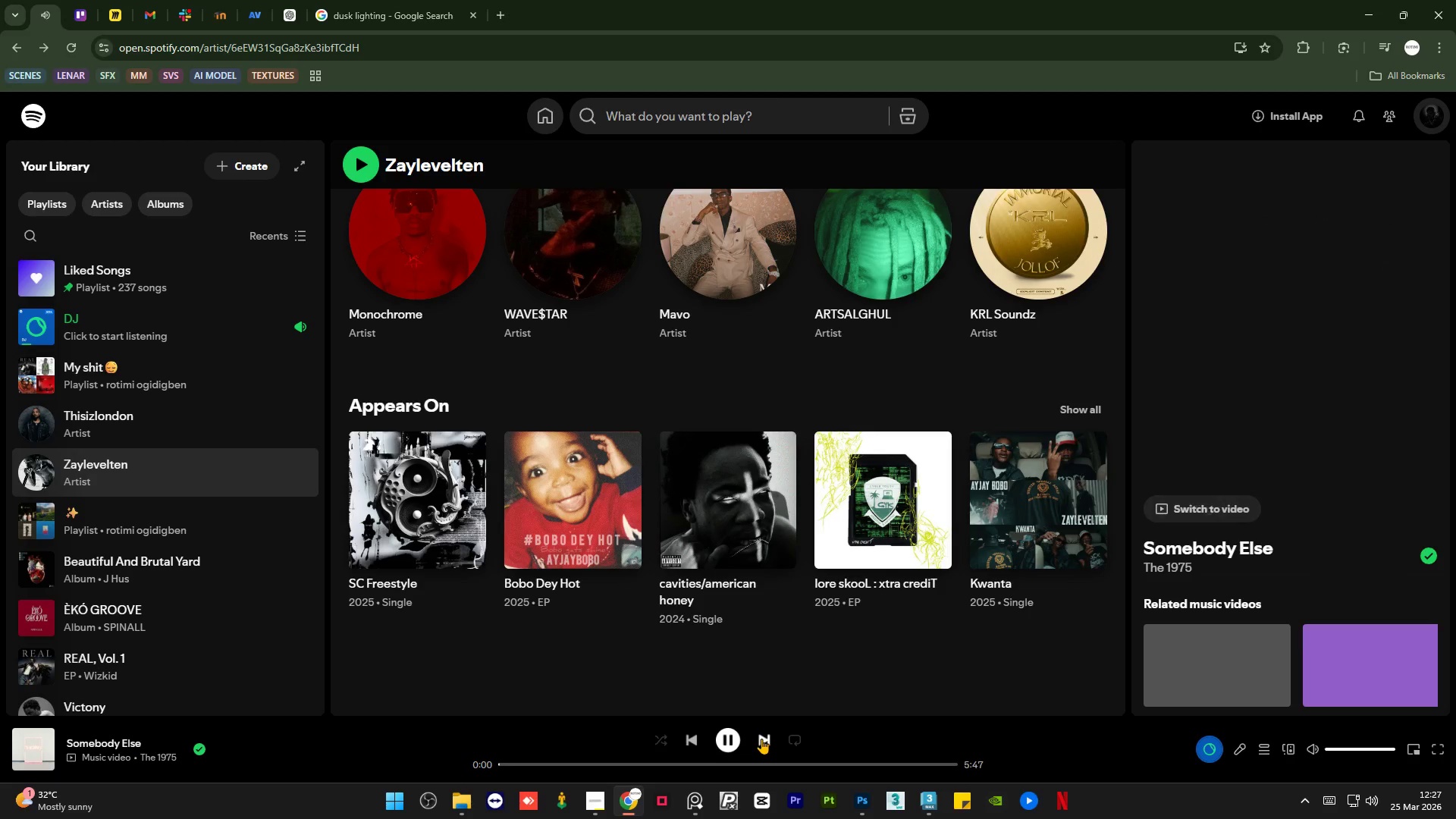 
left_click([761, 739])
 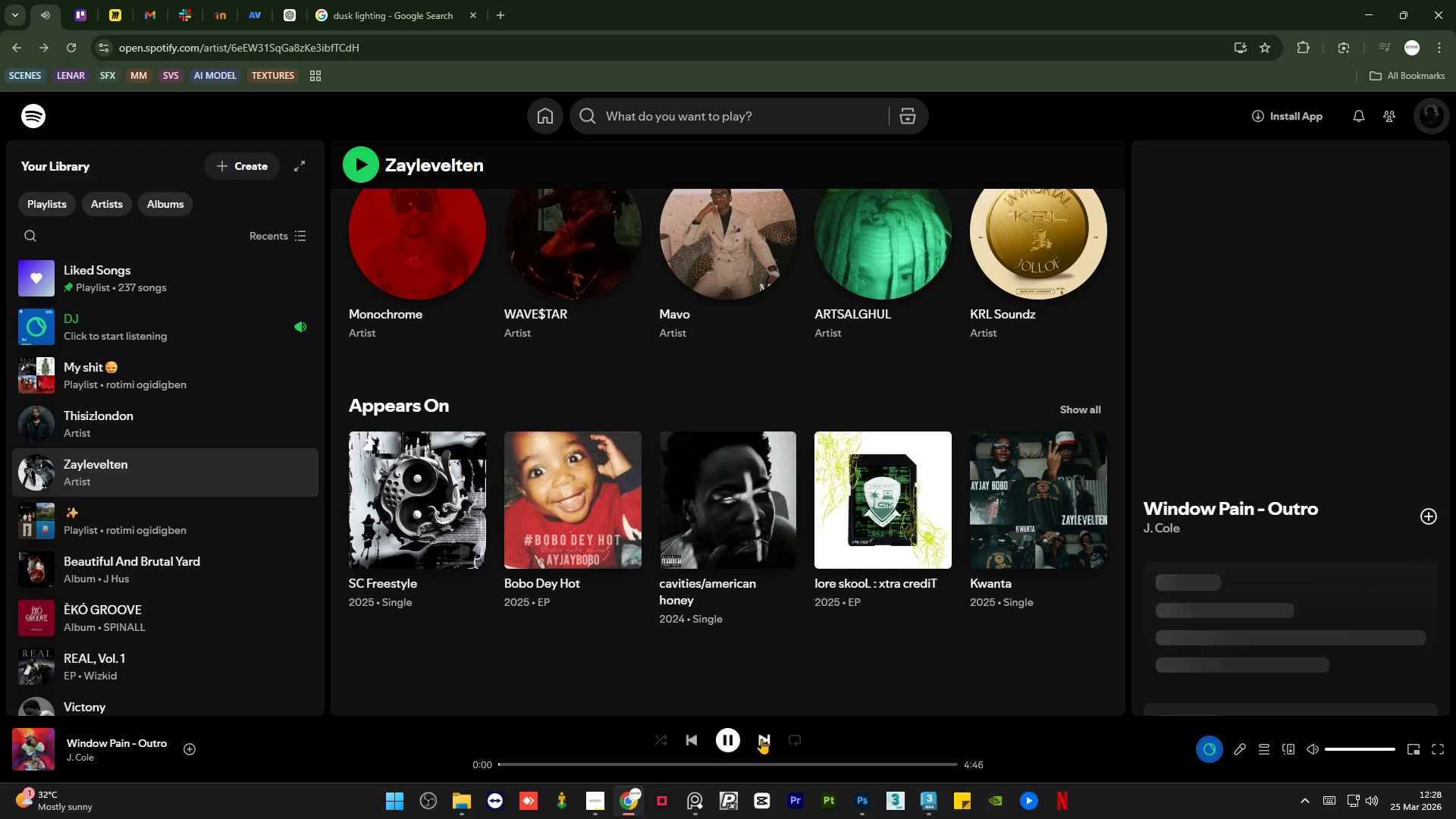 
left_click([761, 739])
 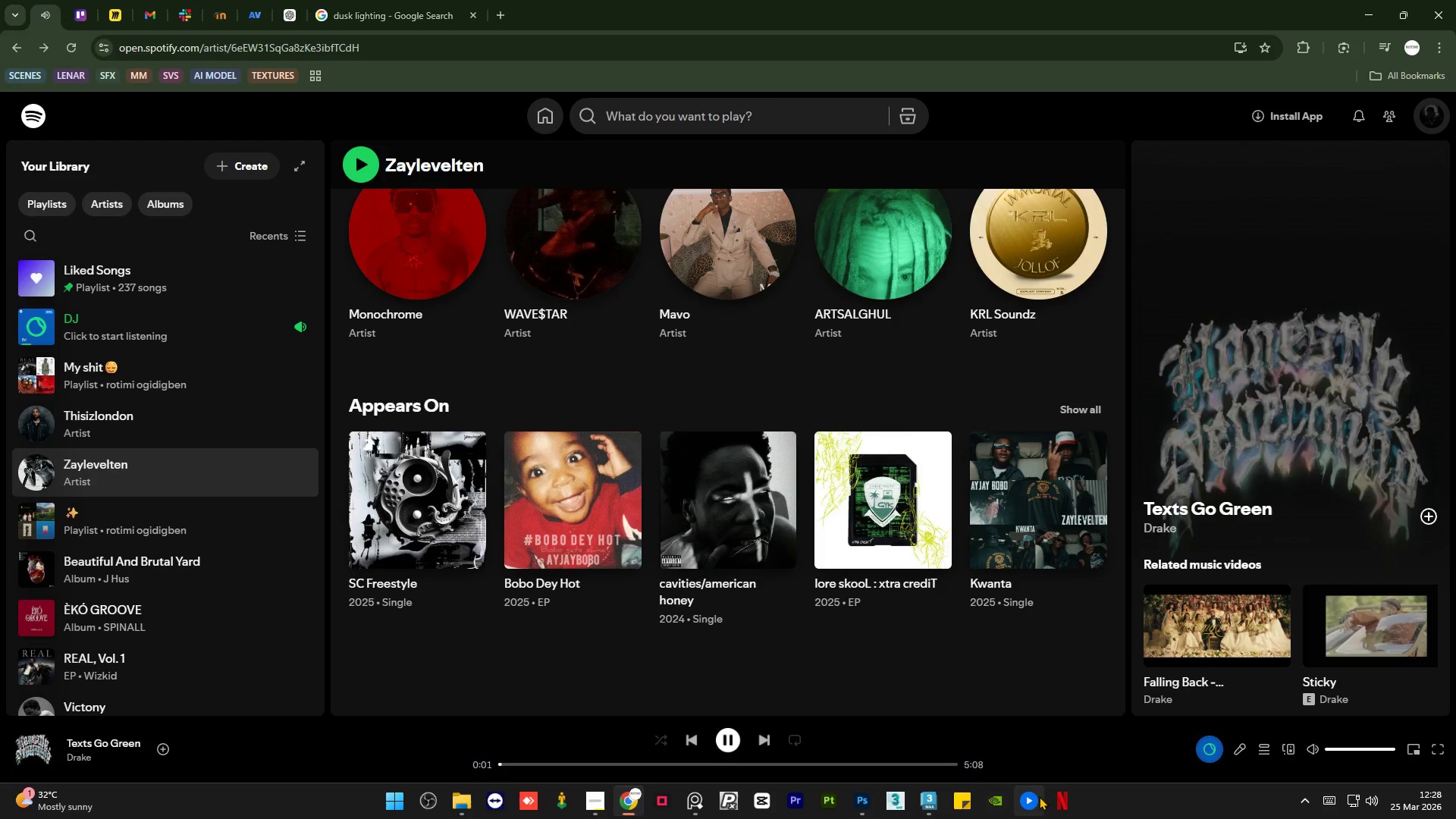 
left_click([927, 800])
 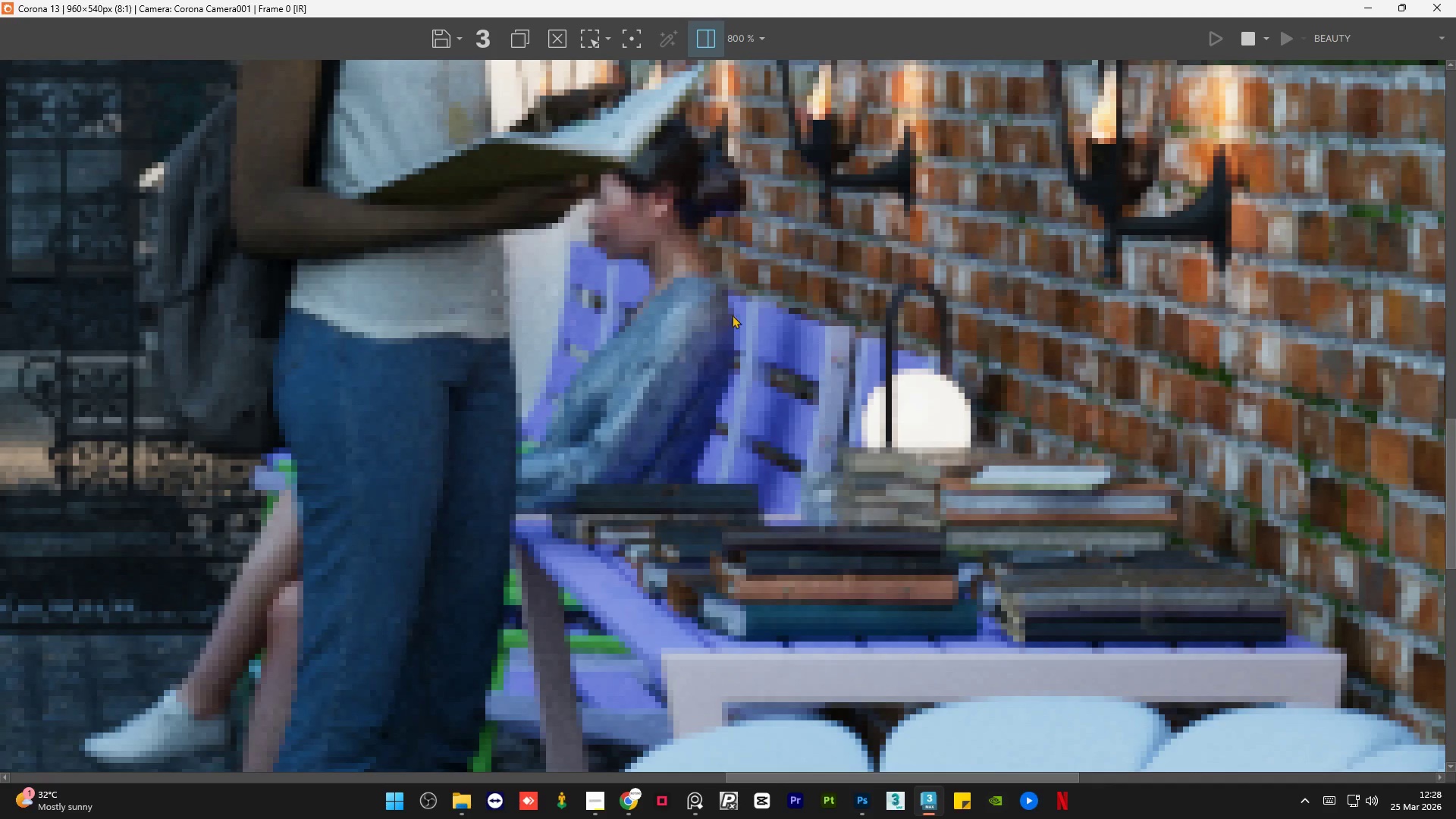 
scroll: coordinate [692, 447], scroll_direction: down, amount: 2.0
 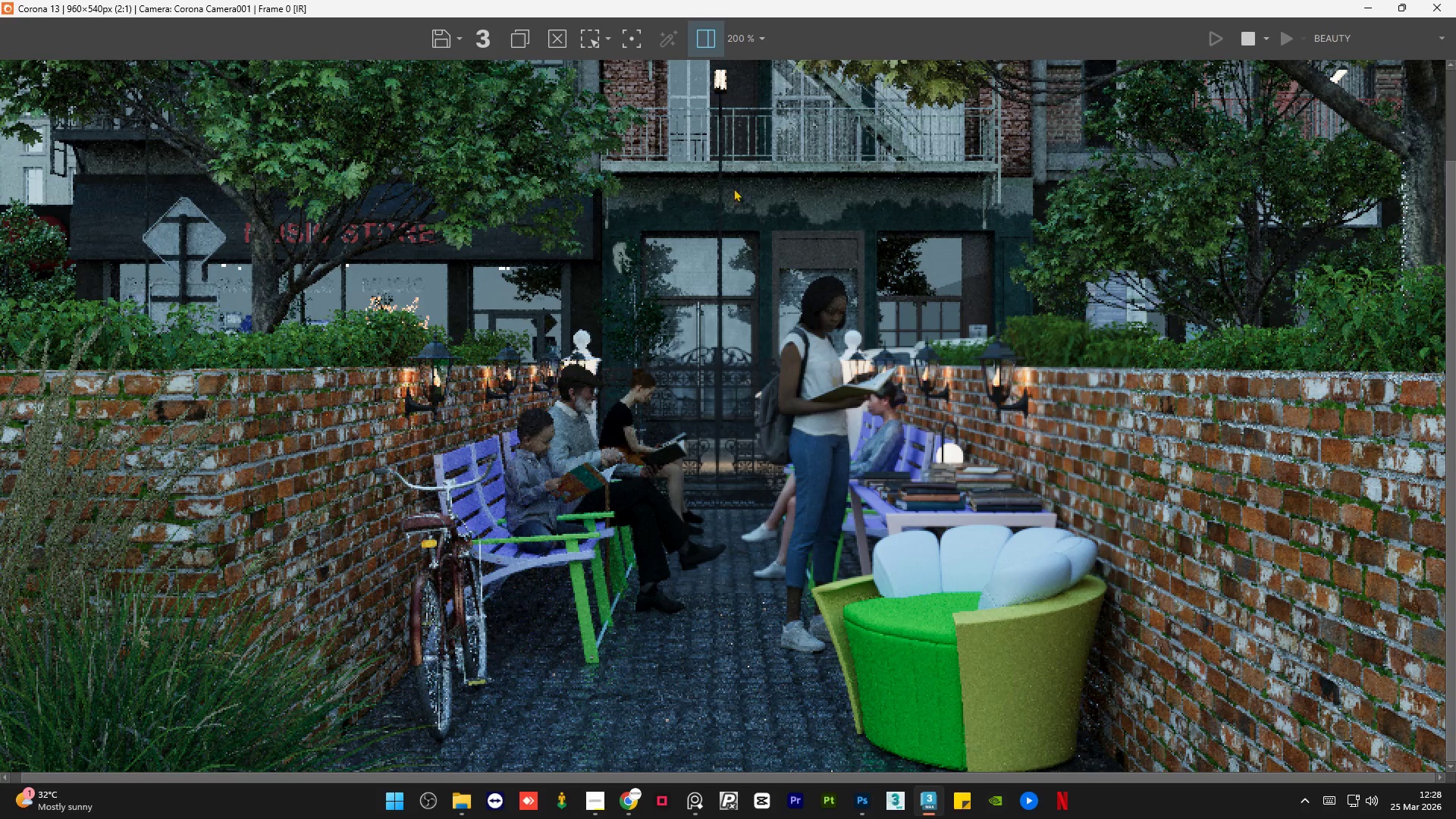 
scroll: coordinate [676, 178], scroll_direction: up, amount: 2.0
 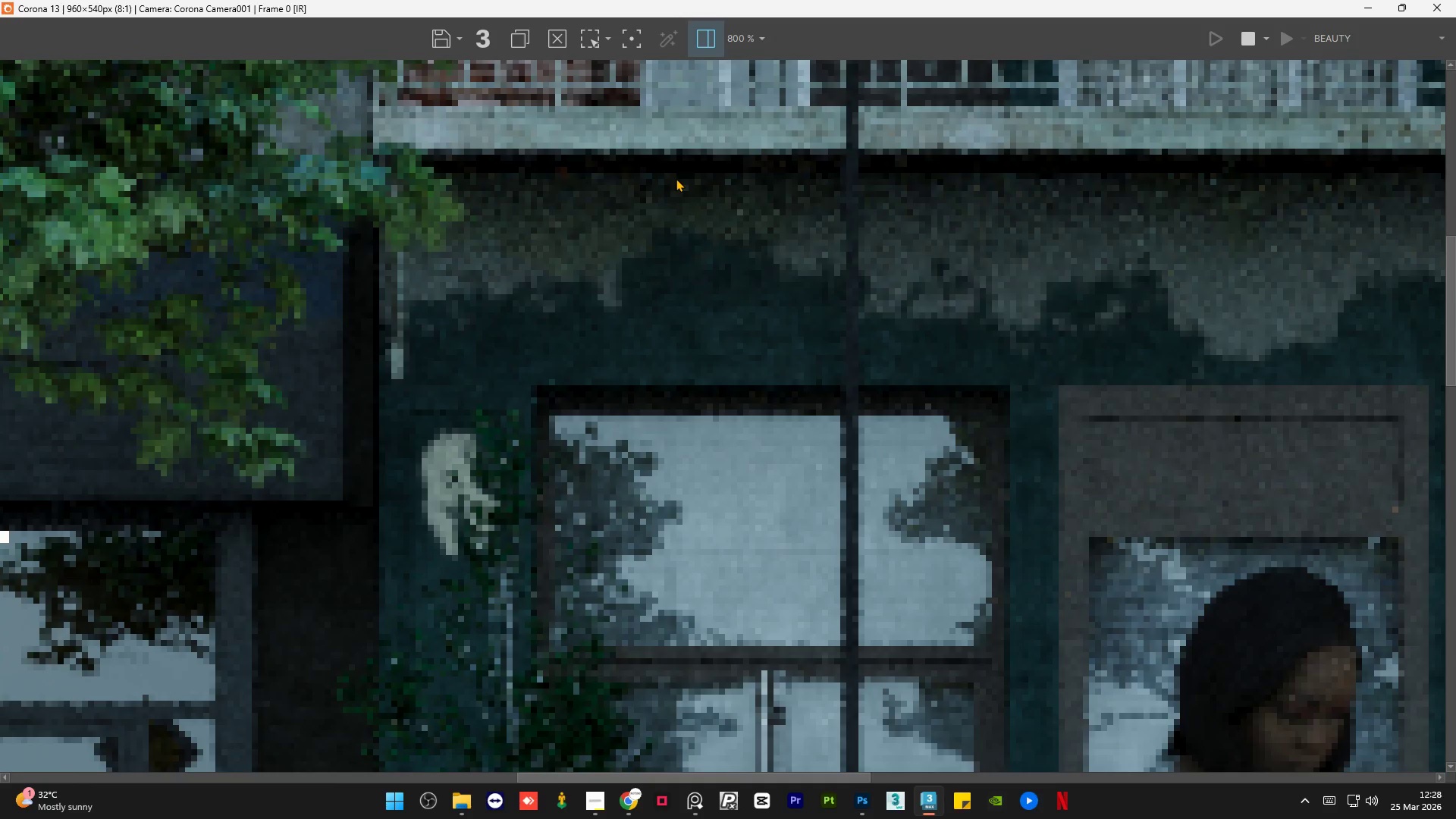 
scroll: coordinate [676, 178], scroll_direction: down, amount: 1.0
 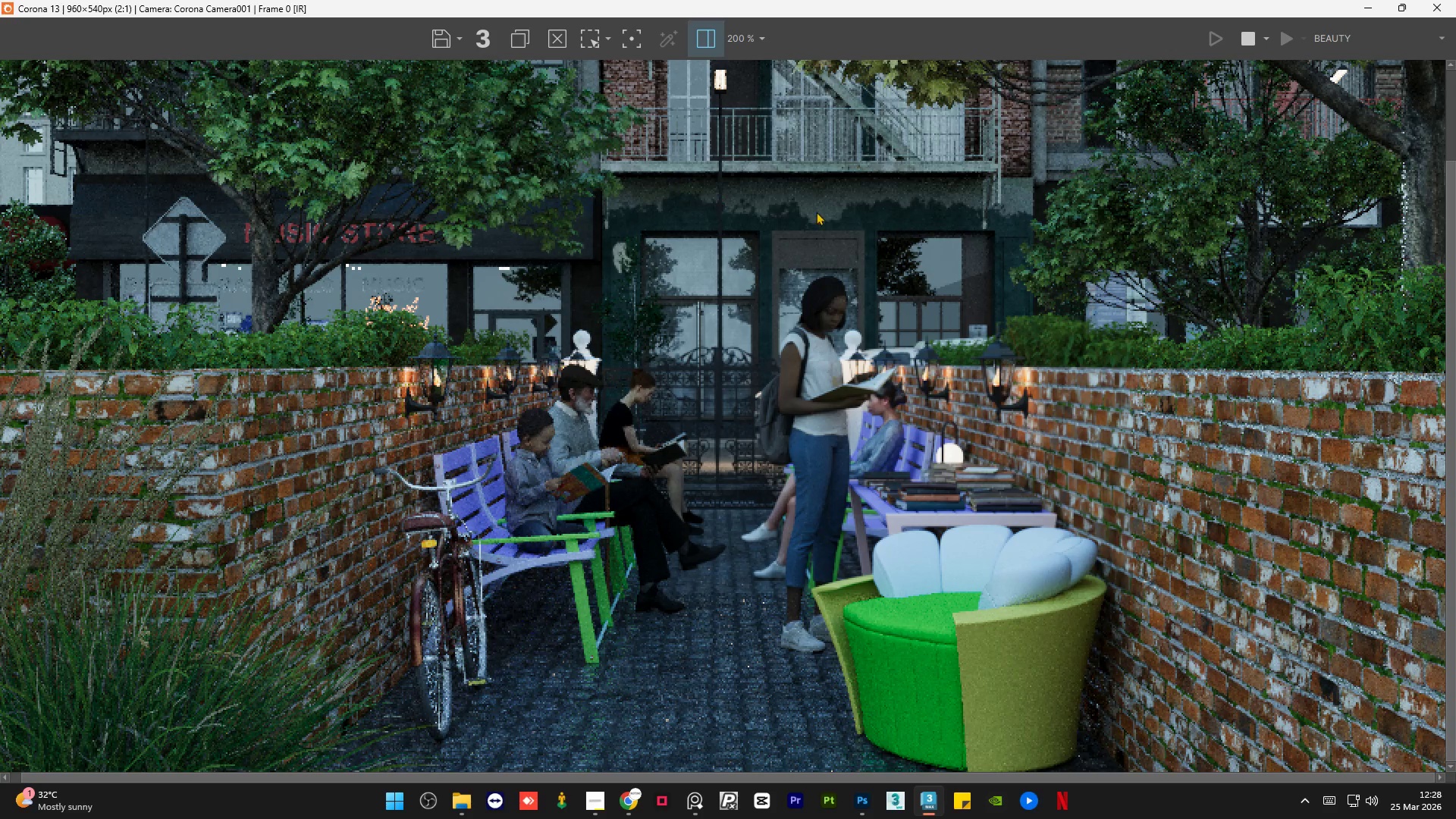 
scroll: coordinate [975, 191], scroll_direction: up, amount: 1.0
 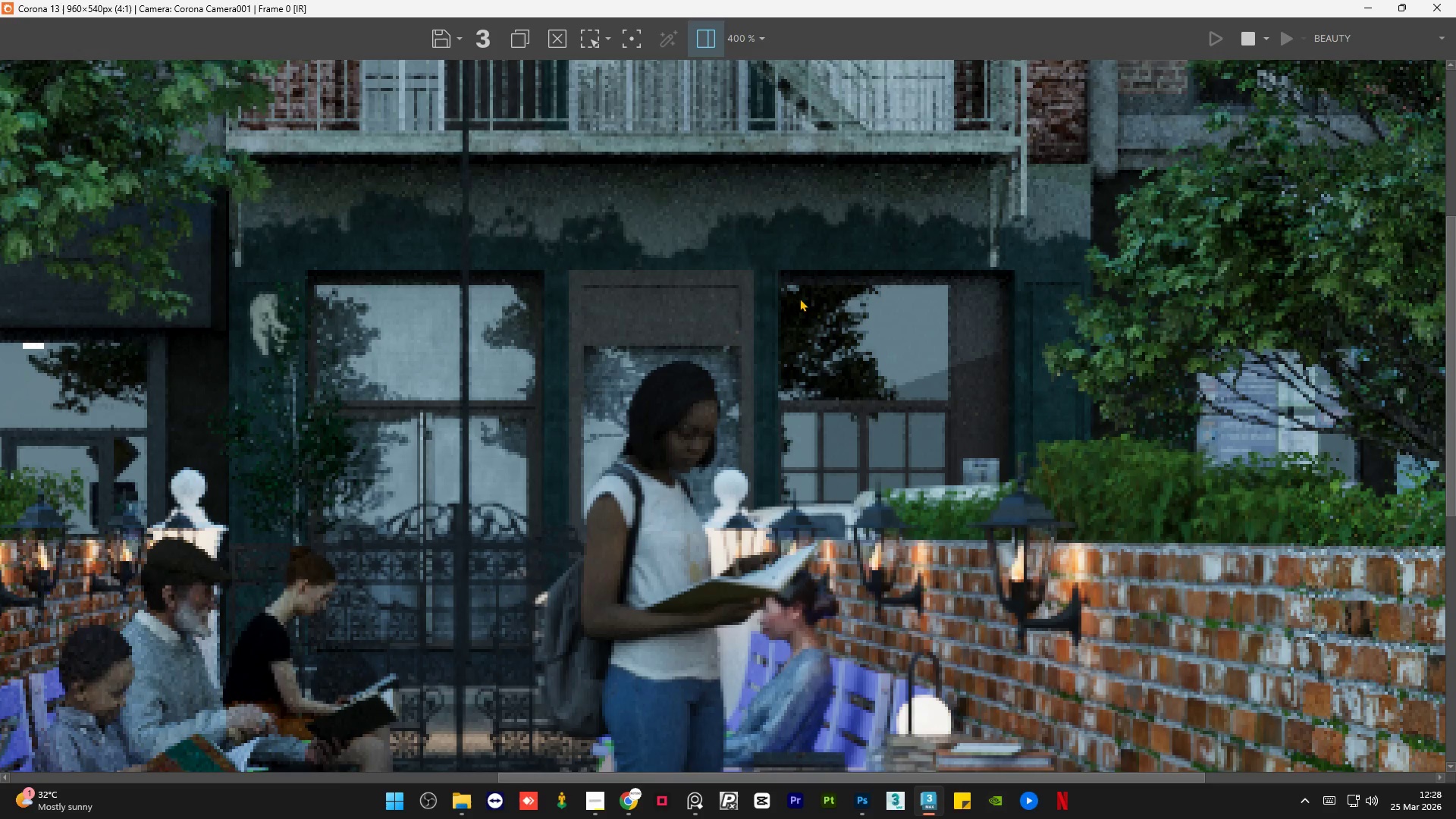 
scroll: coordinate [714, 248], scroll_direction: down, amount: 2.0
 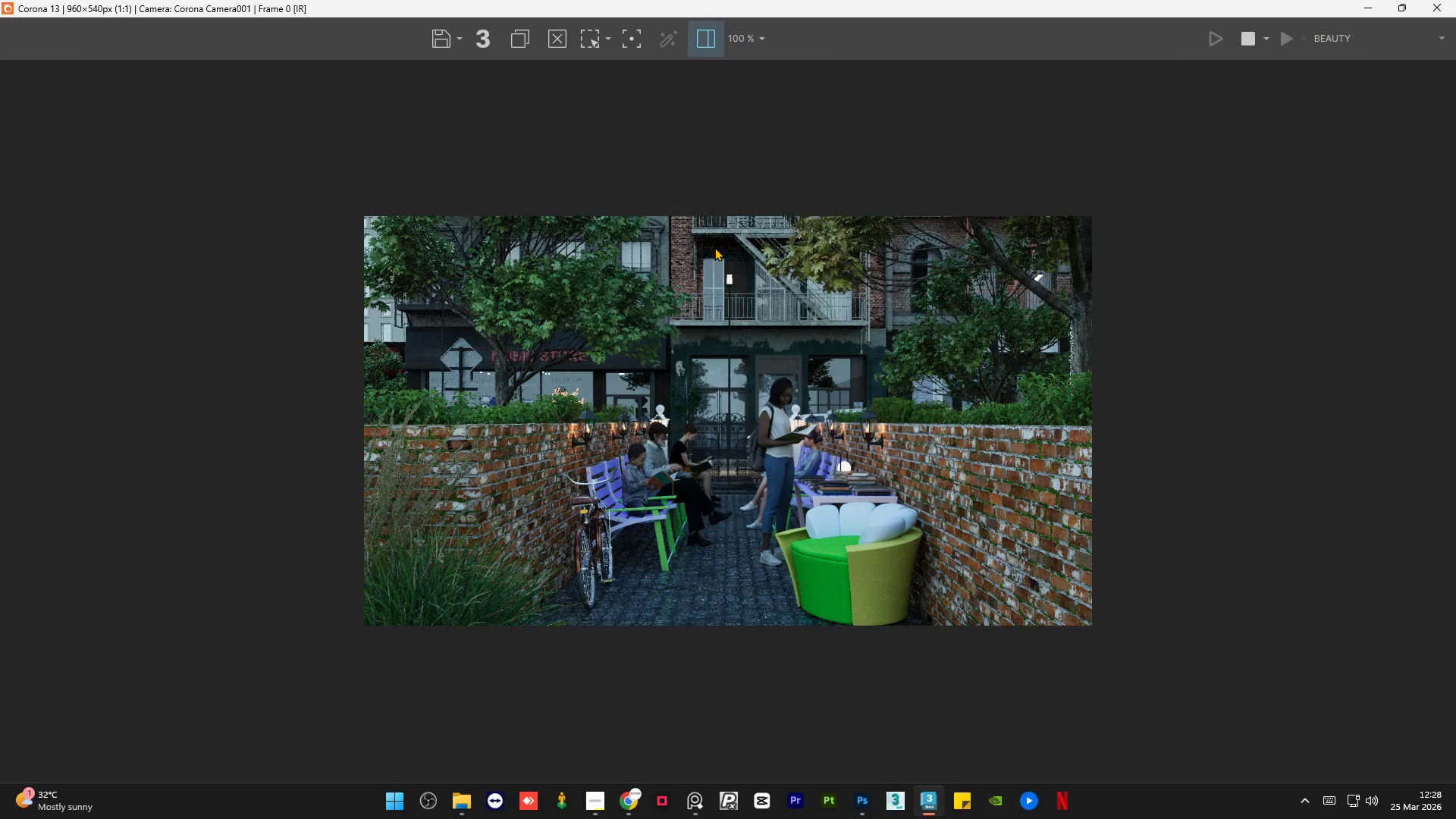 
scroll: coordinate [714, 247], scroll_direction: up, amount: 2.0
 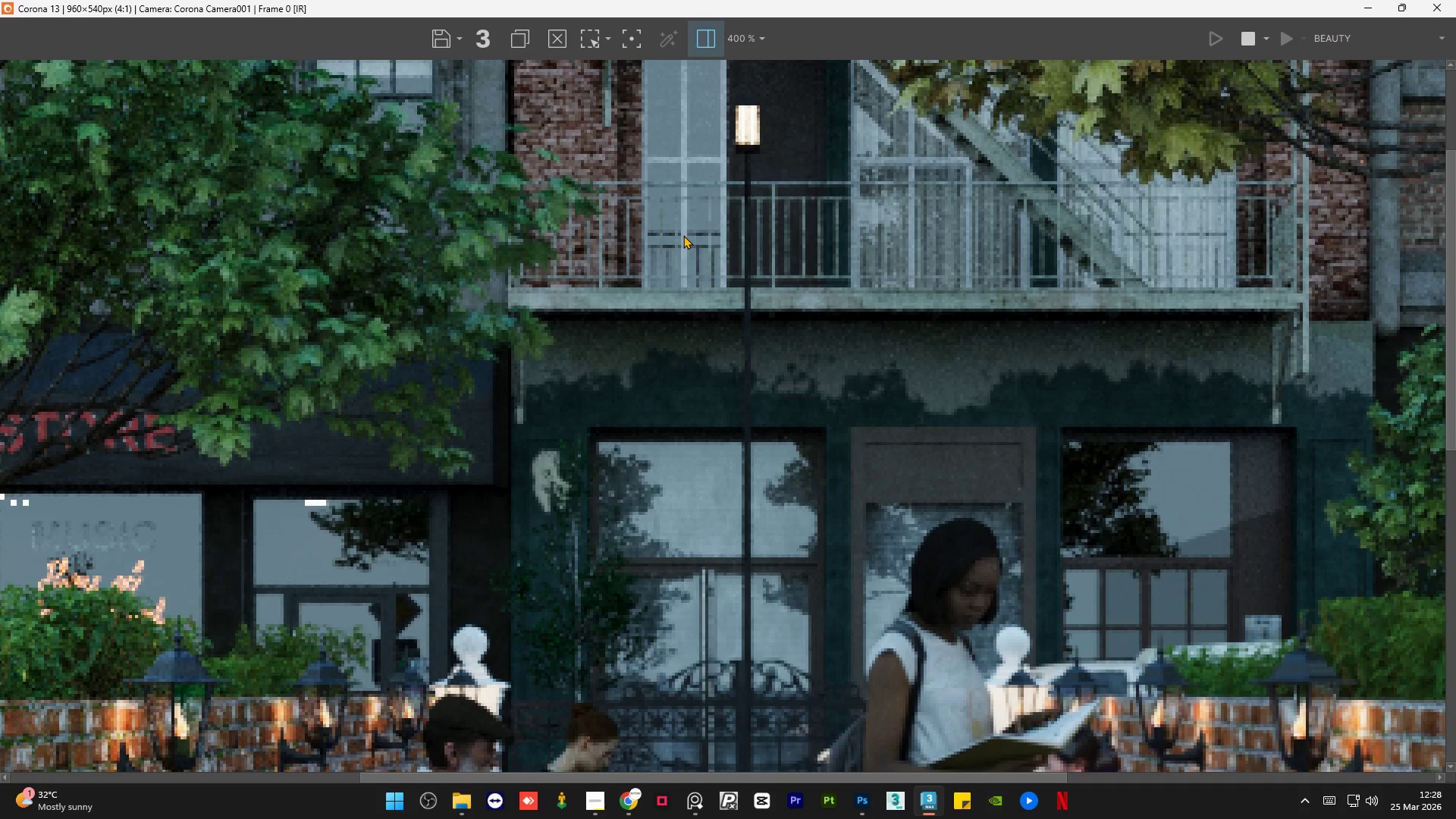 
scroll: coordinate [599, 304], scroll_direction: down, amount: 2.0
 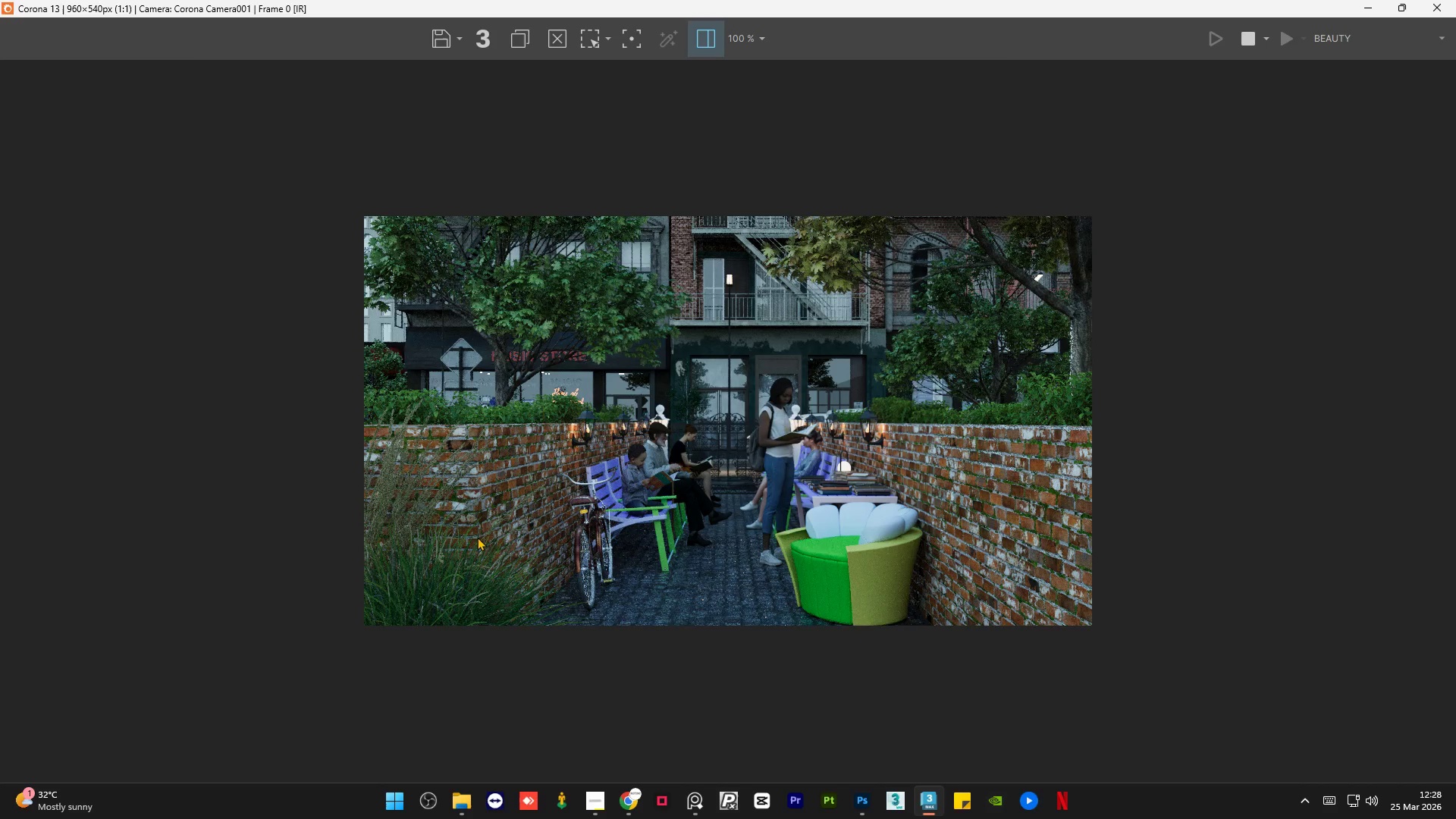 
scroll: coordinate [455, 555], scroll_direction: up, amount: 1.0
 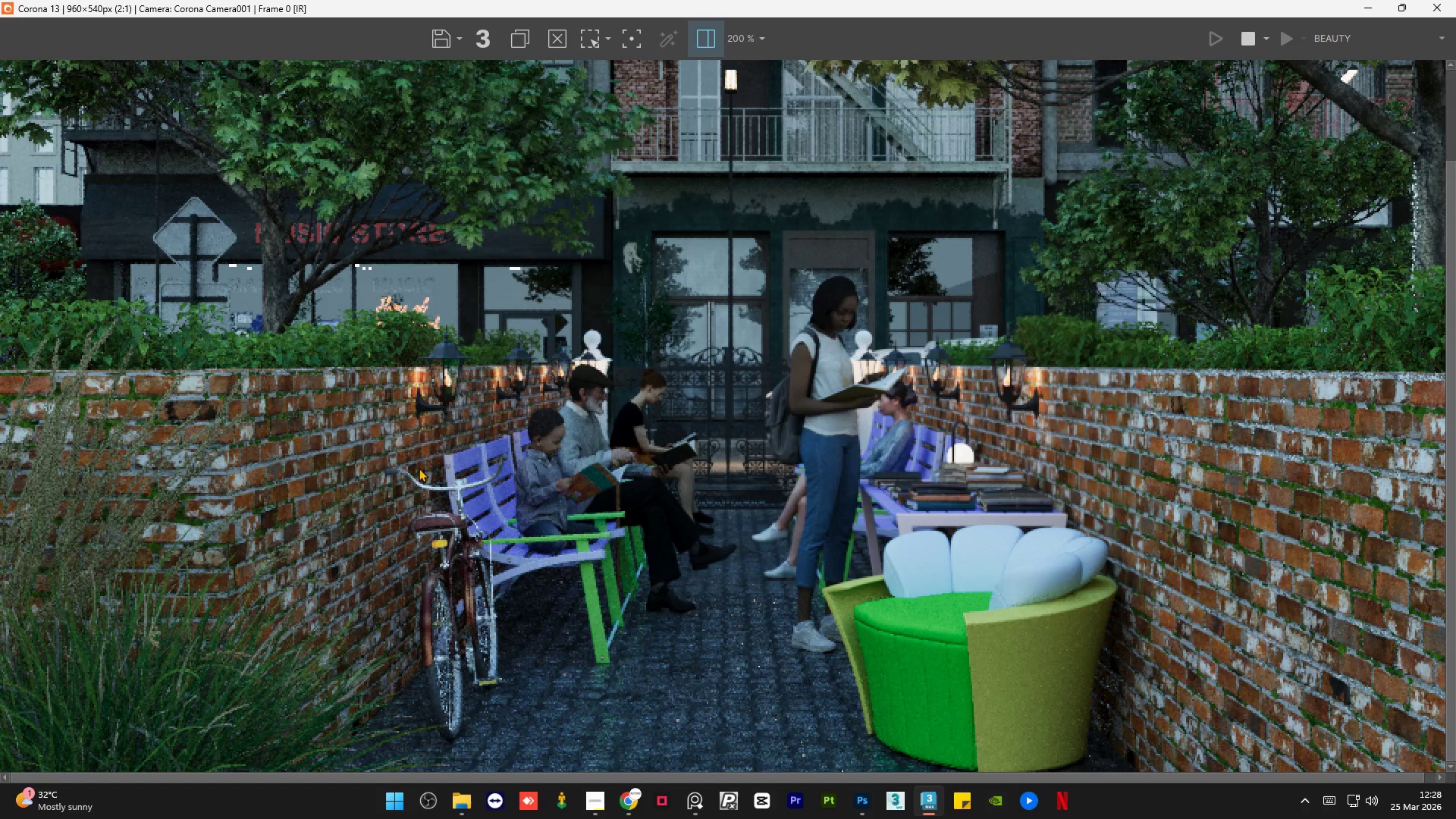 
scroll: coordinate [418, 468], scroll_direction: down, amount: 1.0
 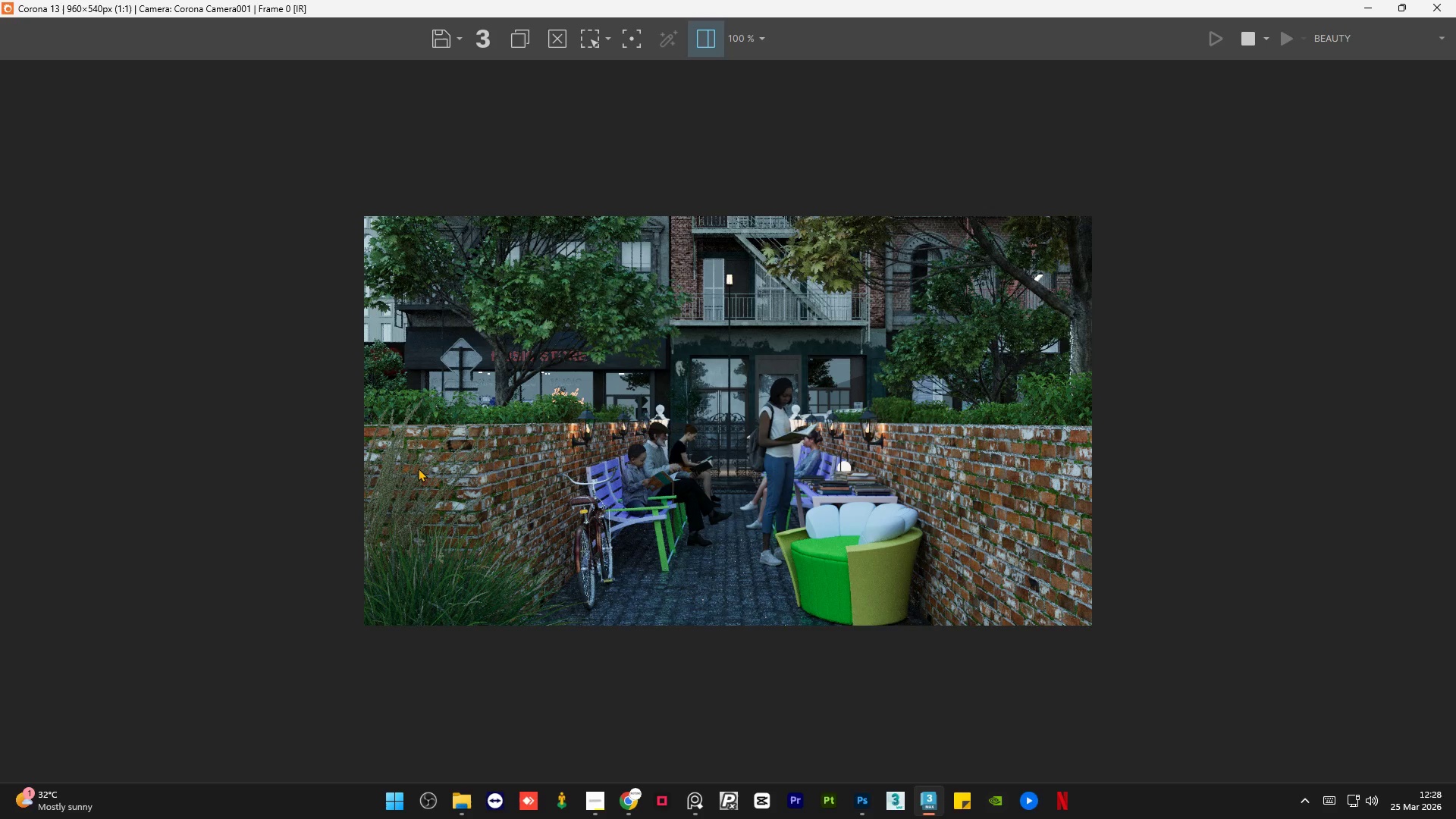 
scroll: coordinate [353, 512], scroll_direction: up, amount: 1.0
 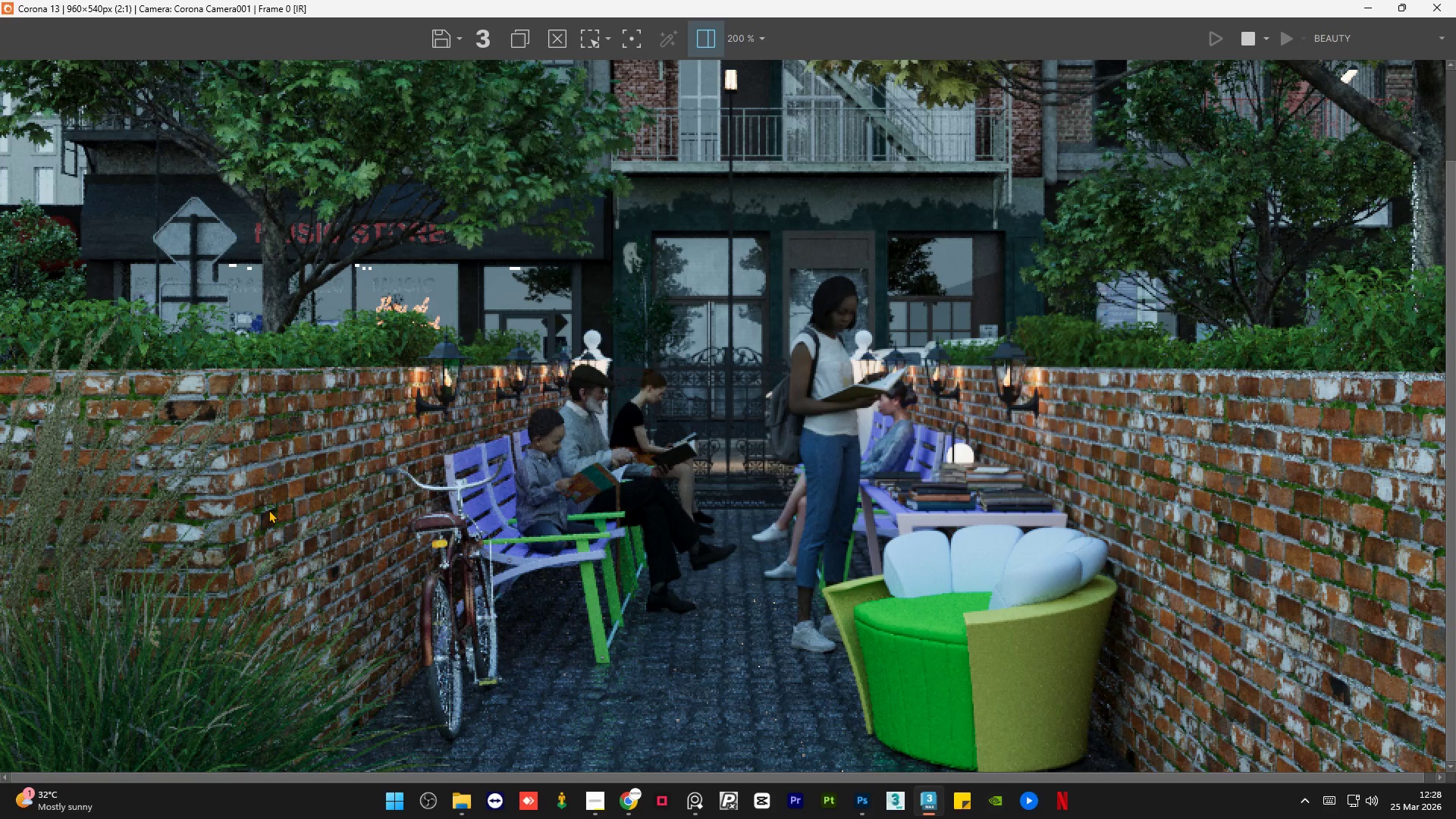 
scroll: coordinate [268, 510], scroll_direction: down, amount: 1.0
 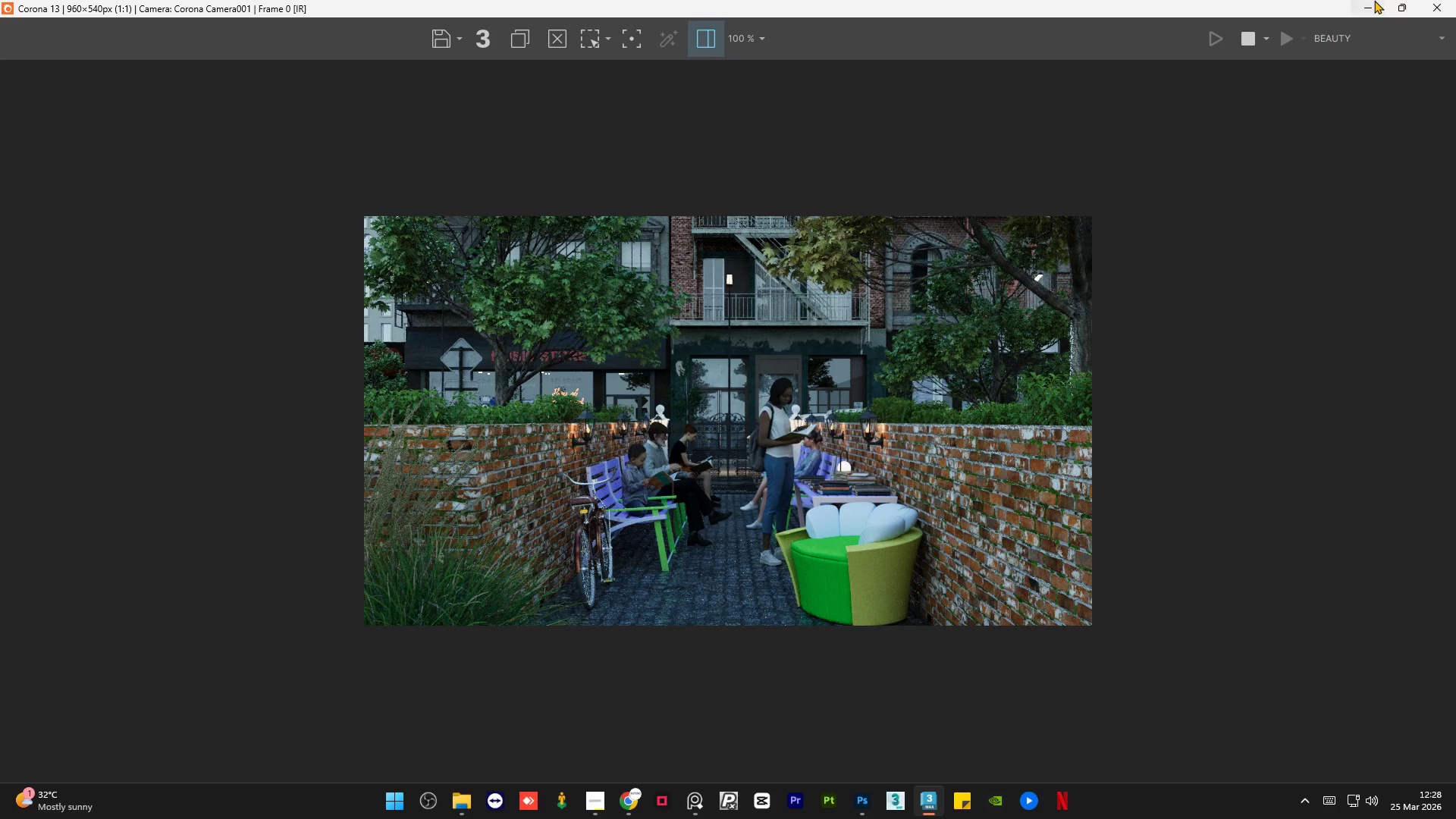 
left_click([1369, 2])
 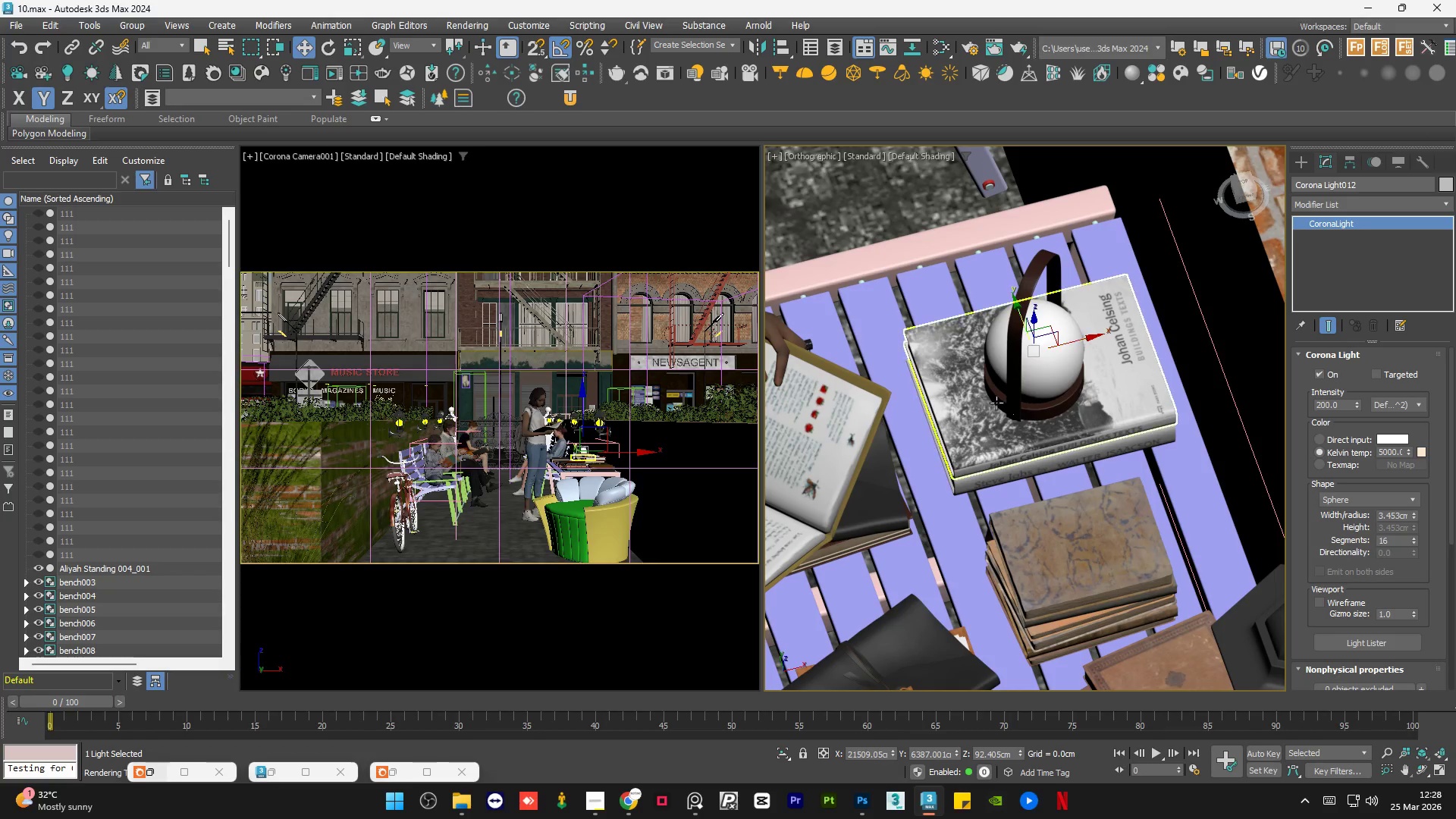 
scroll: coordinate [1034, 343], scroll_direction: down, amount: 1.0
 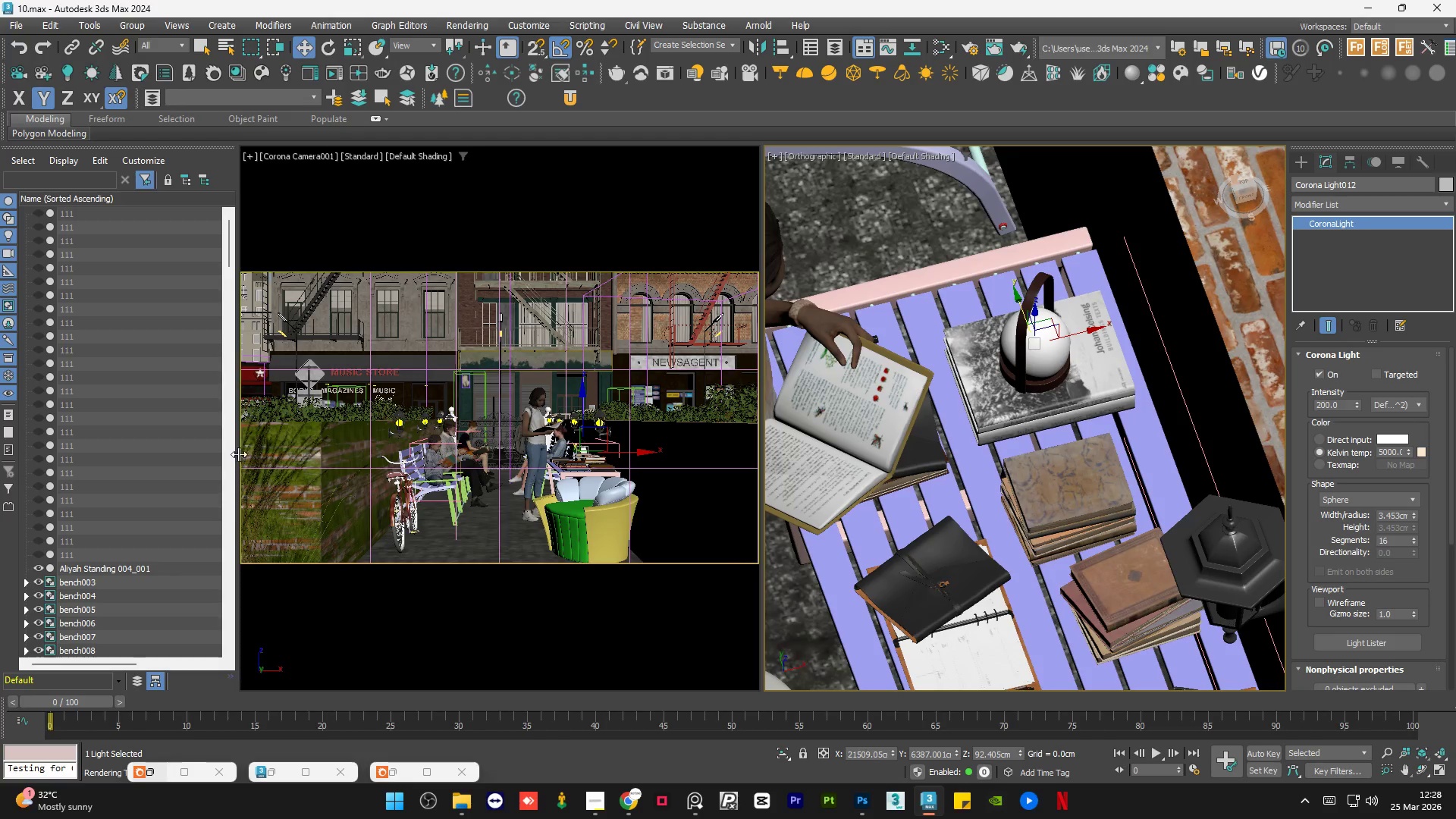 
left_click([256, 446])
 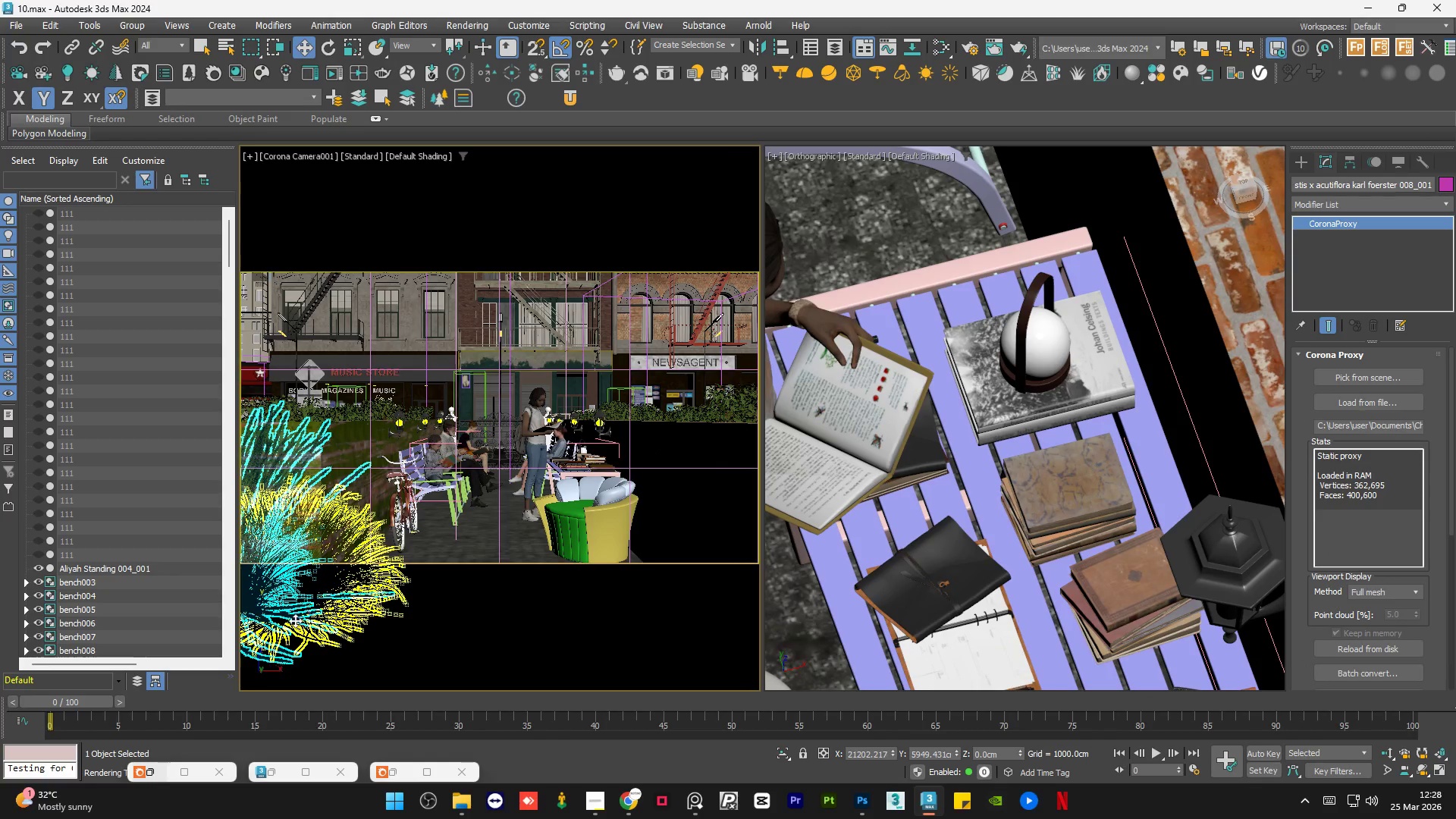 
hold_key(key=AltLeft, duration=1.02)
 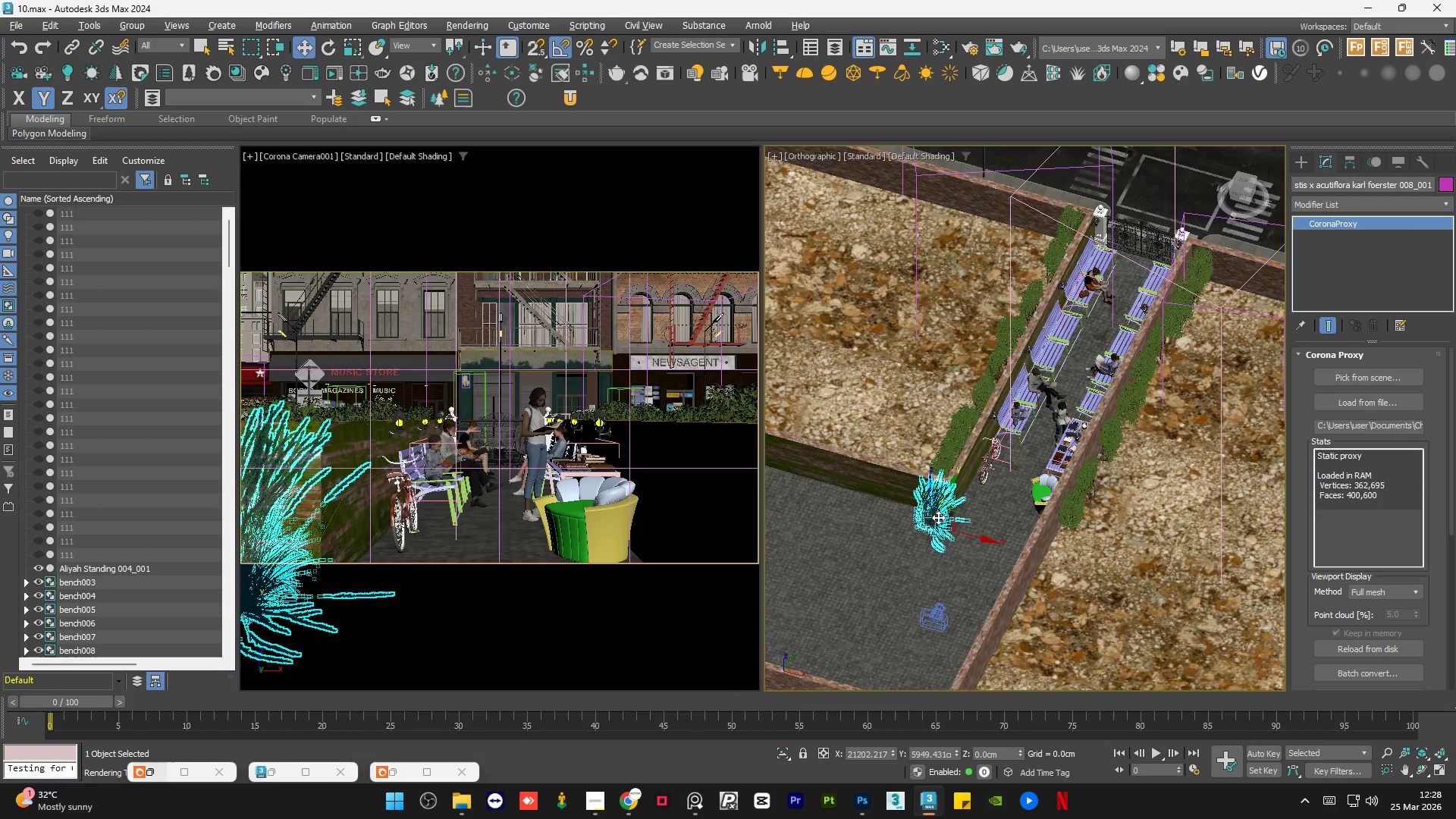 
scroll: coordinate [1018, 368], scroll_direction: down, amount: 8.0
 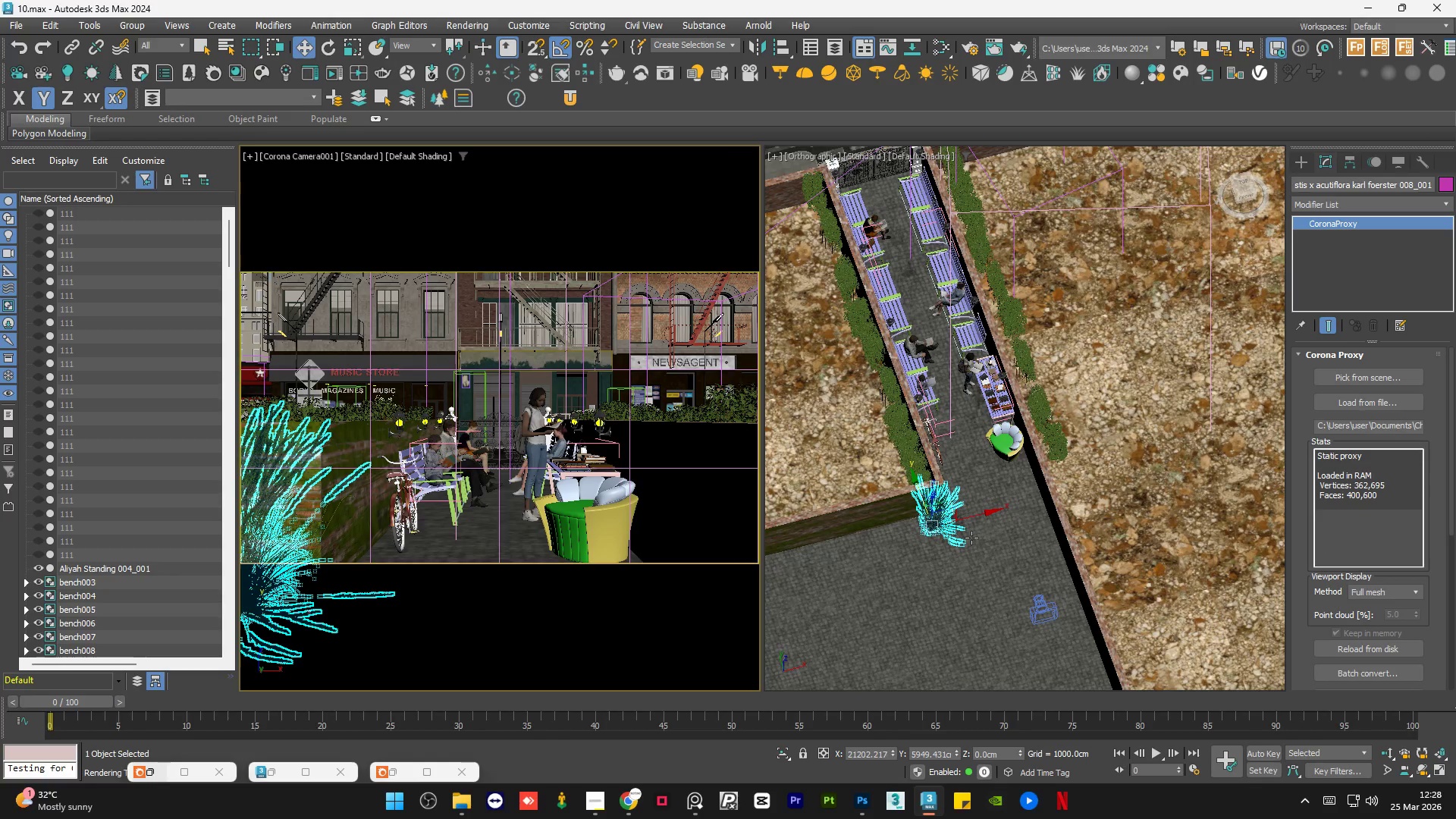 
scroll: coordinate [938, 517], scroll_direction: up, amount: 3.0
 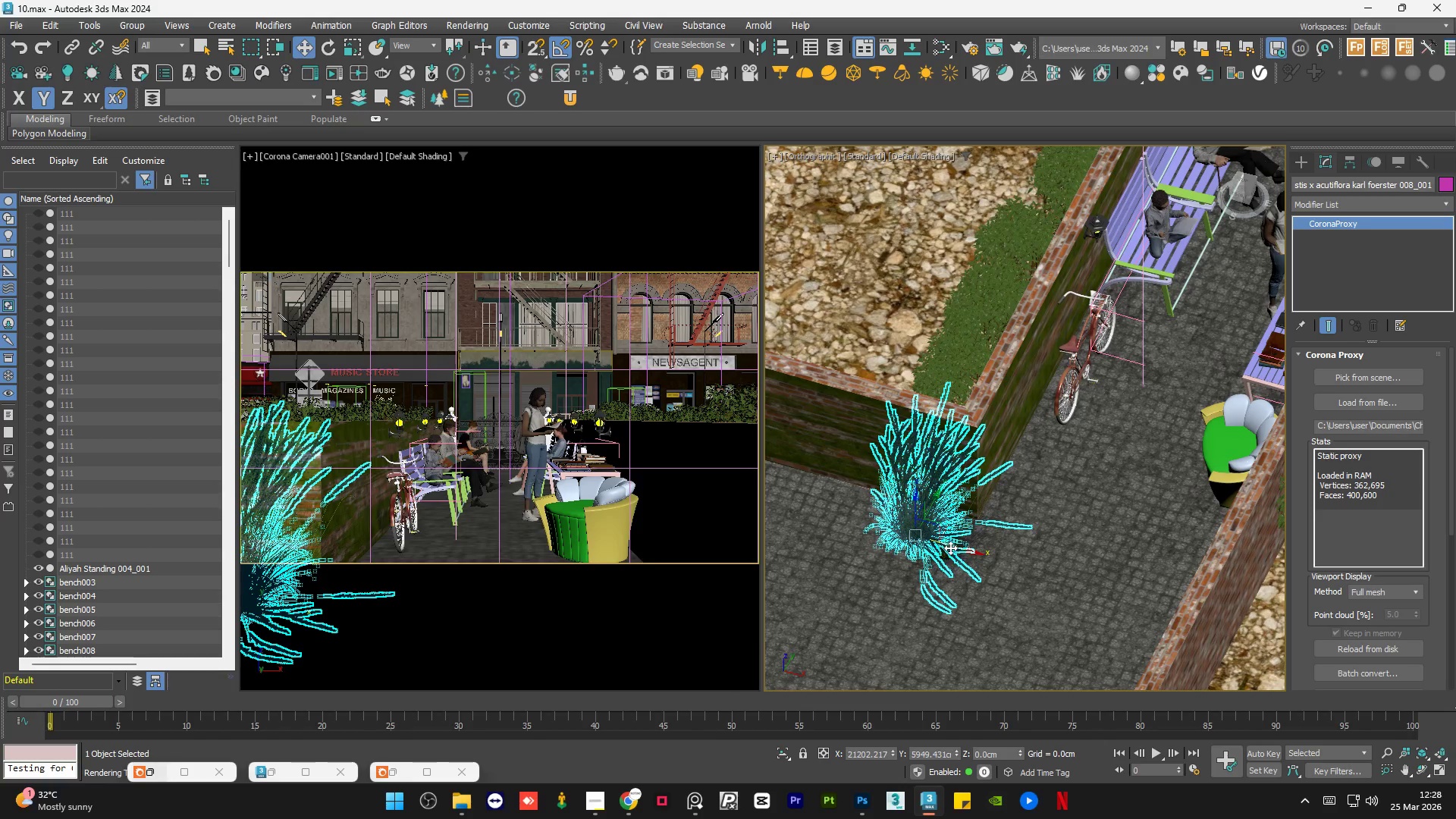 
left_click_drag(start_coordinate=[951, 548], to_coordinate=[957, 548])
 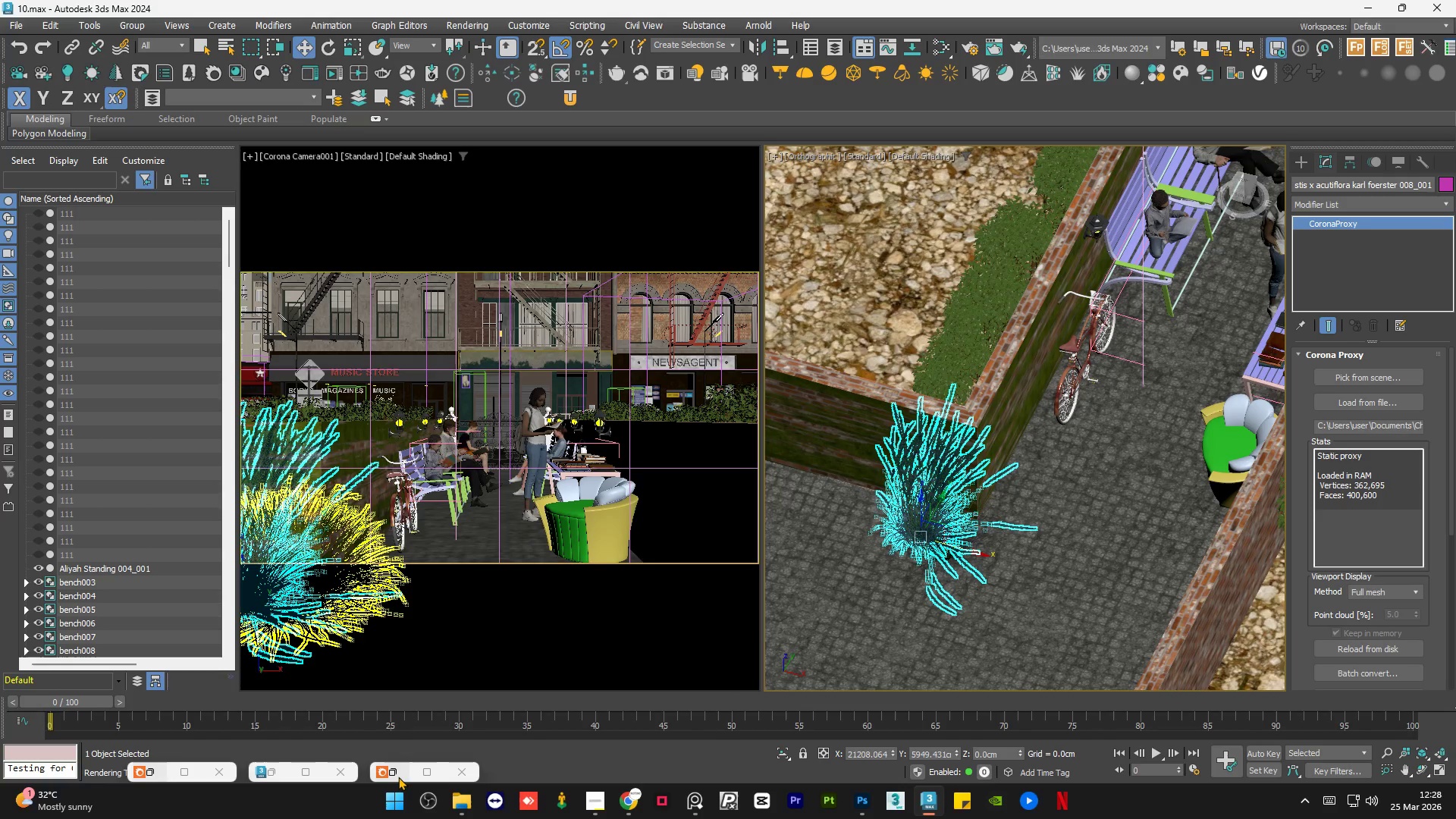 
left_click([399, 776])
 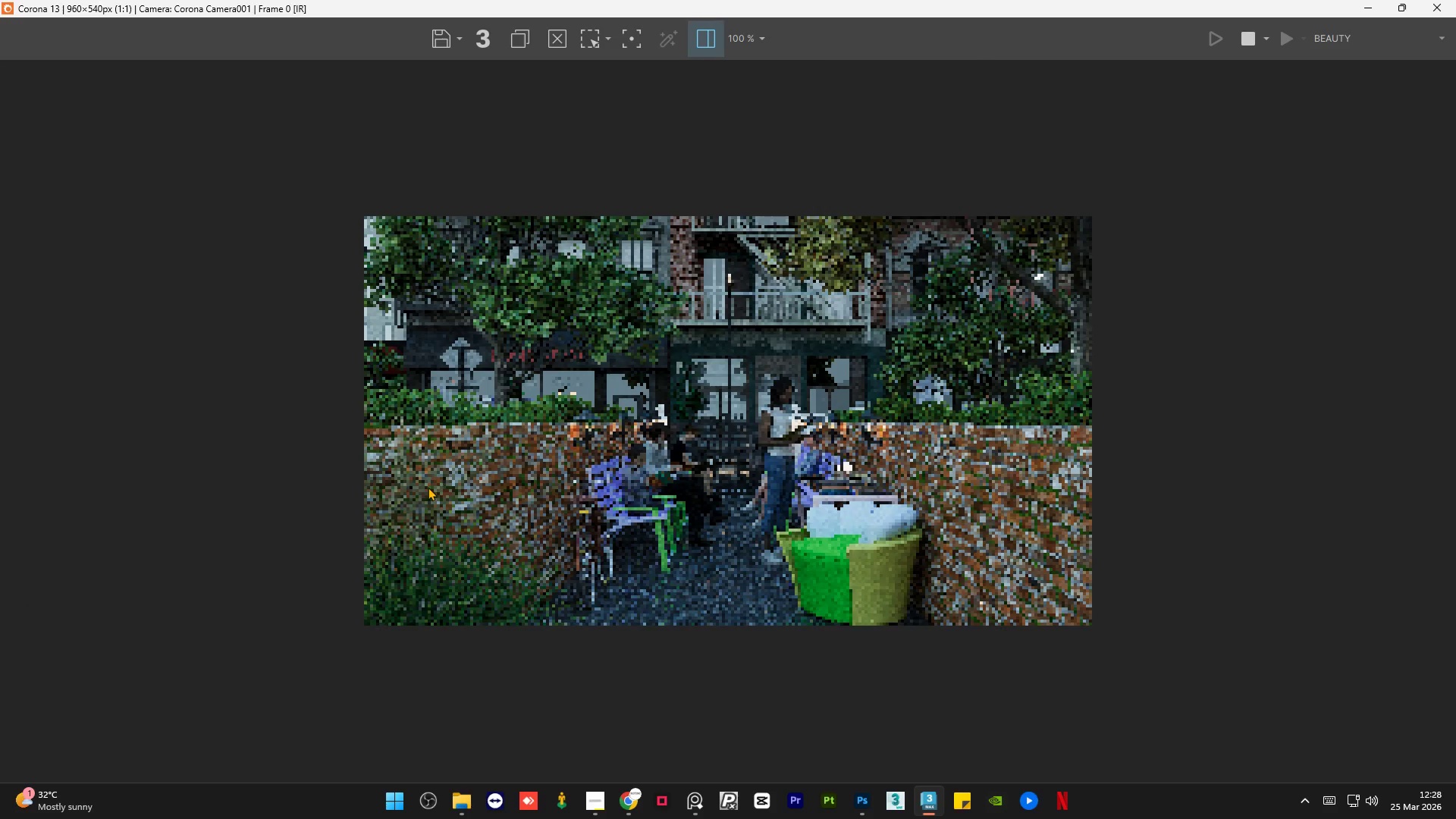 
scroll: coordinate [422, 507], scroll_direction: up, amount: 1.0
 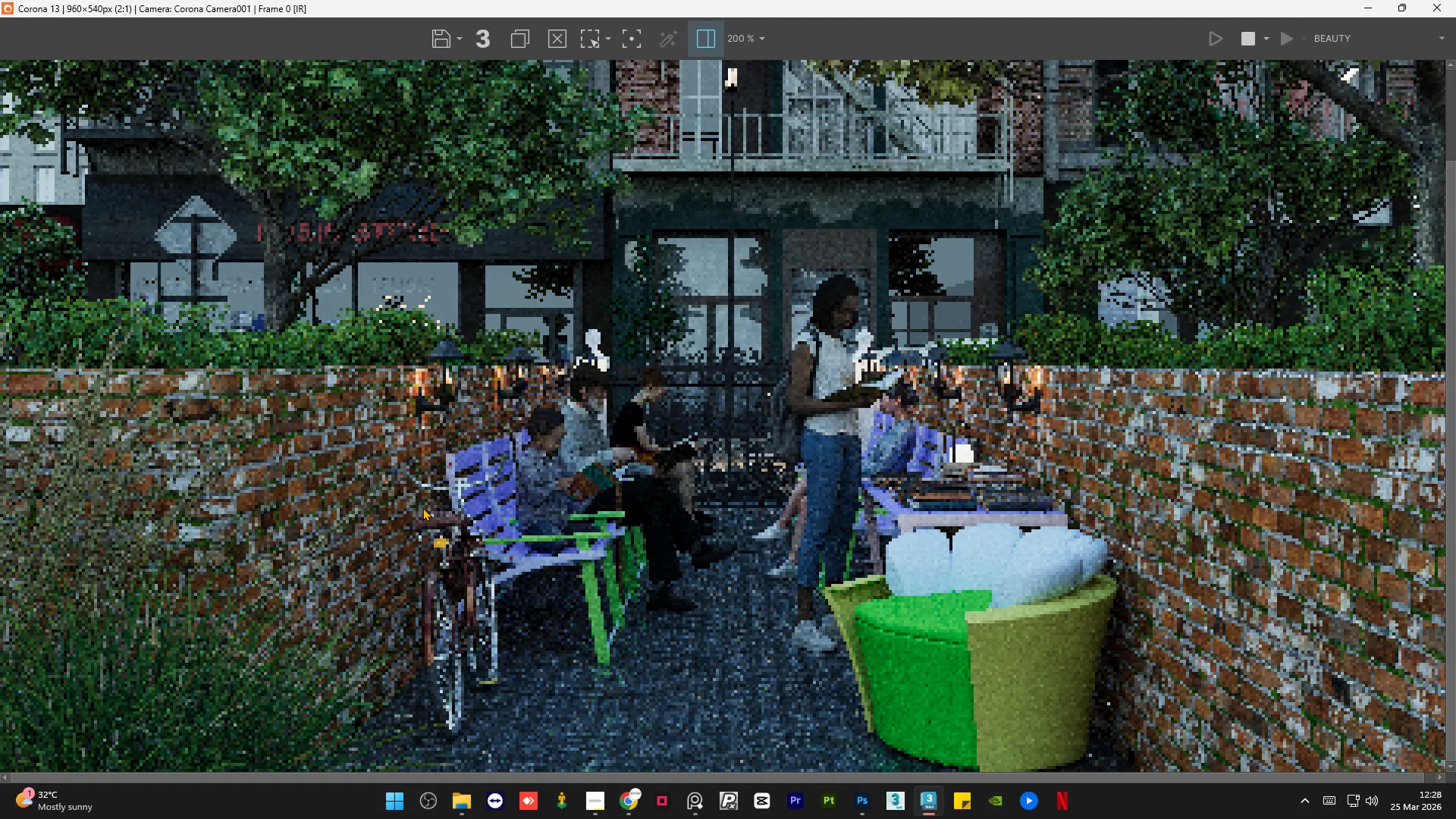 
scroll: coordinate [422, 507], scroll_direction: down, amount: 1.0
 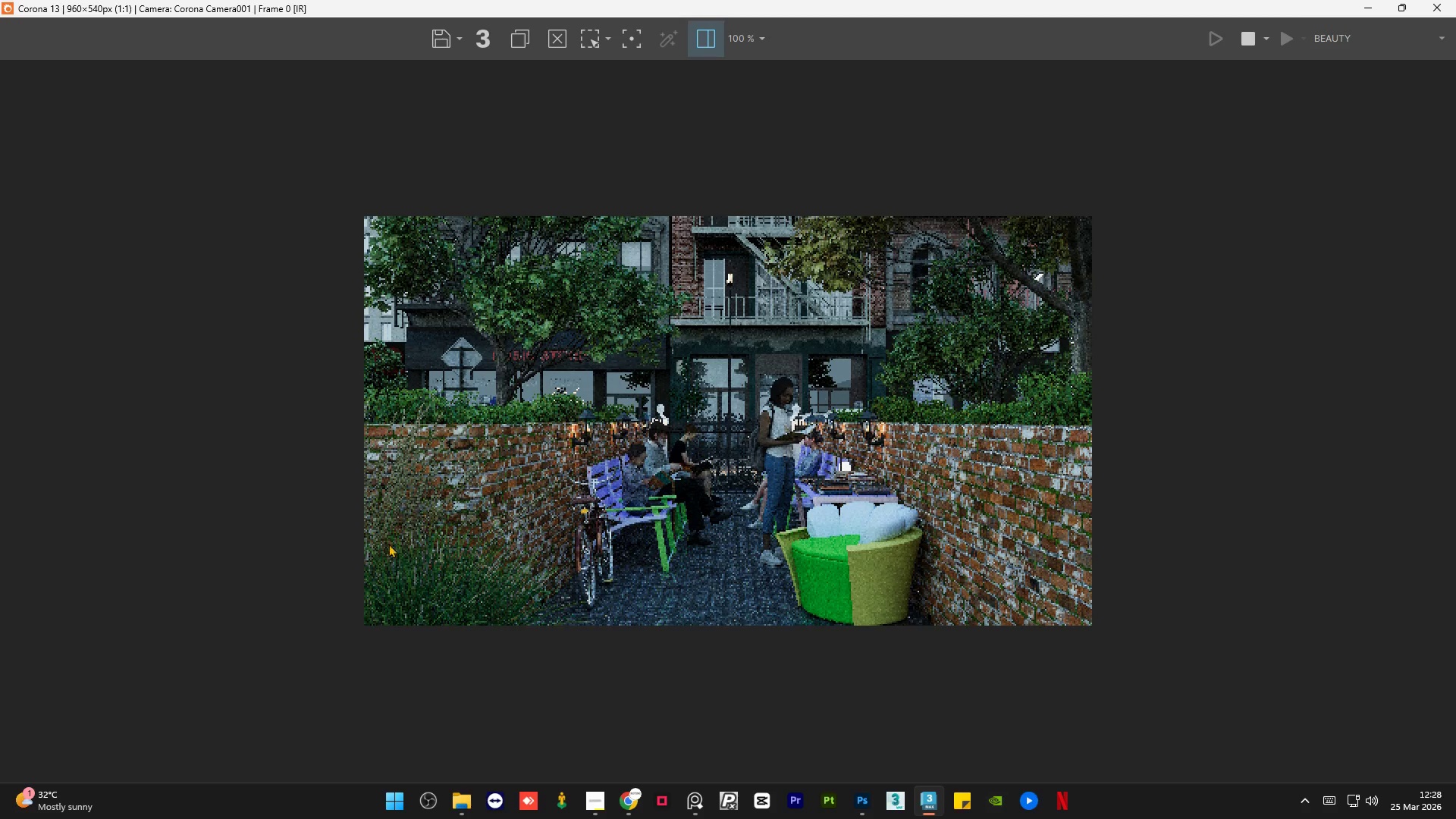 
scroll: coordinate [118, 552], scroll_direction: up, amount: 2.0
 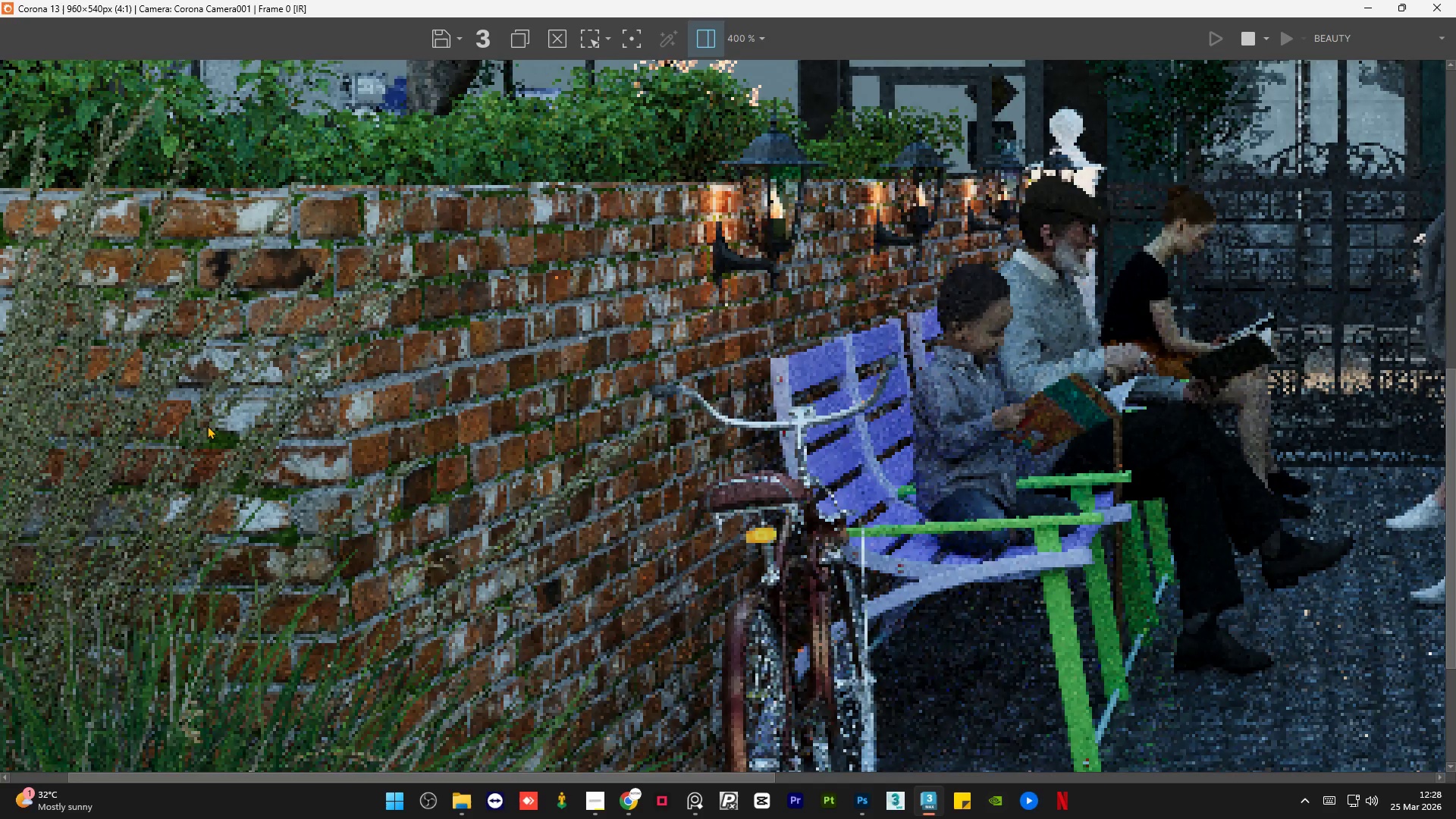 
scroll: coordinate [207, 425], scroll_direction: down, amount: 2.0
 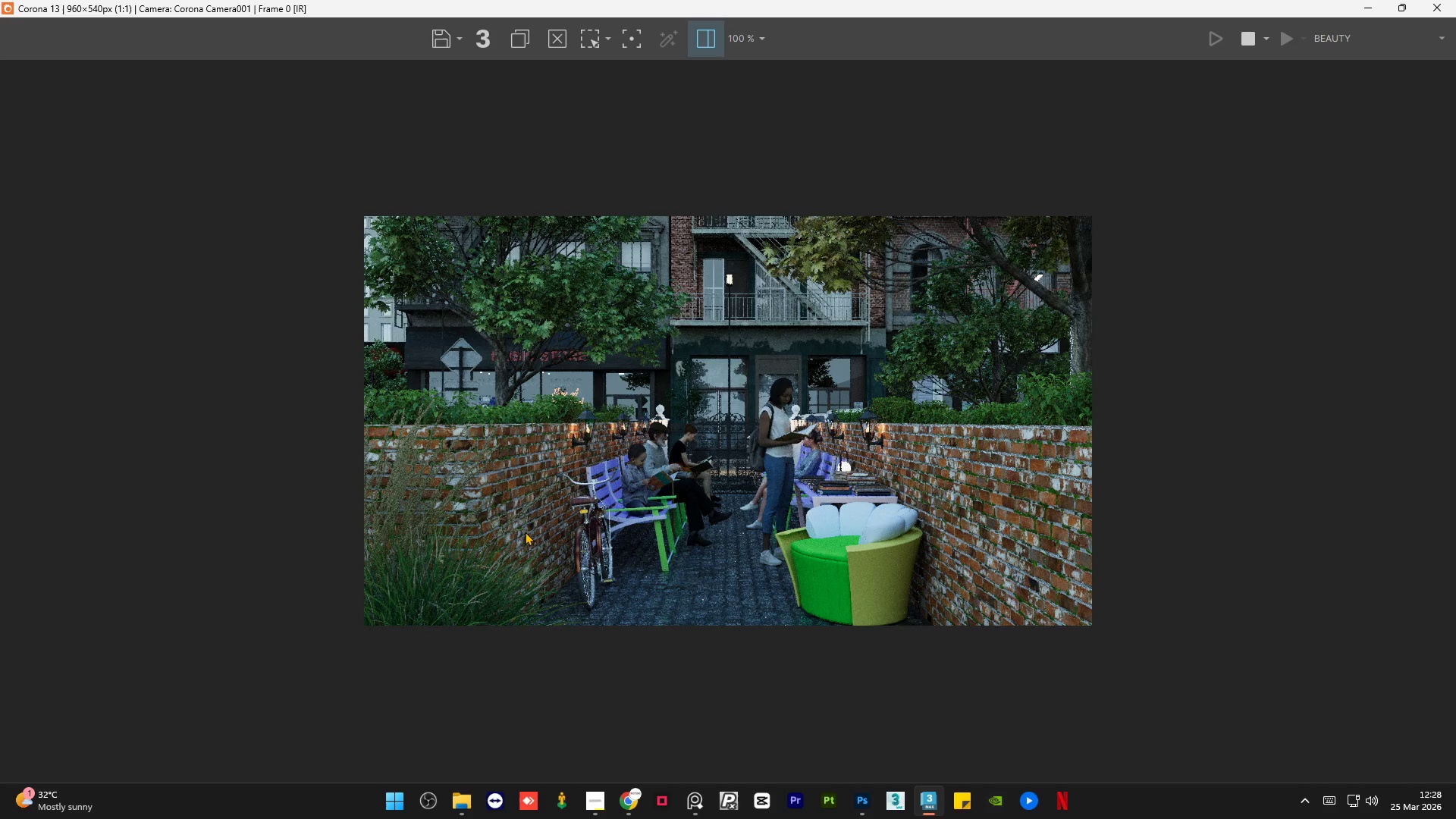 
scroll: coordinate [30, 258], scroll_direction: up, amount: 3.0
 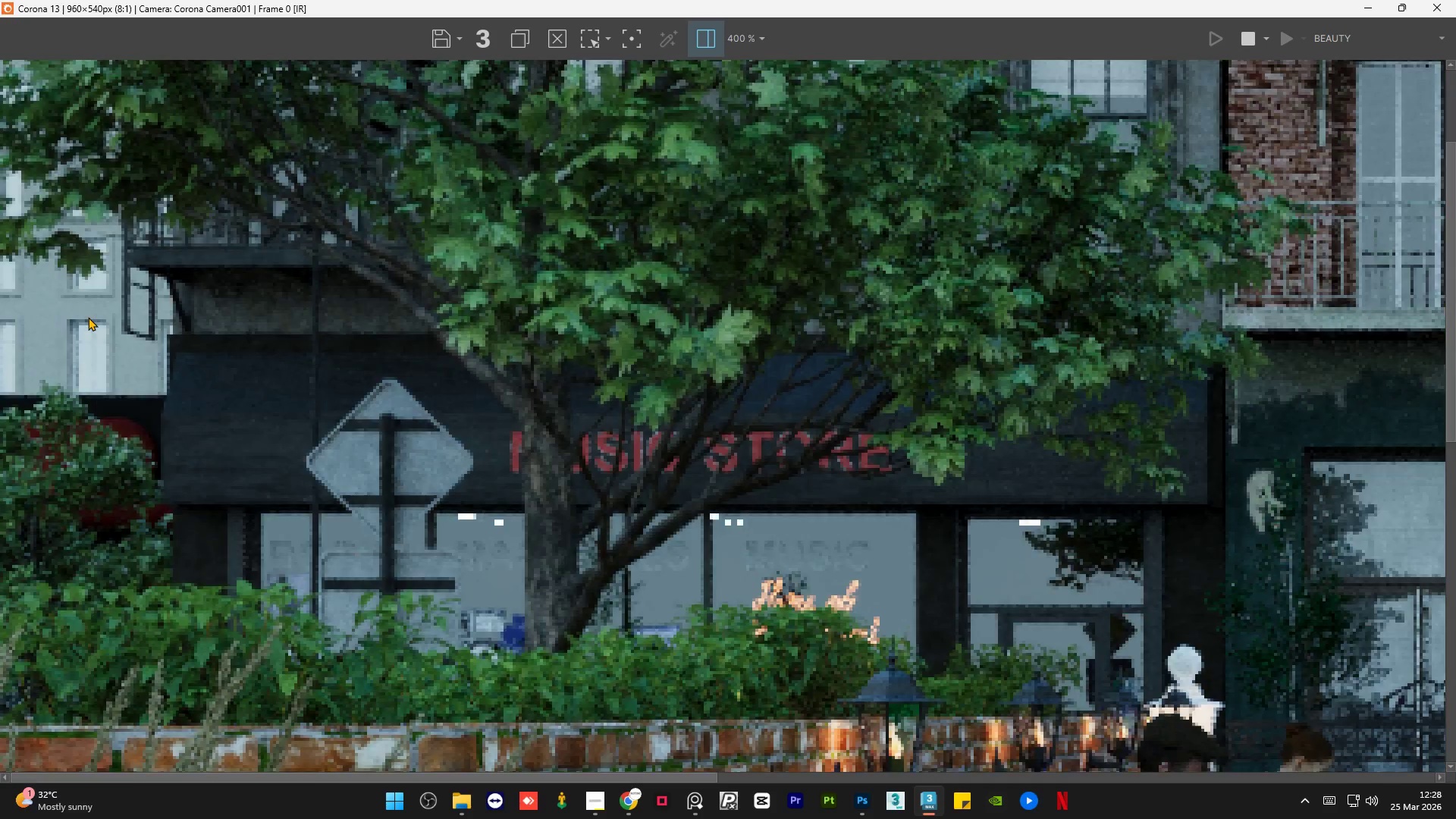 
scroll: coordinate [89, 317], scroll_direction: down, amount: 2.0
 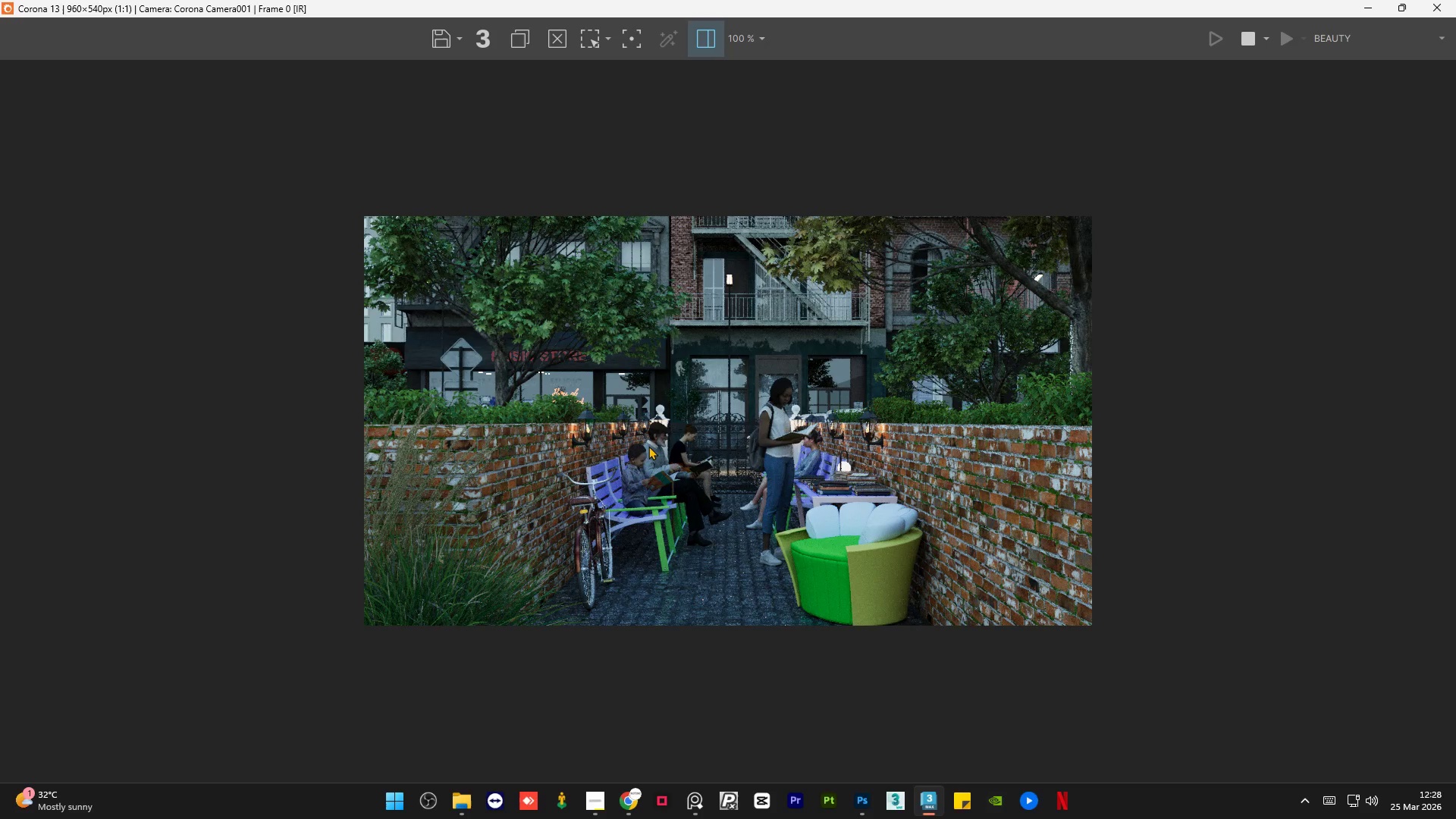 
scroll: coordinate [780, 422], scroll_direction: up, amount: 1.0
 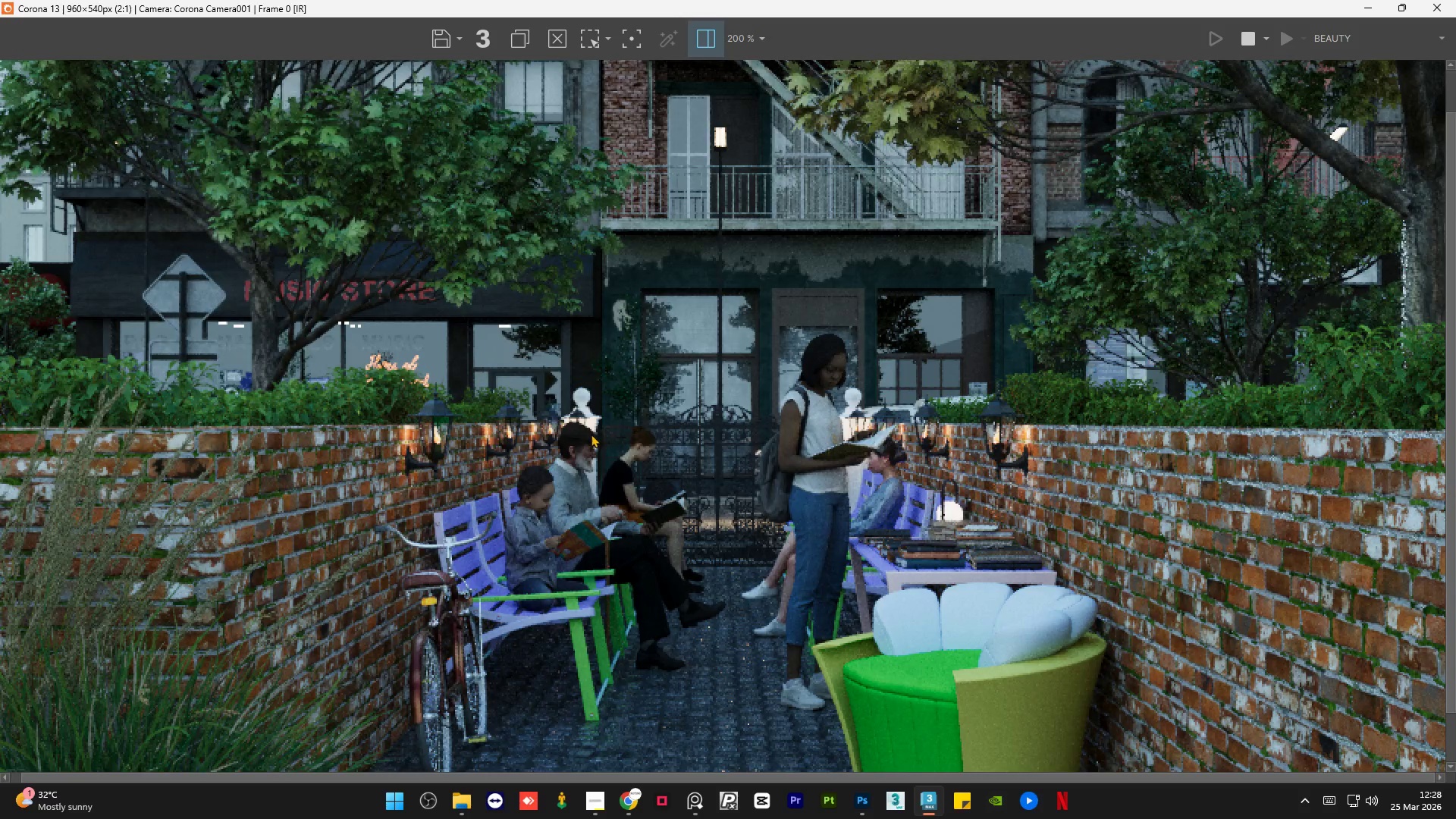 
scroll: coordinate [591, 435], scroll_direction: down, amount: 1.0
 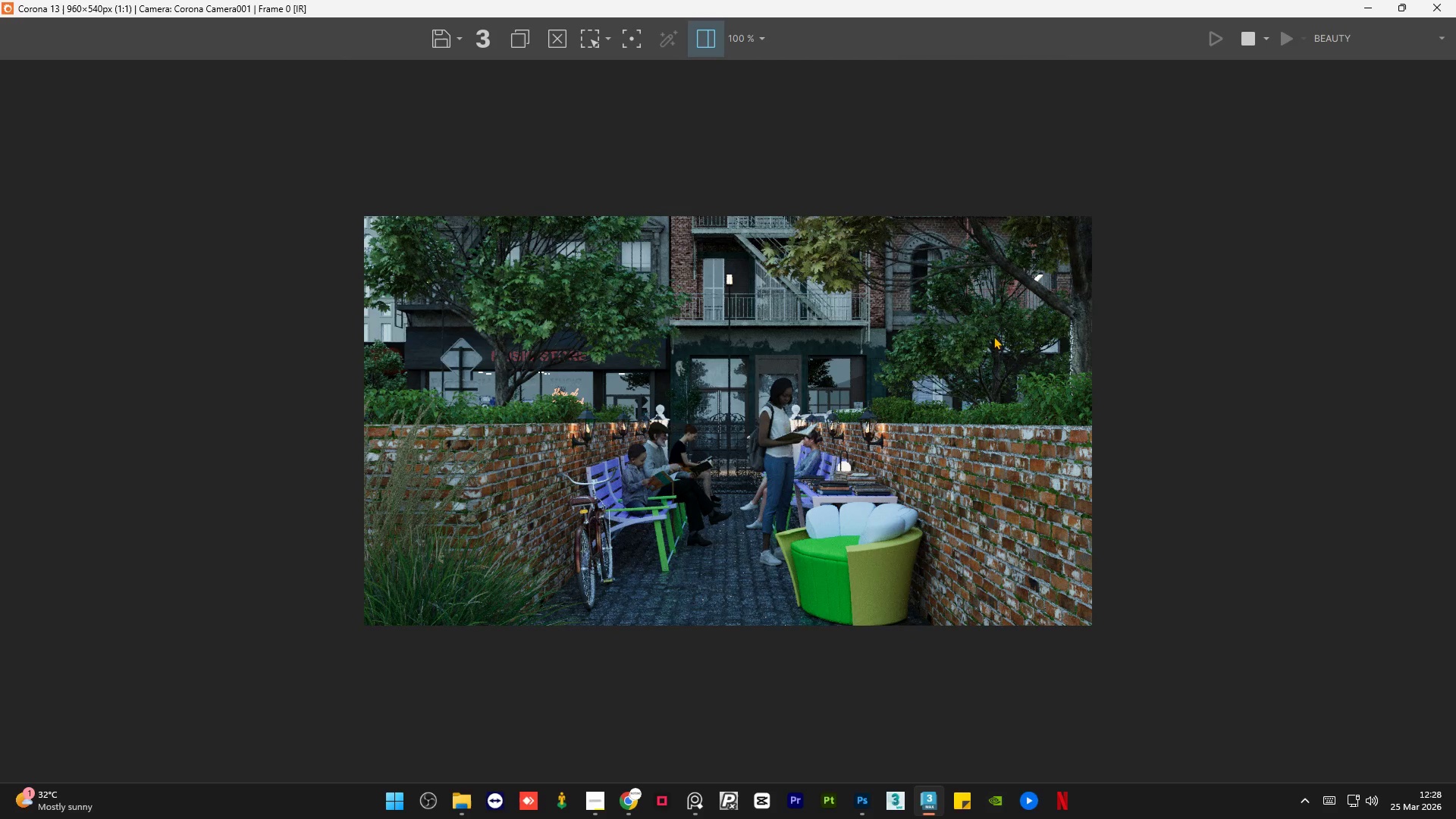 
scroll: coordinate [862, 334], scroll_direction: up, amount: 2.0
 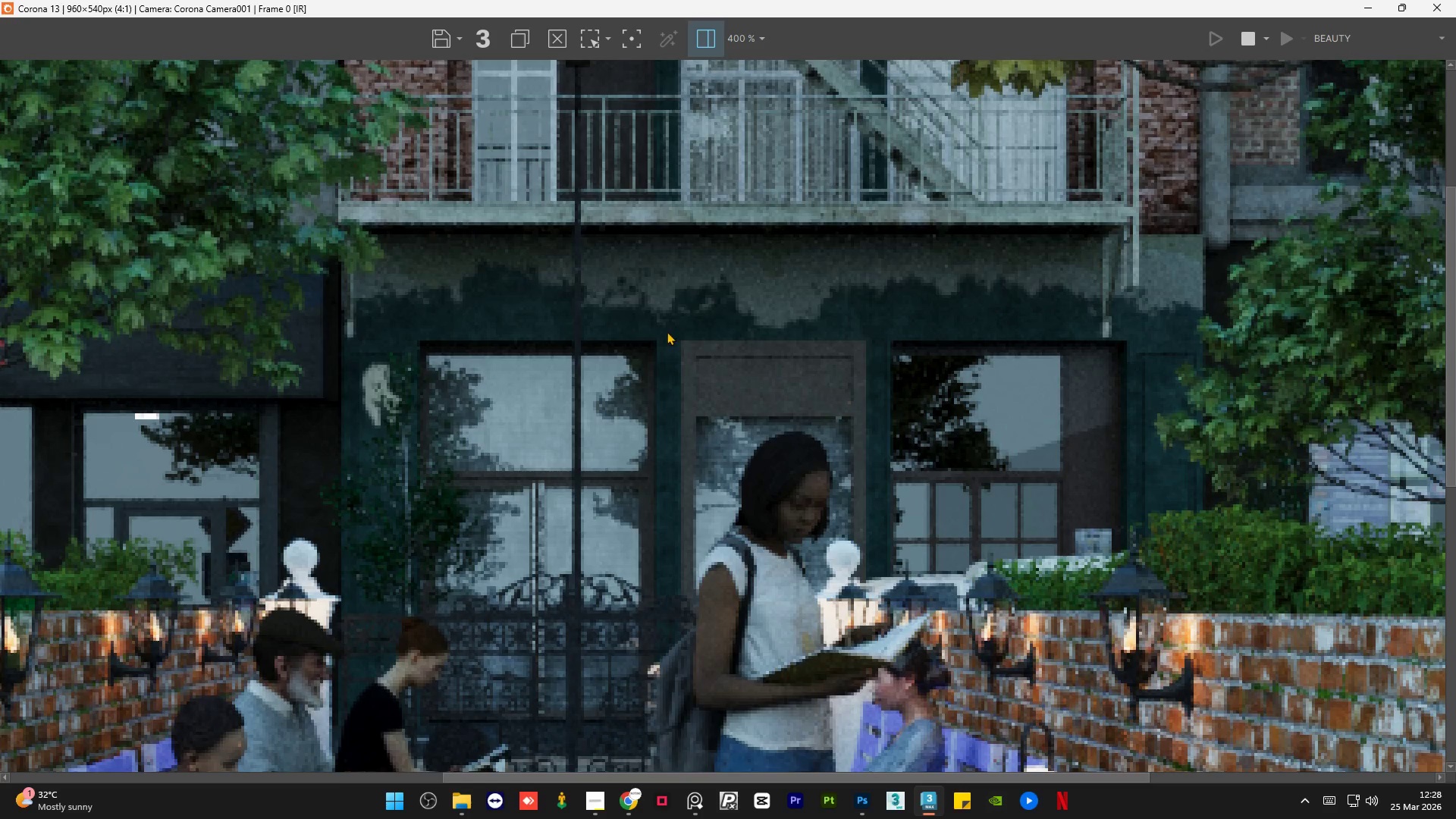 
scroll: coordinate [635, 344], scroll_direction: down, amount: 2.0
 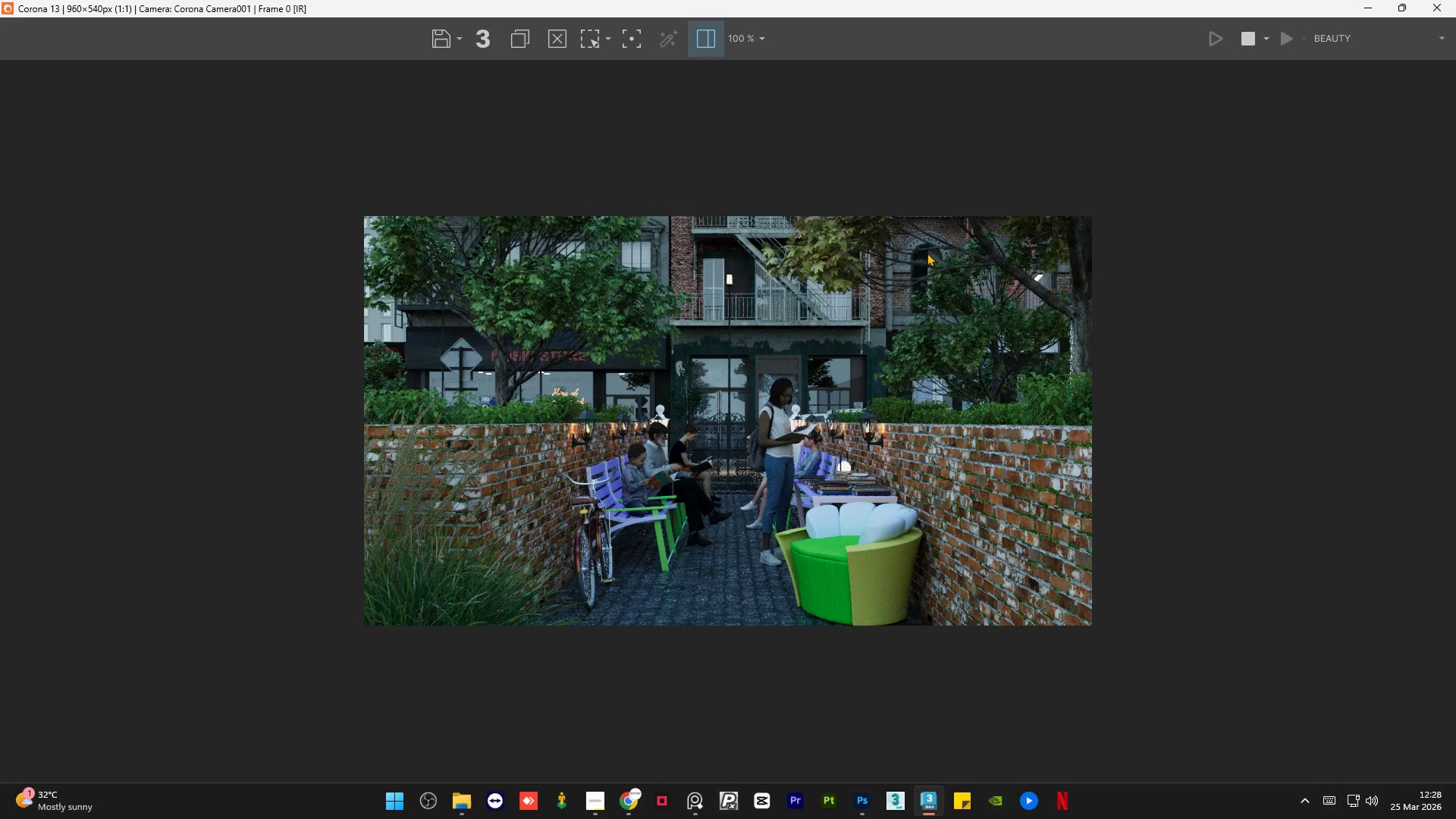 
scroll: coordinate [969, 257], scroll_direction: up, amount: 2.0
 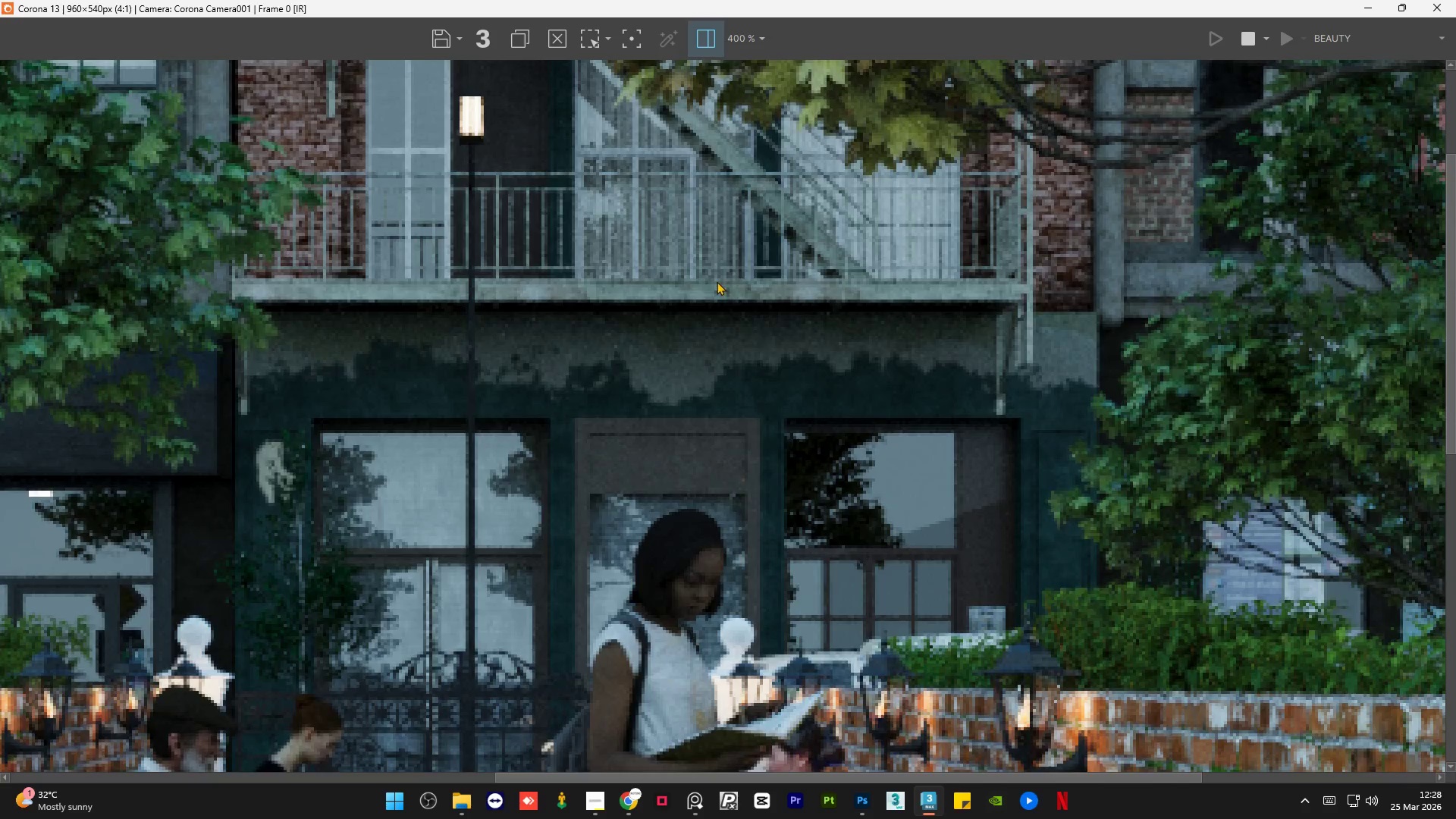 
scroll: coordinate [696, 284], scroll_direction: down, amount: 2.0
 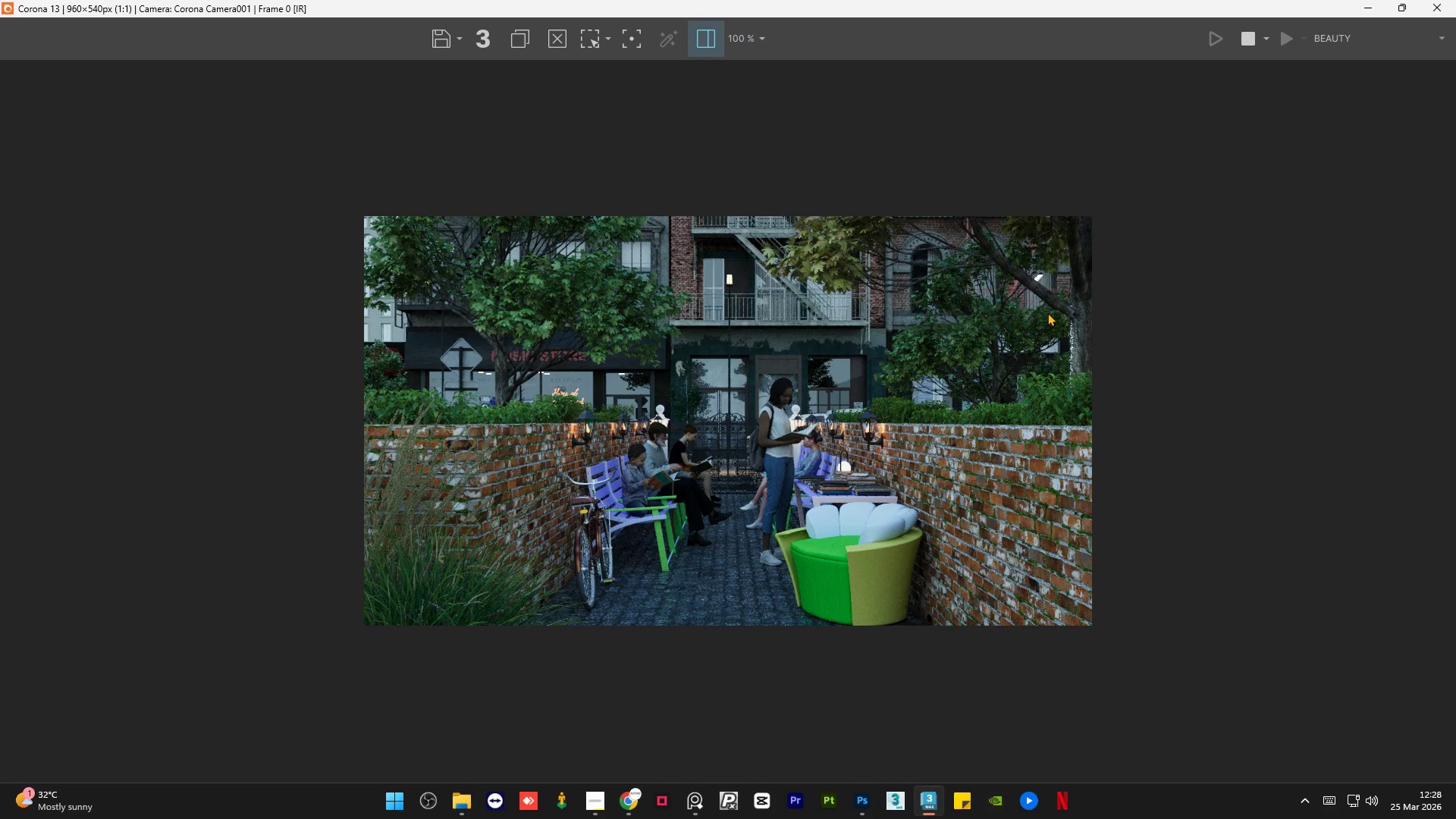 
scroll: coordinate [1409, 234], scroll_direction: up, amount: 3.0
 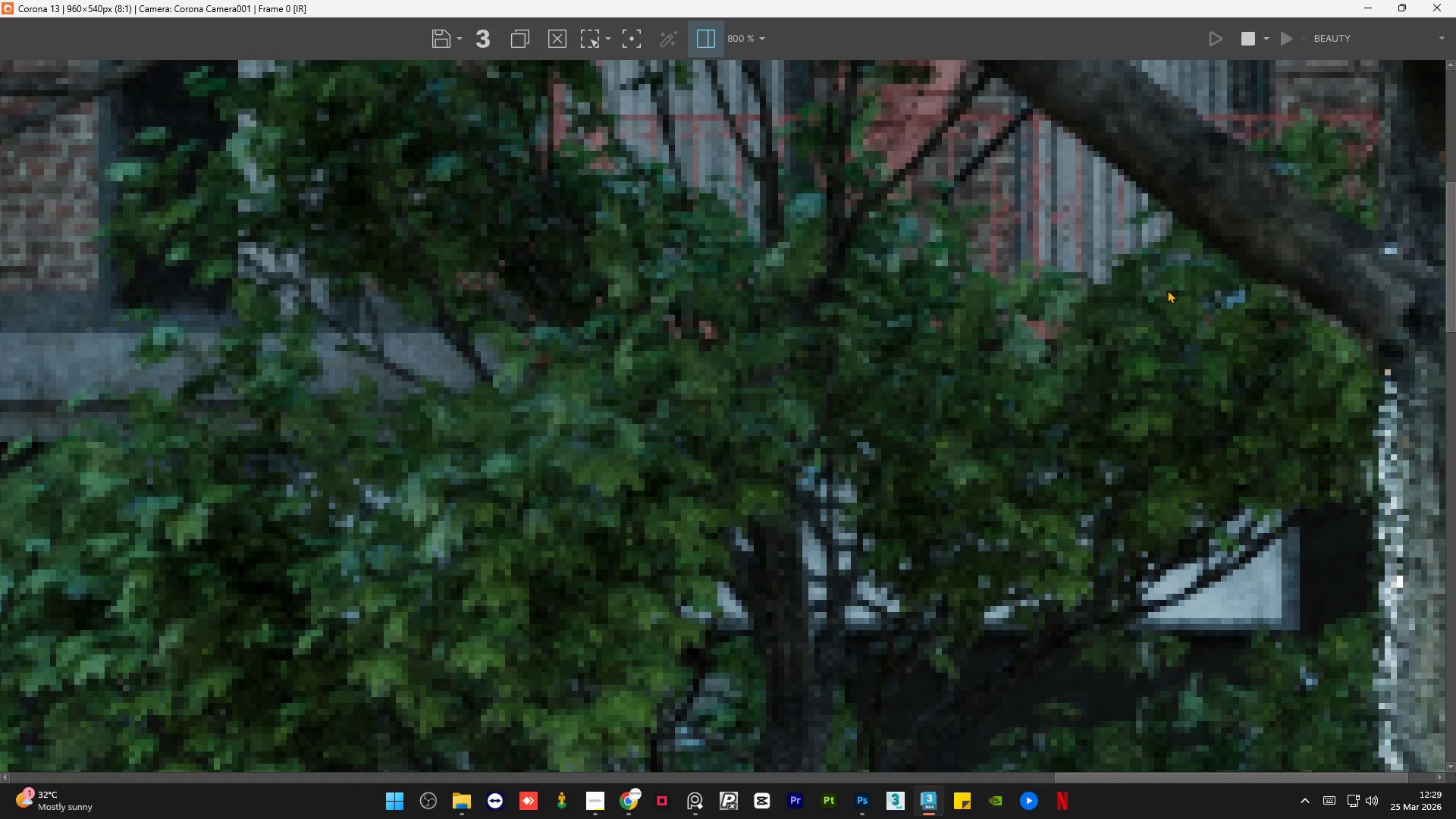 
scroll: coordinate [1069, 324], scroll_direction: down, amount: 3.0
 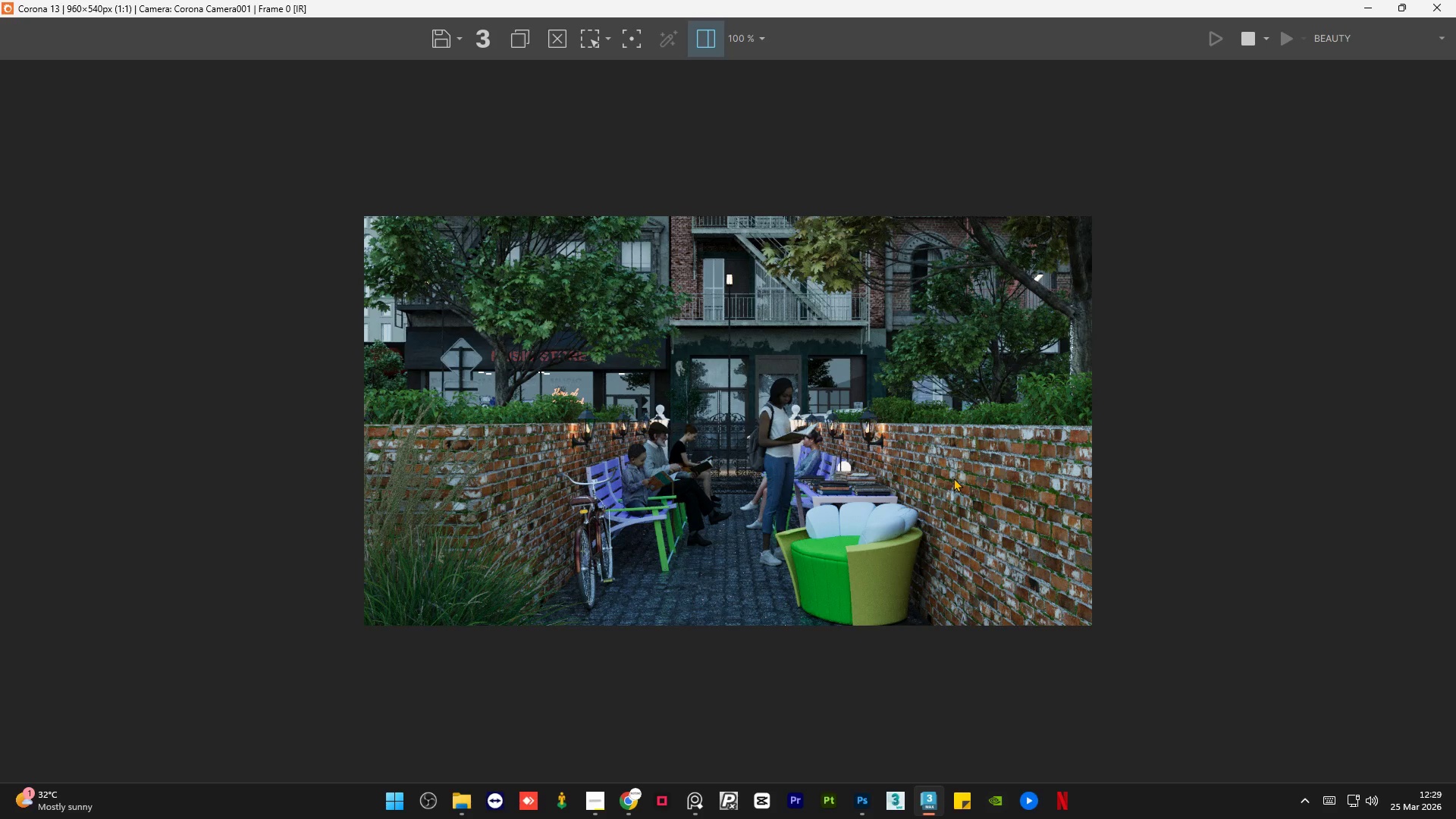 
scroll: coordinate [890, 517], scroll_direction: up, amount: 1.0
 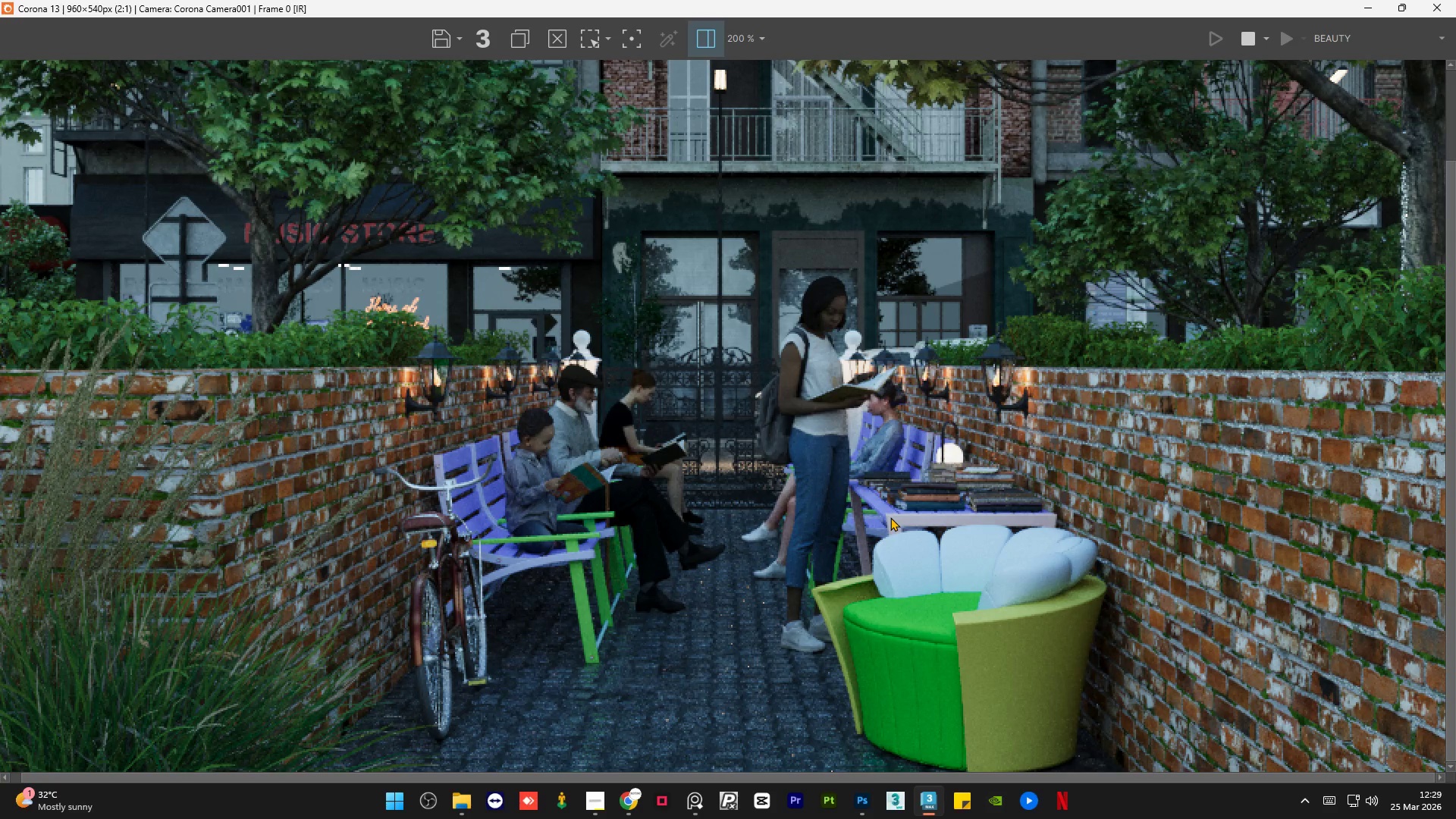 
scroll: coordinate [890, 517], scroll_direction: down, amount: 1.0
 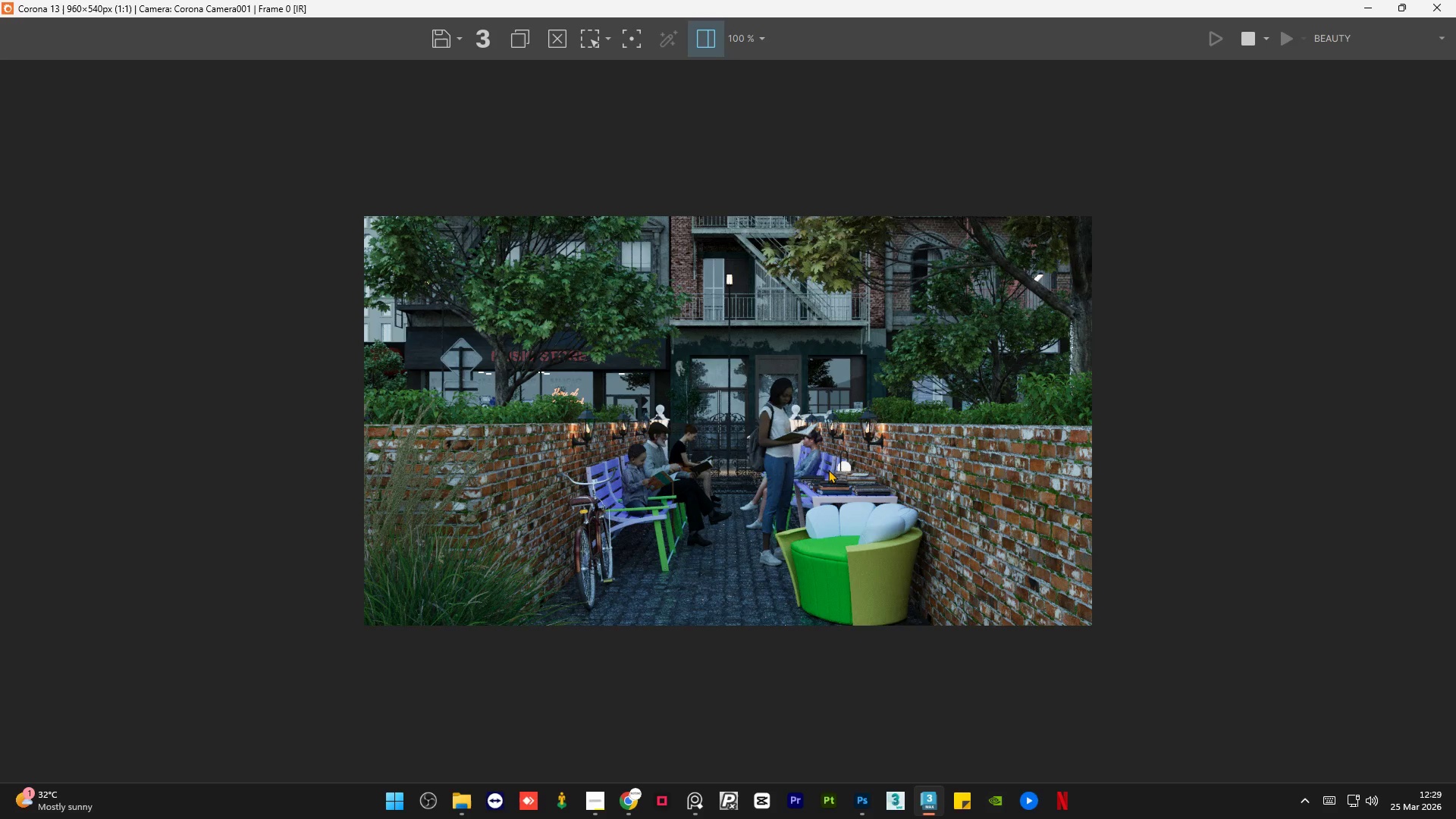 
scroll: coordinate [850, 495], scroll_direction: up, amount: 2.0
 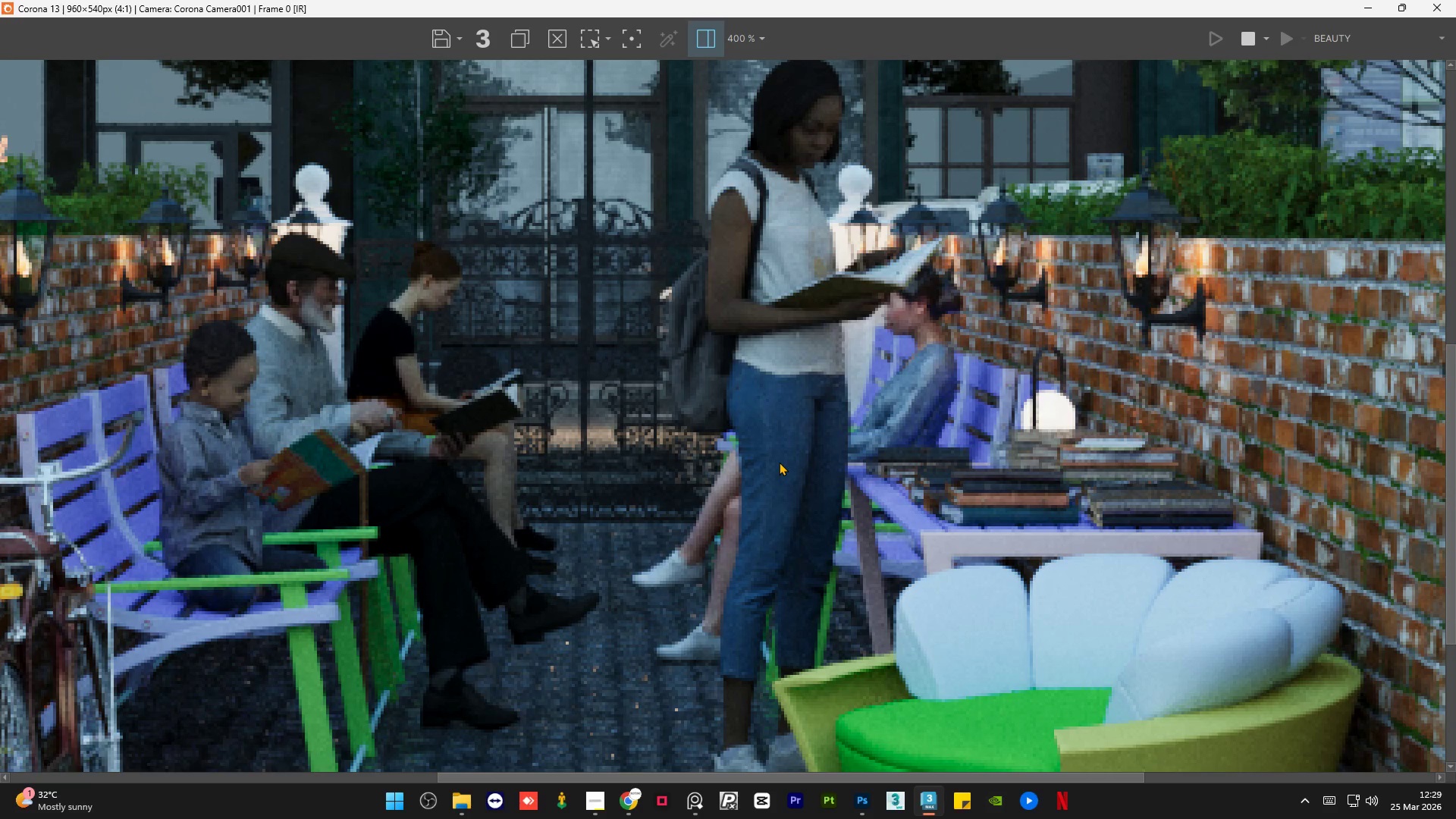 
scroll: coordinate [779, 462], scroll_direction: down, amount: 1.0
 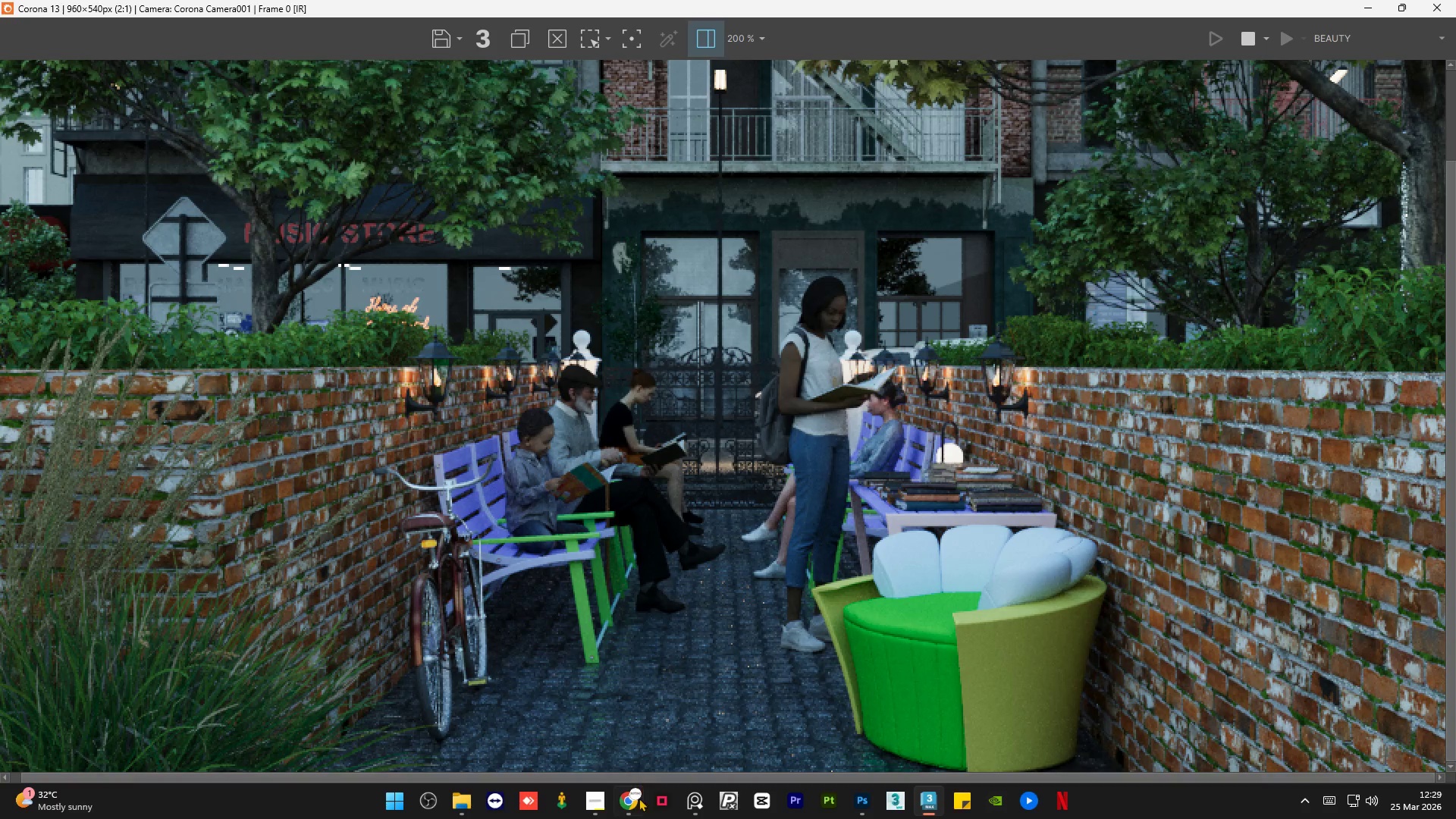 
left_click([639, 800])
 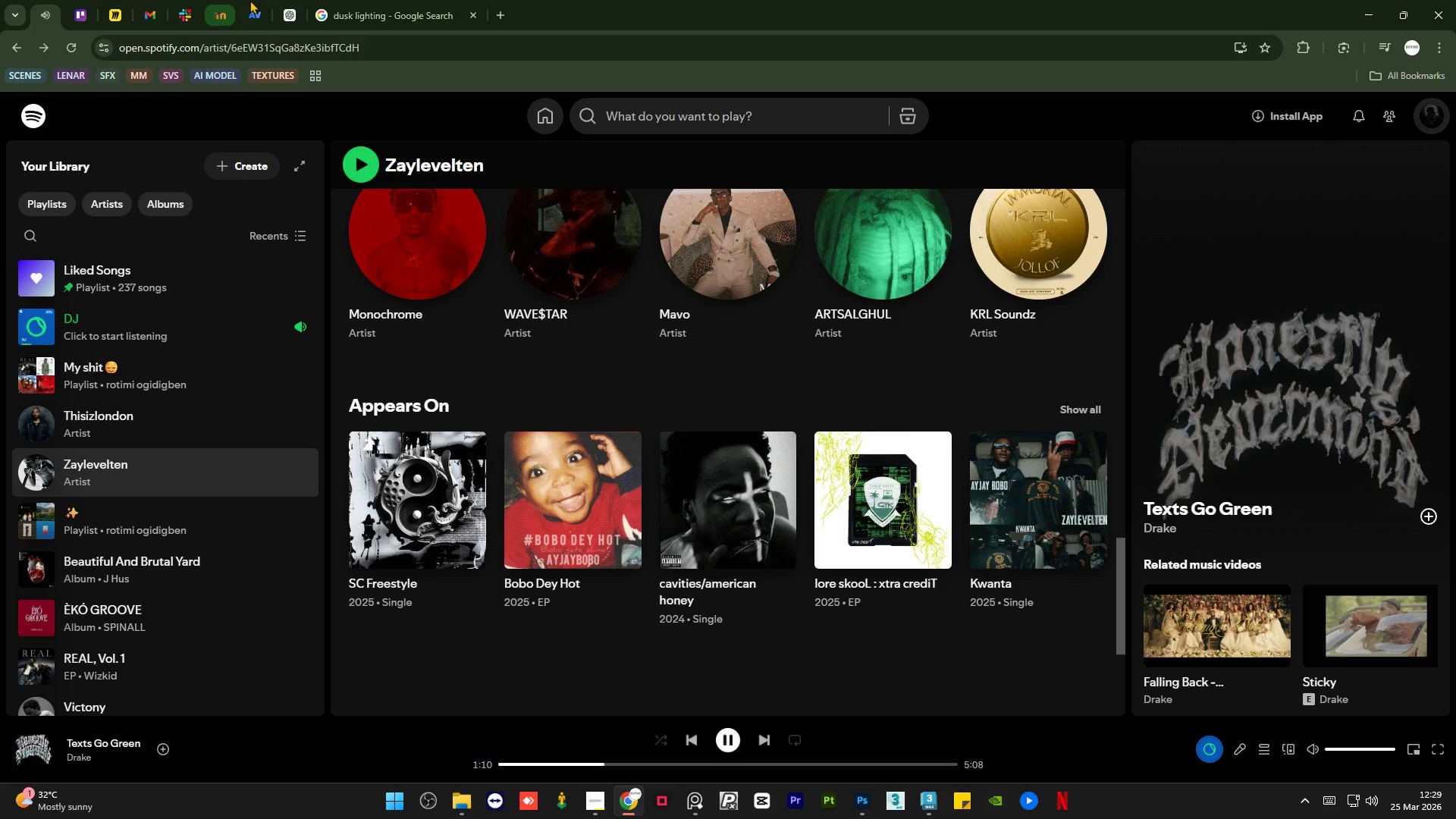 
left_click([259, 0])
 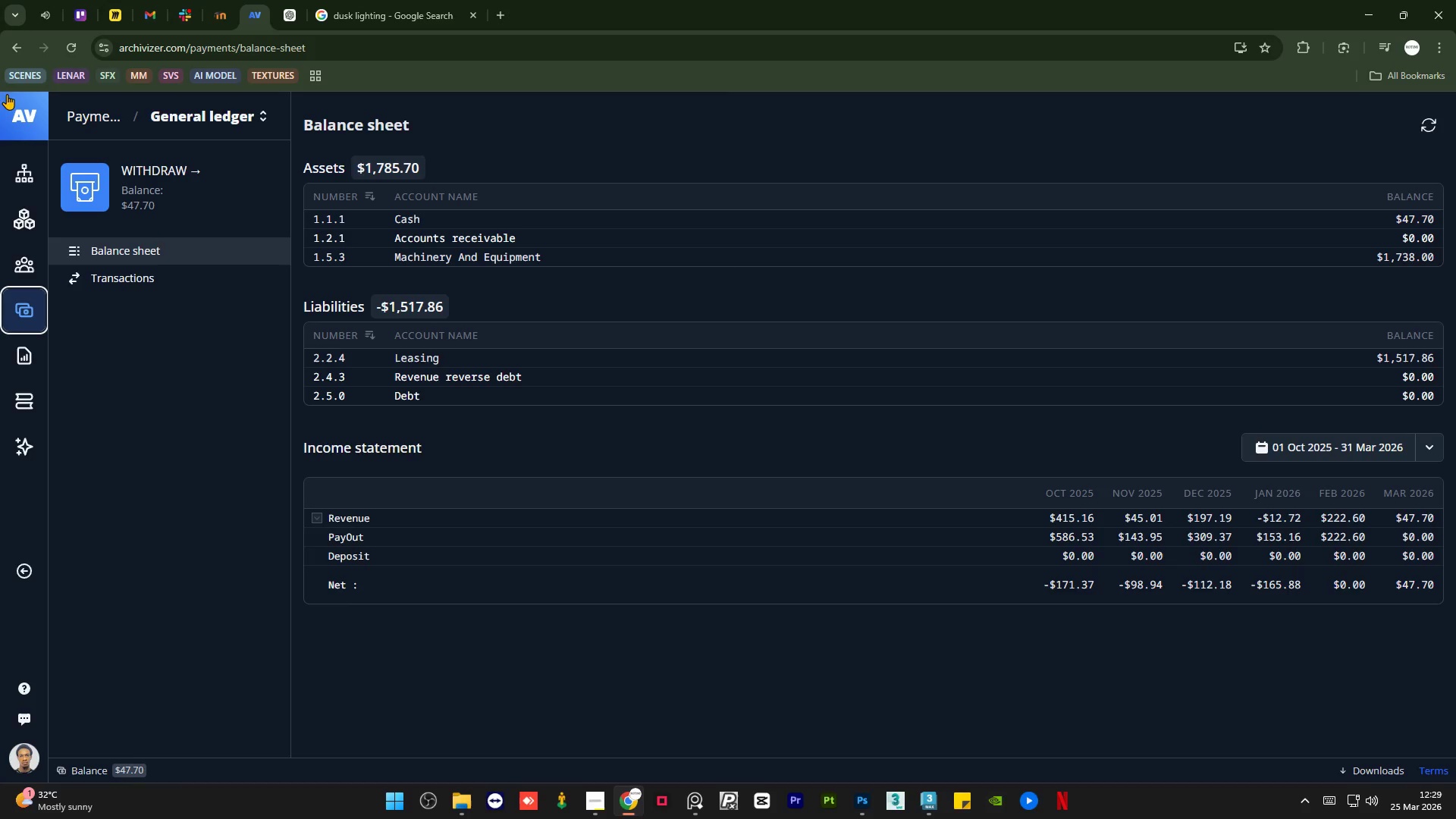 
left_click([21, 118])
 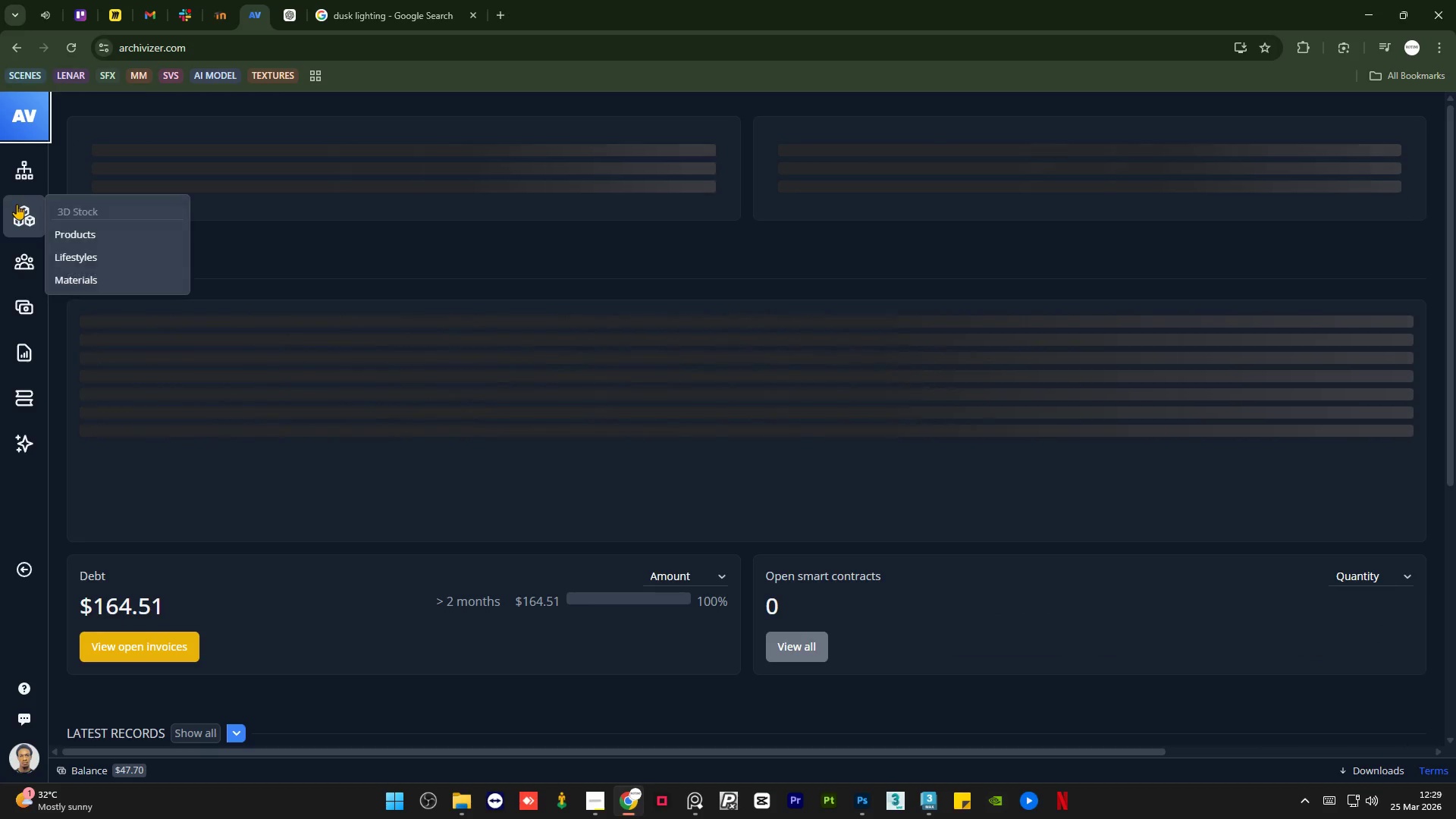 
left_click([65, 226])
 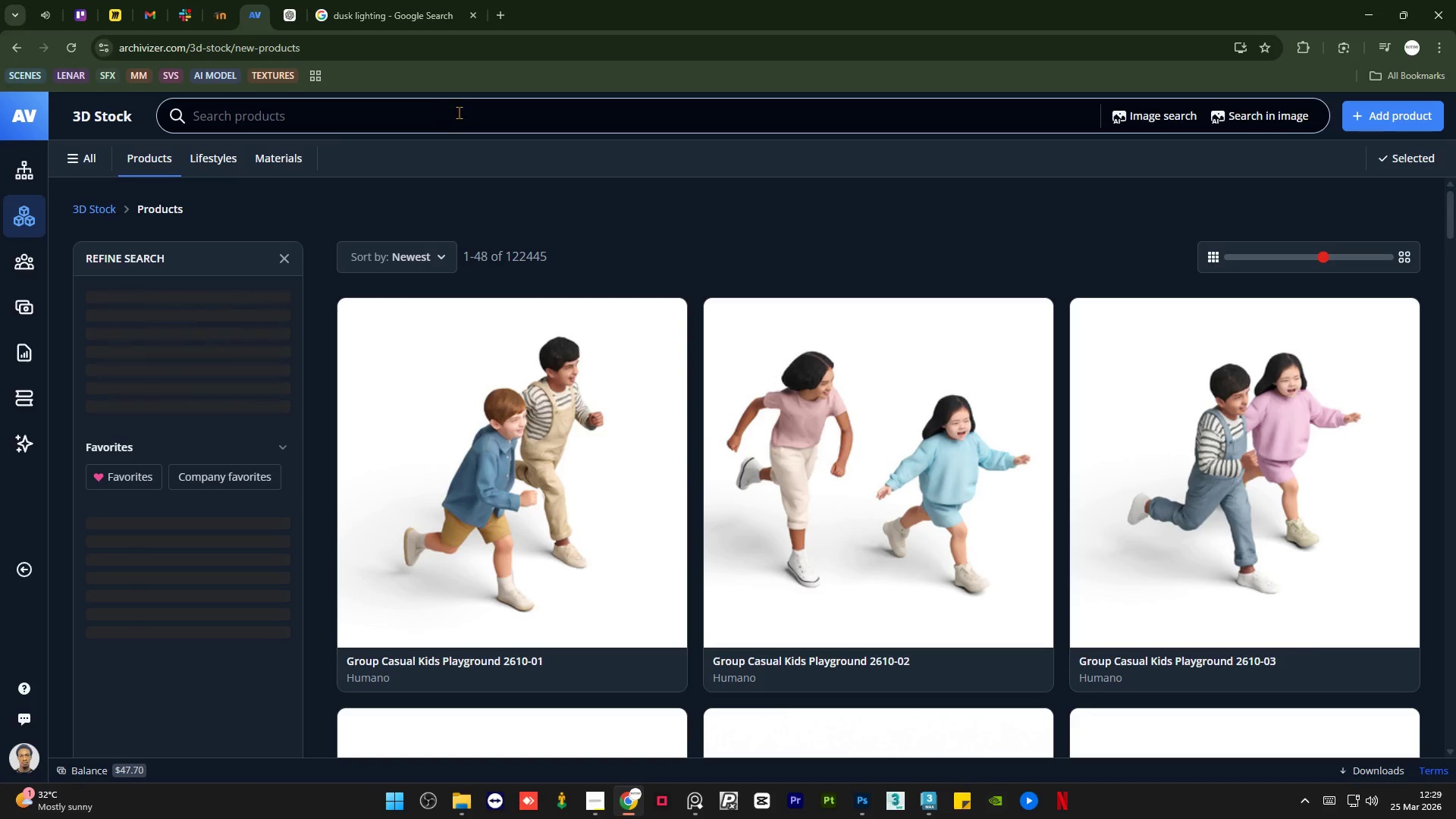 
left_click([460, 112])
 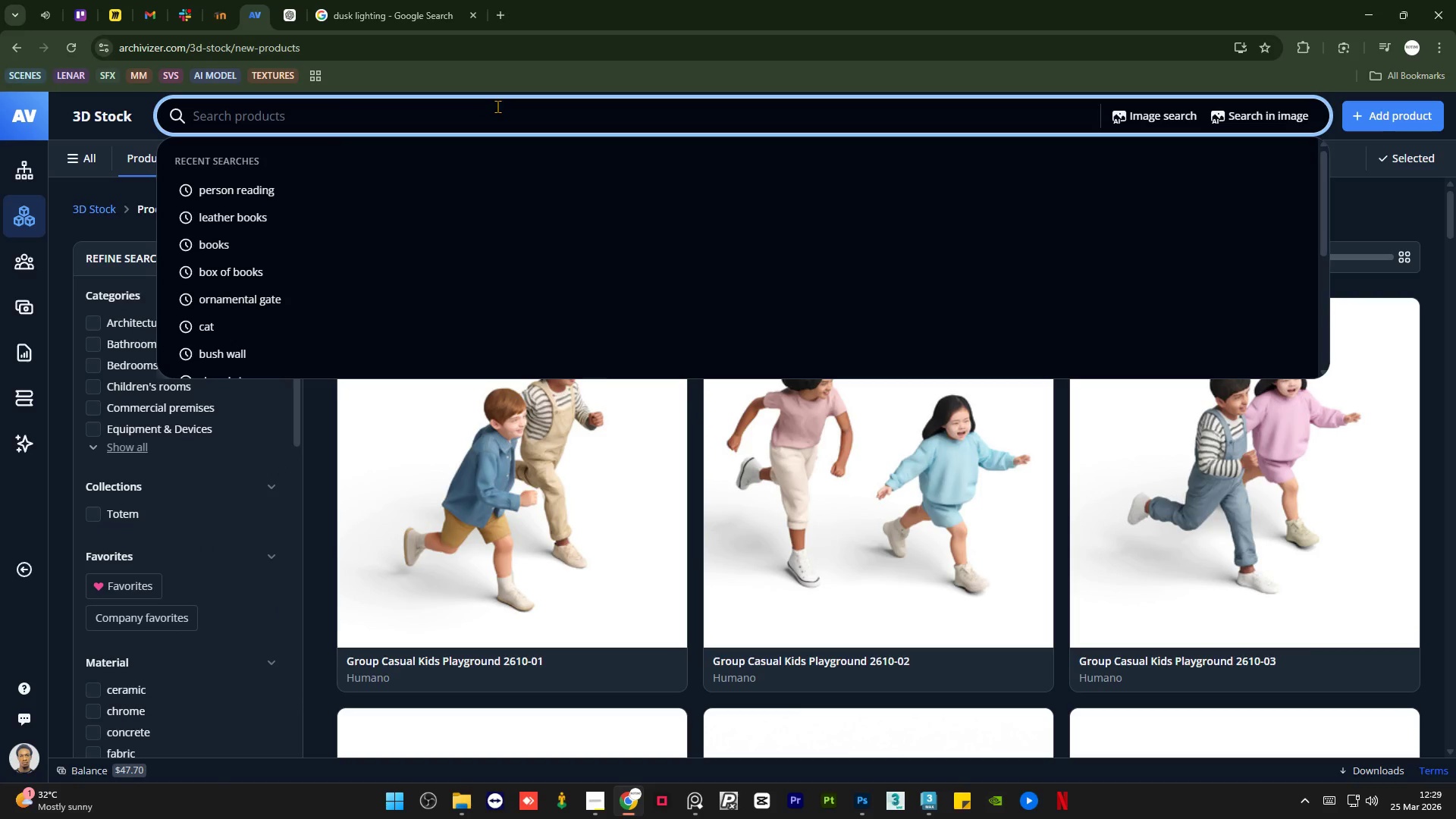 
type(magnifying glass)
 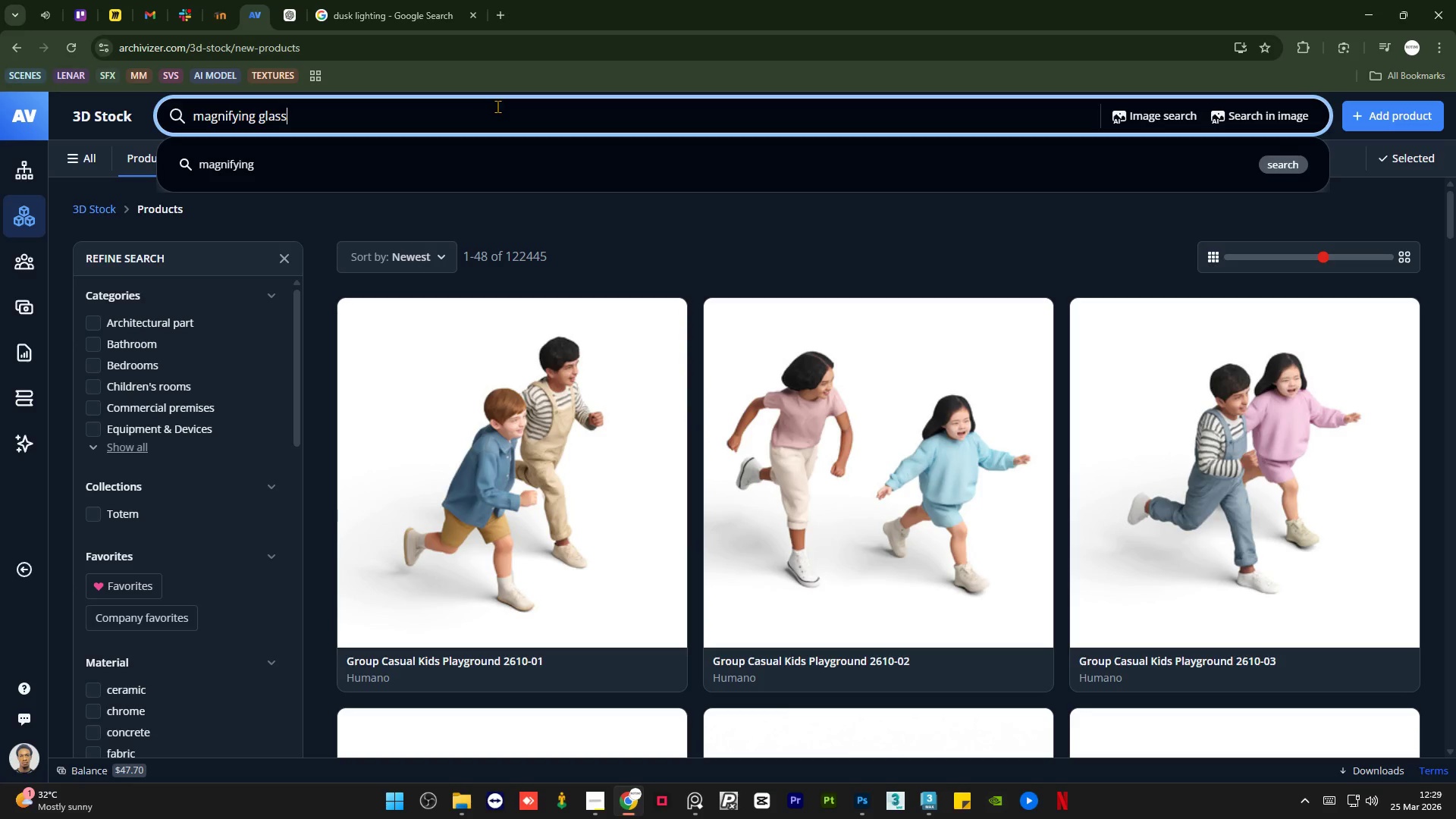 
key(Enter)
 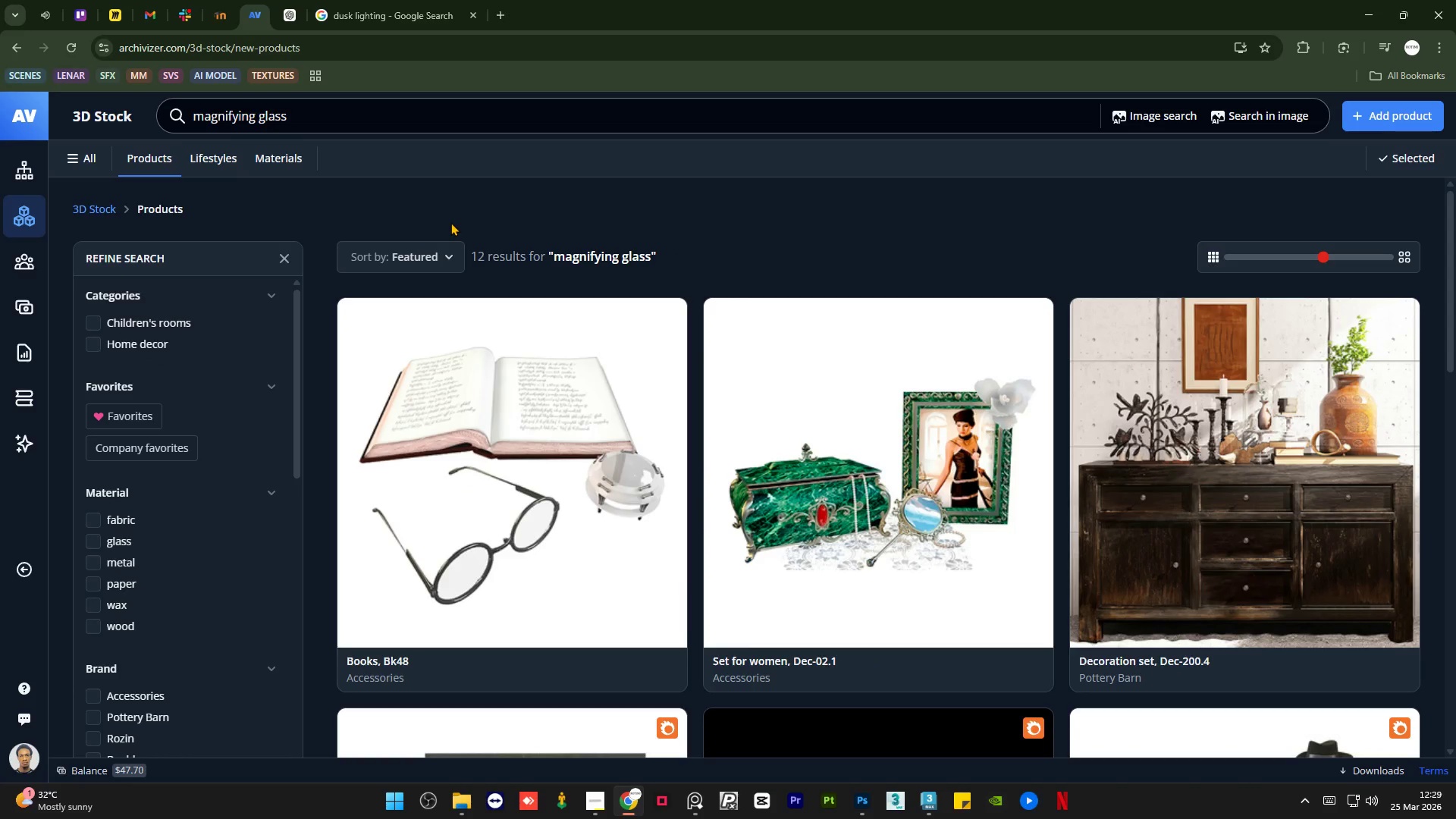 
wait(6.27)
 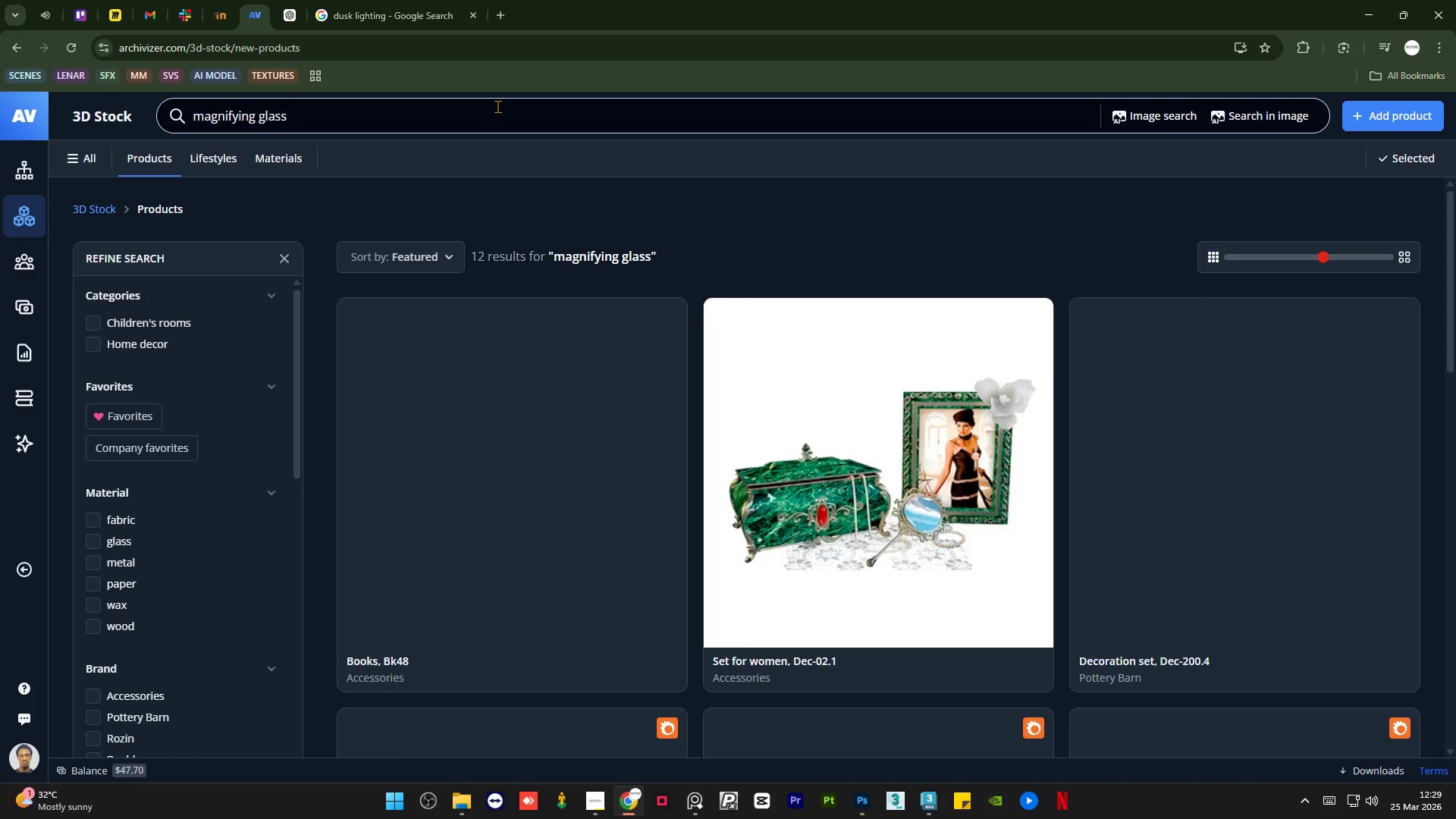 
scroll: coordinate [450, 222], scroll_direction: down, amount: 17.0
 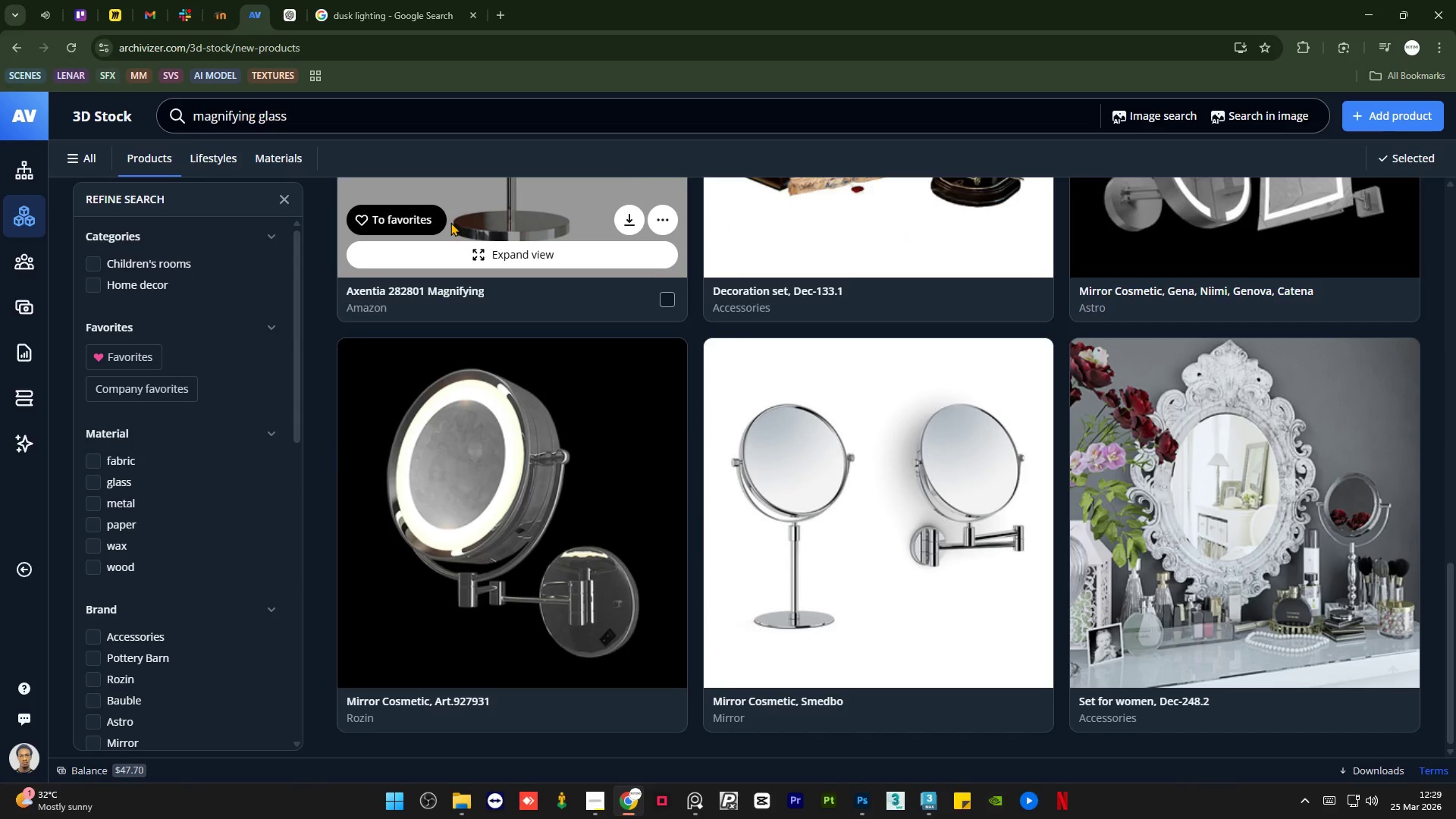 
scroll: coordinate [450, 222], scroll_direction: up, amount: 26.0
 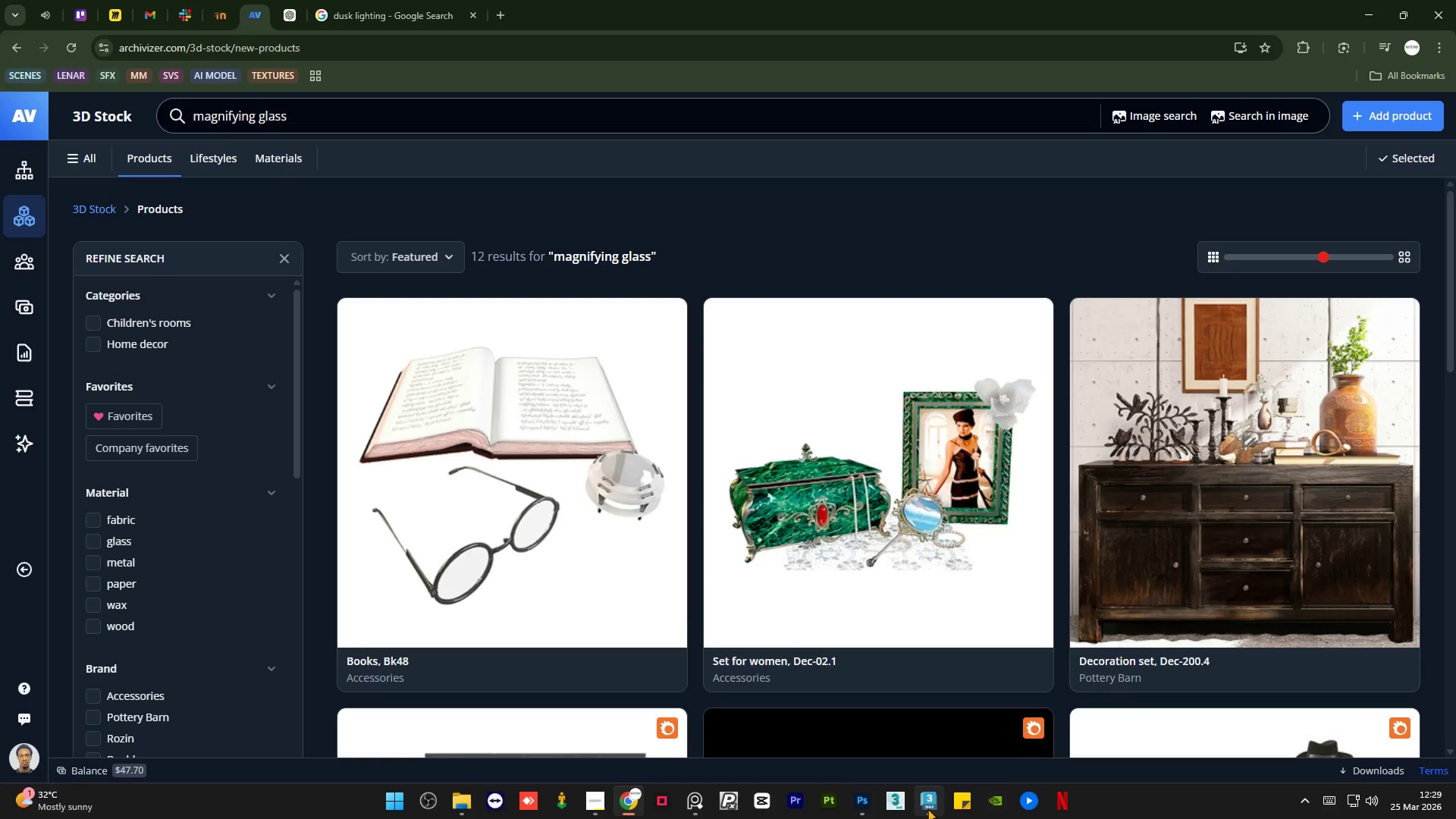 
left_click([927, 808])
 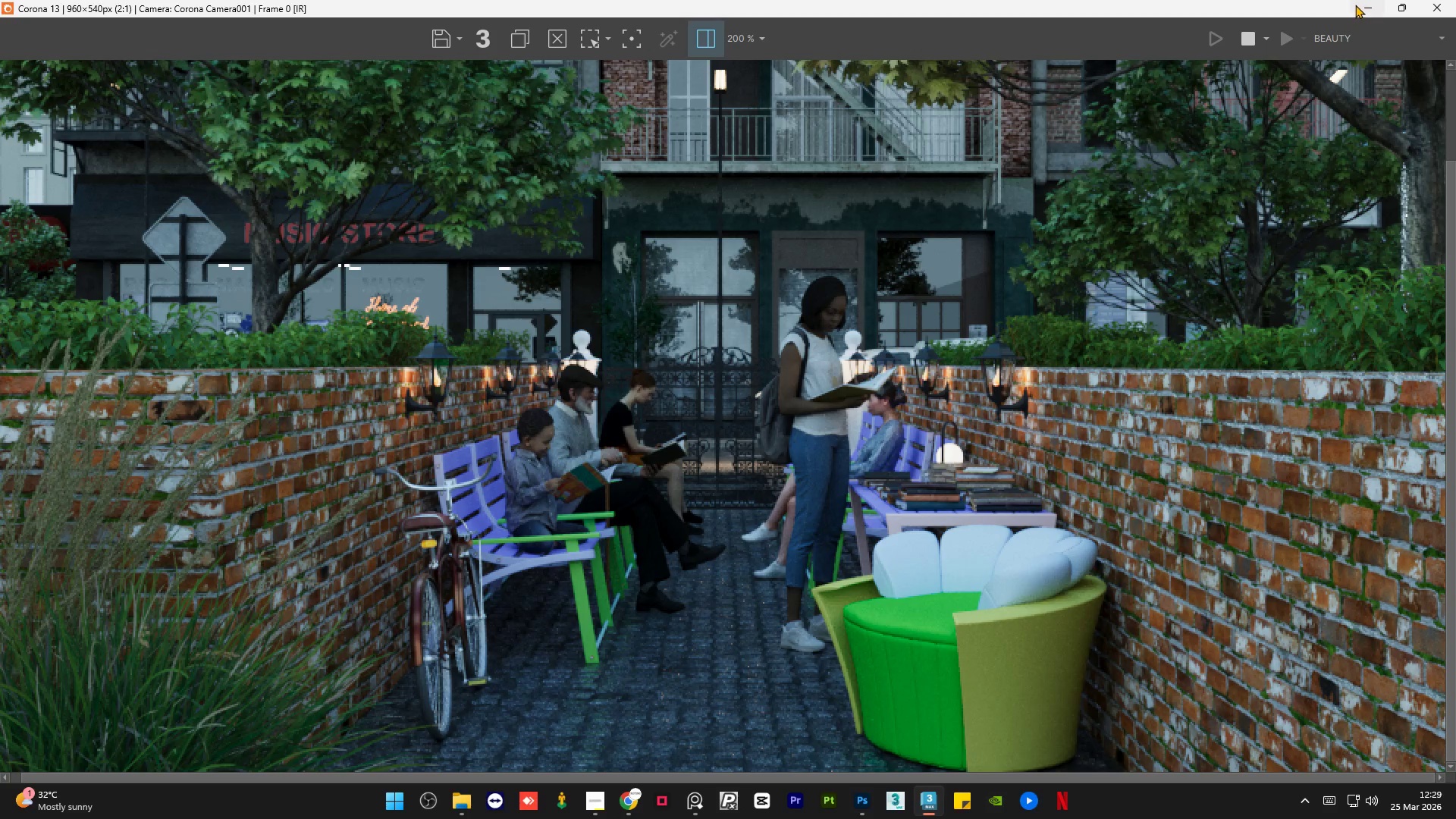 
key(Alt+AltLeft)
 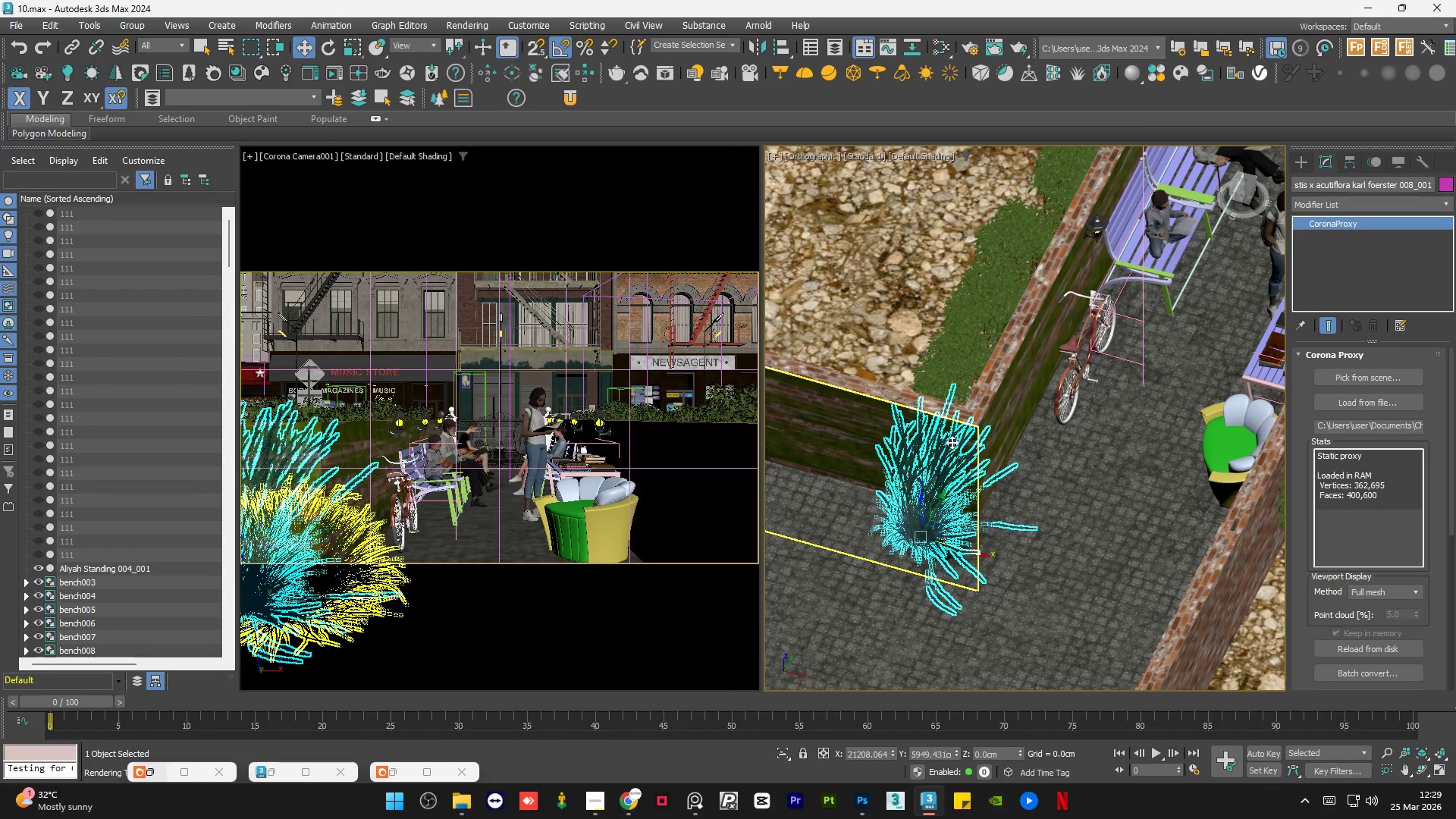 
hold_key(key=AltLeft, duration=1.3)
 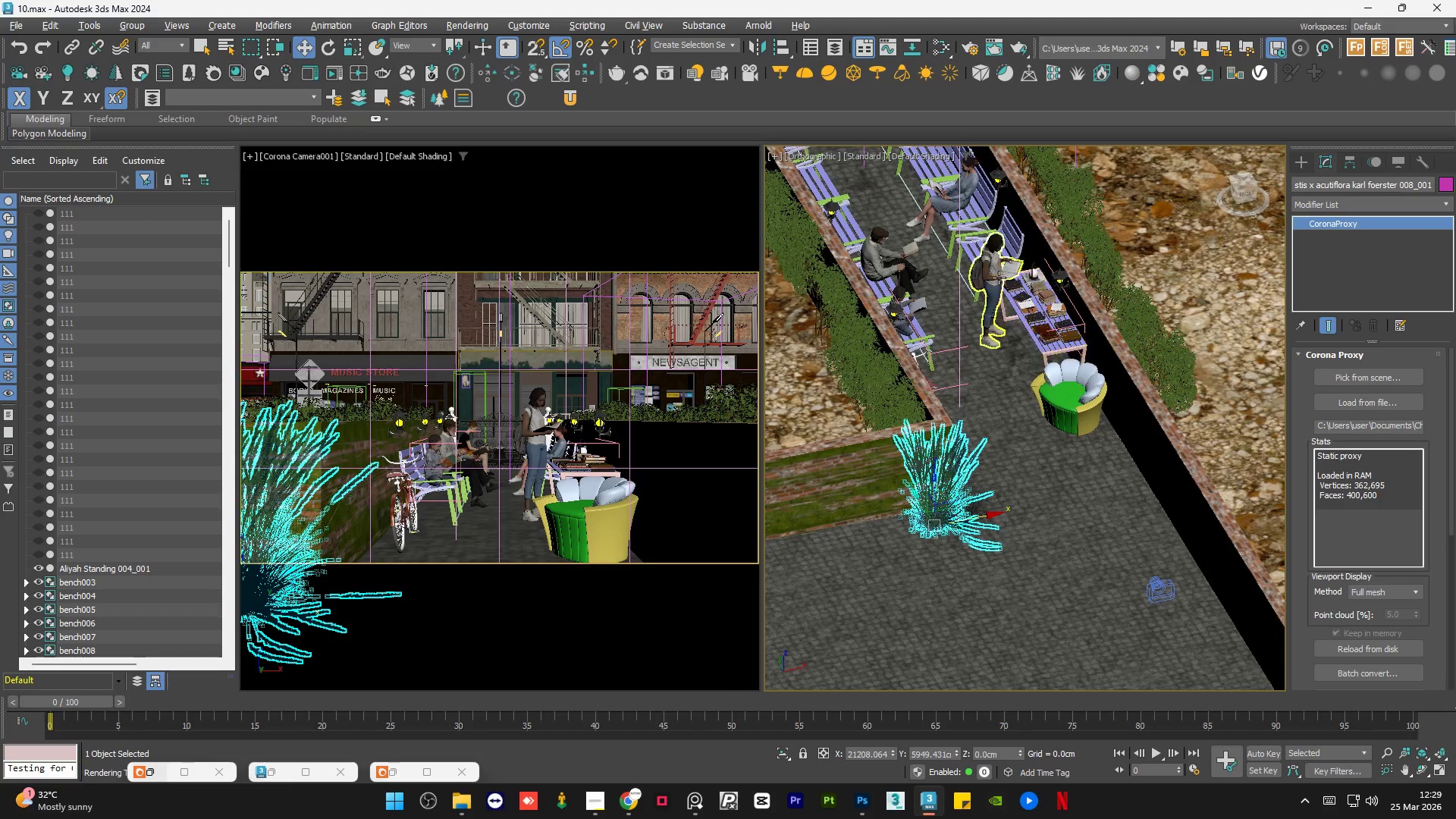 
scroll: coordinate [952, 443], scroll_direction: down, amount: 1.0
 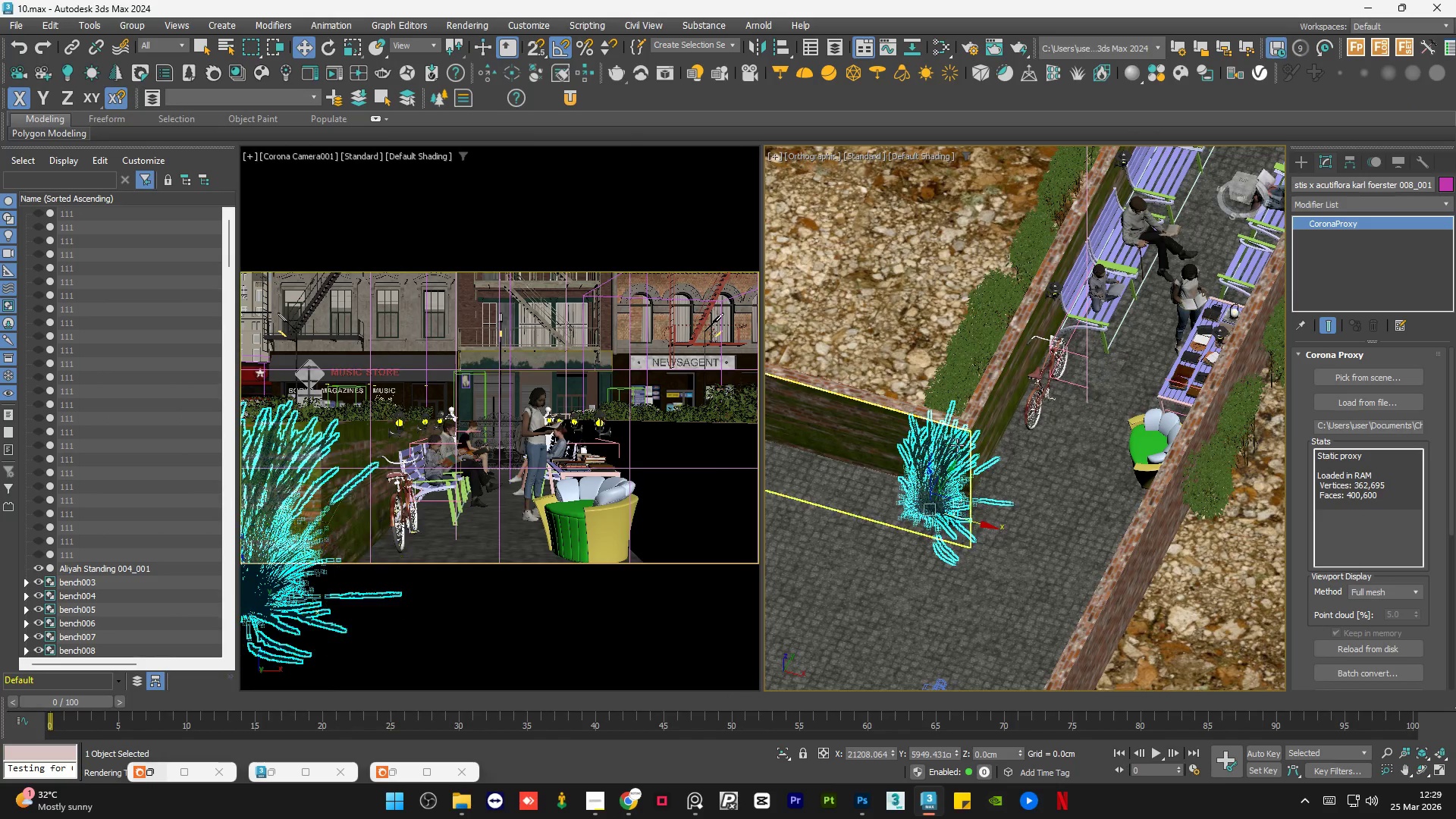 
hold_key(key=AltLeft, duration=2.8)
left_click([999, 278])
 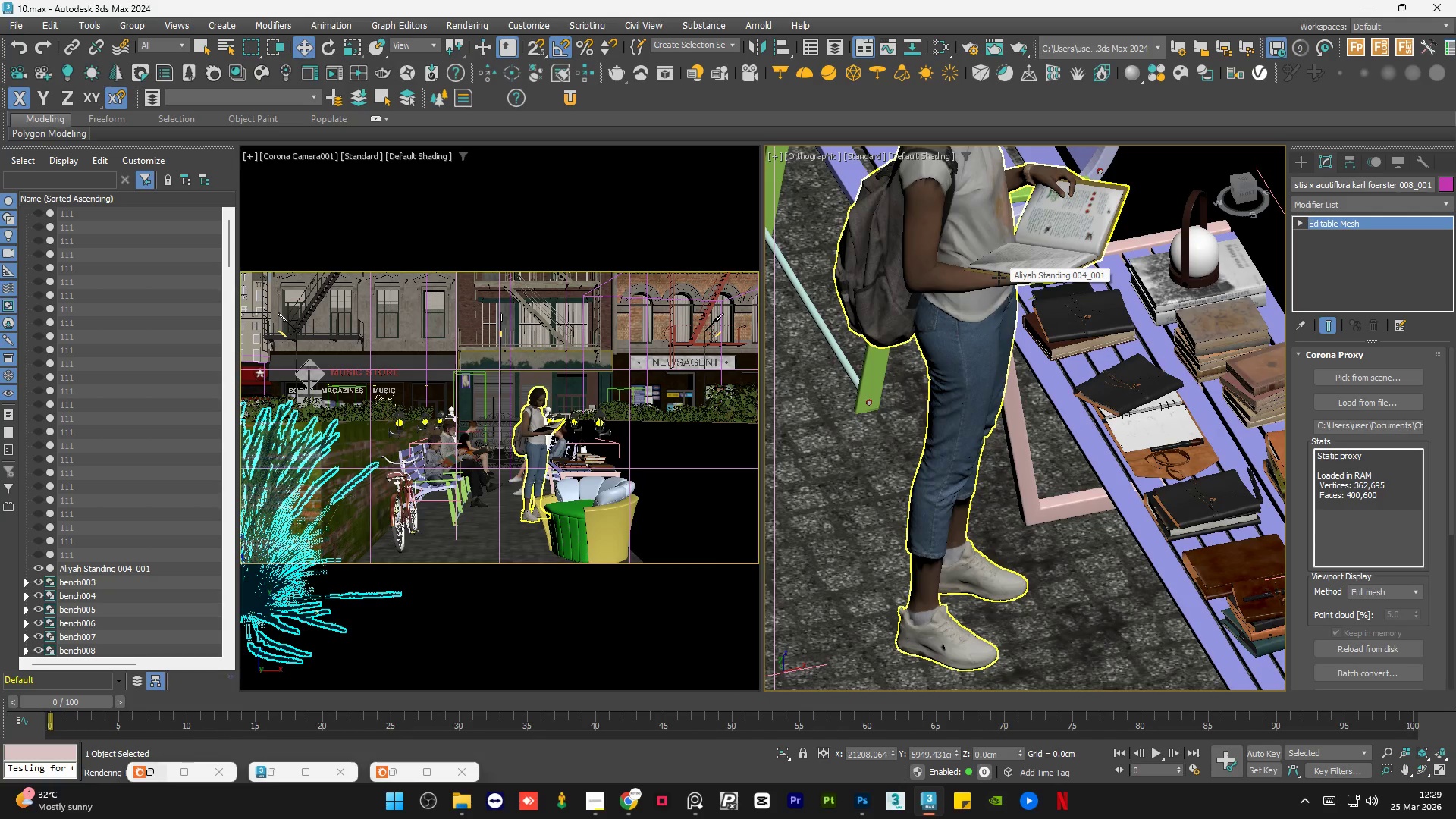 
scroll: coordinate [999, 278], scroll_direction: up, amount: 5.0
 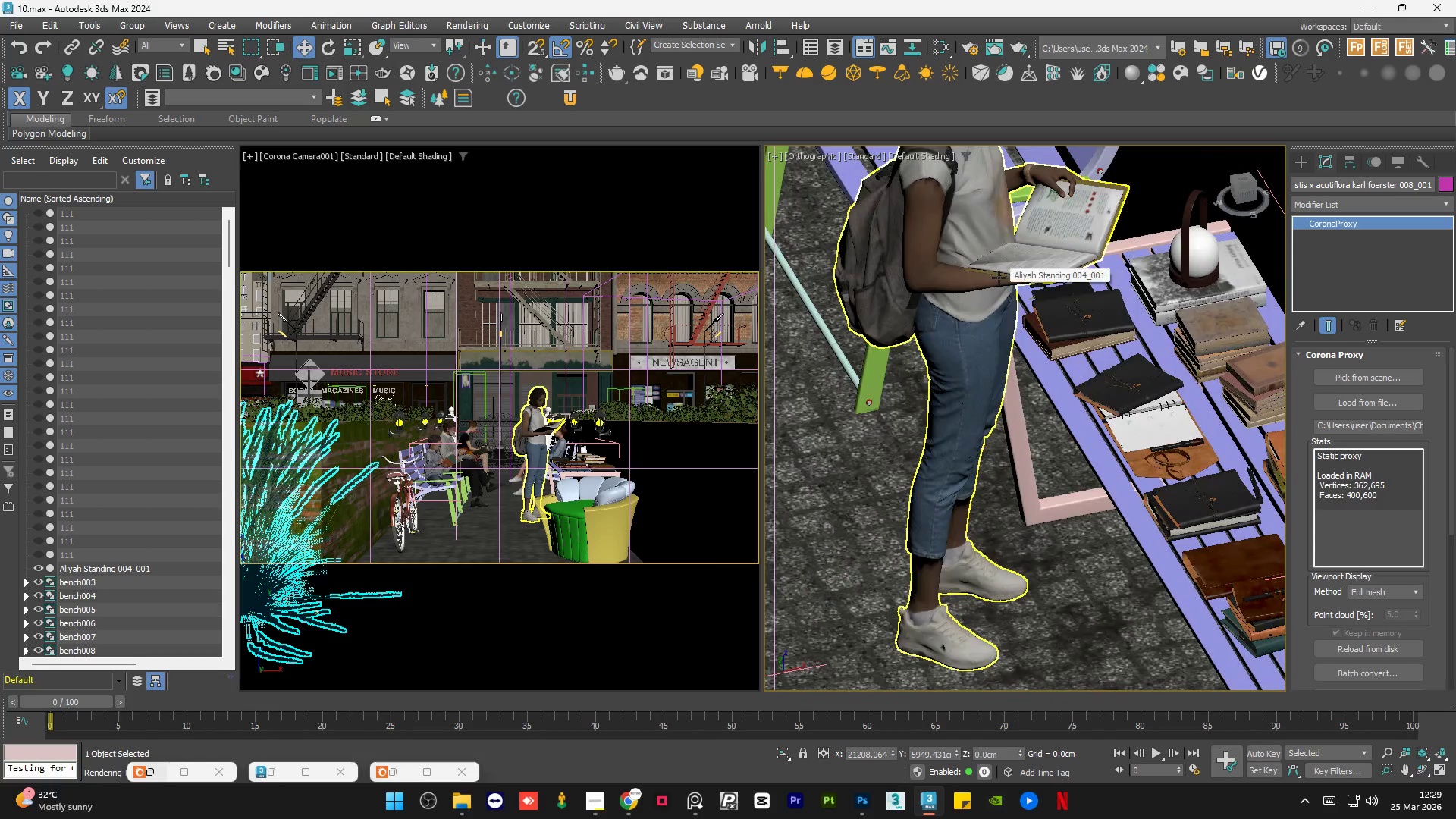 
scroll: coordinate [999, 278], scroll_direction: down, amount: 2.0
 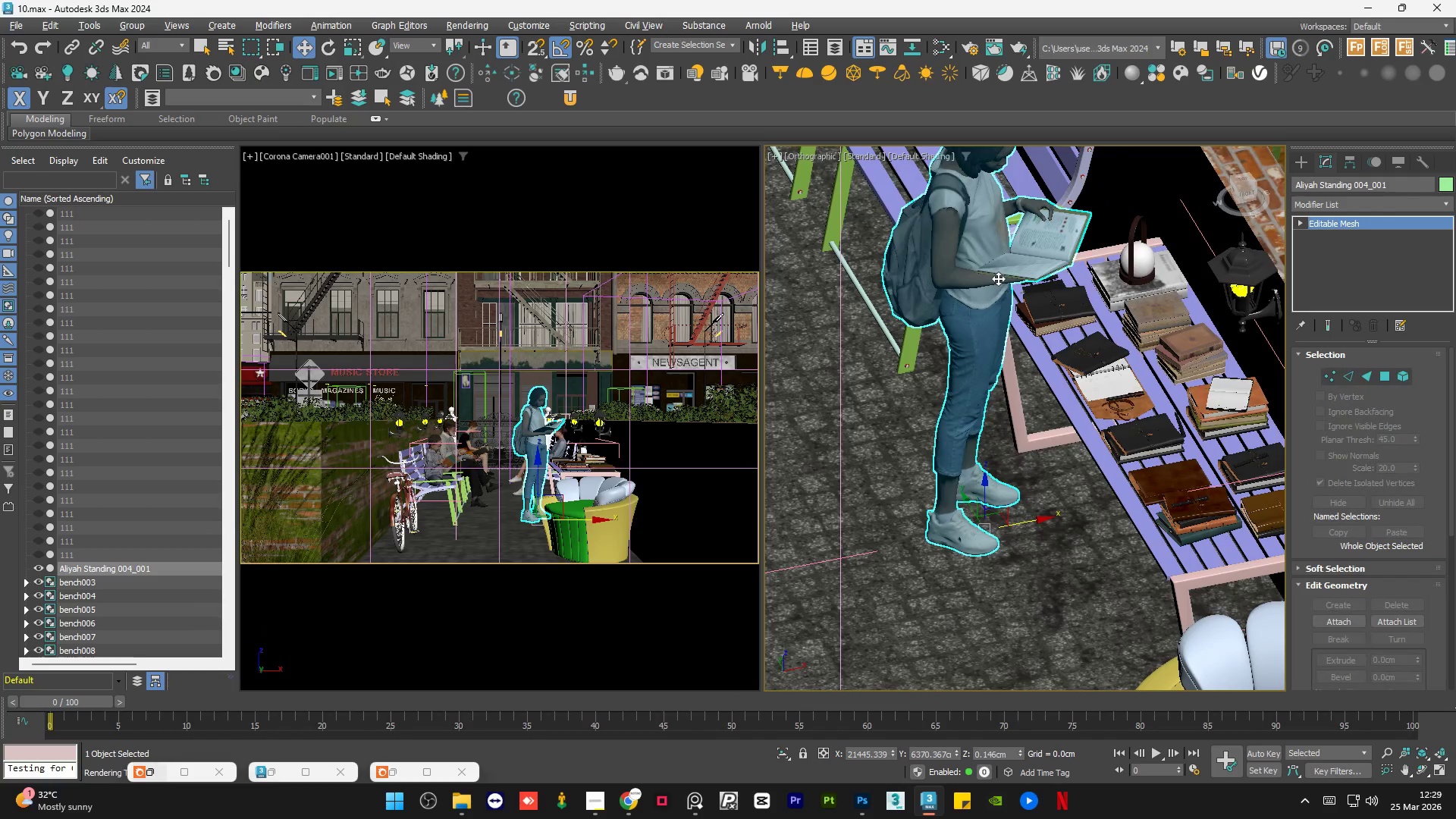 
hold_key(key=AltLeft, duration=1.12)
 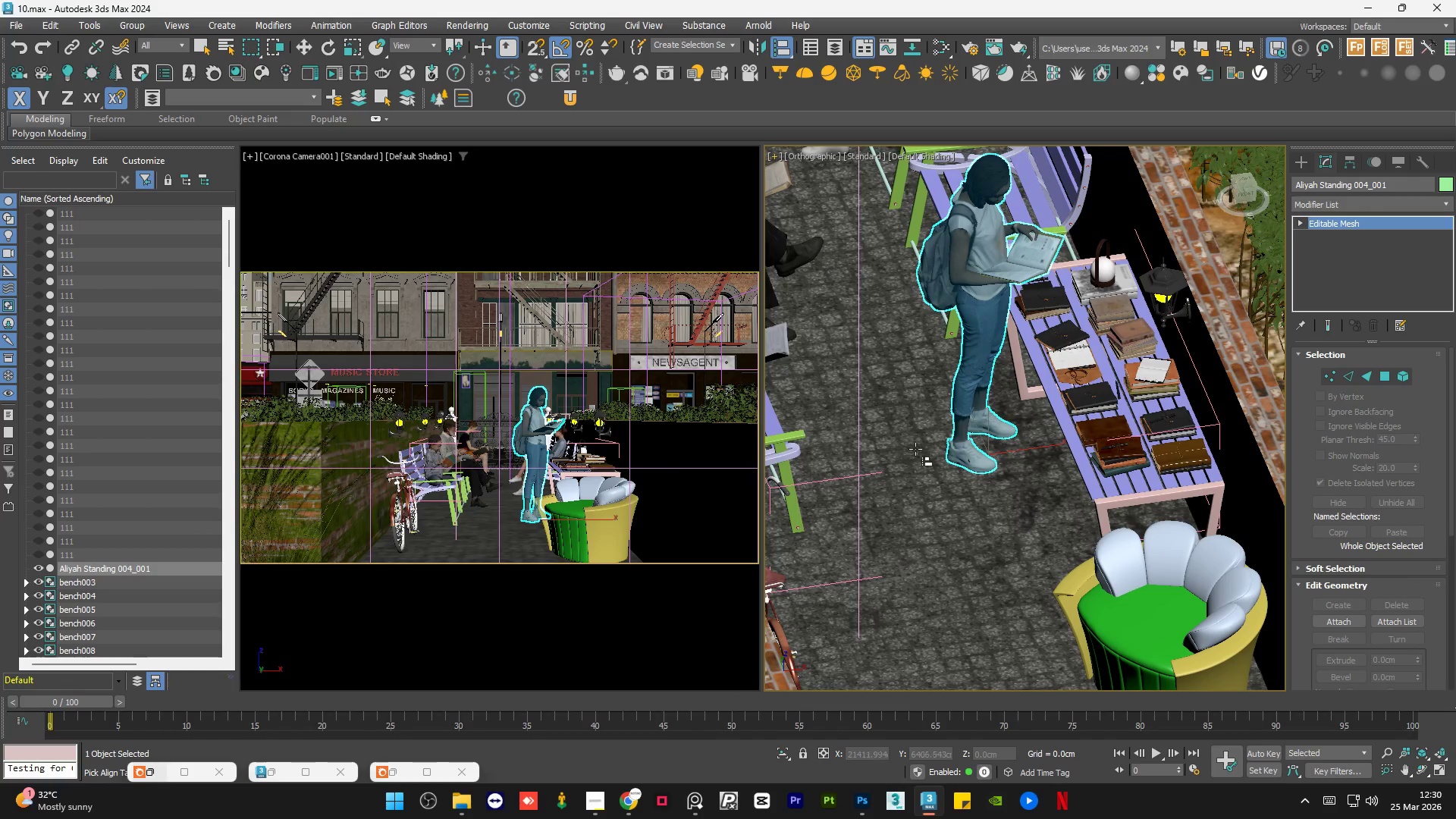 
scroll: coordinate [998, 278], scroll_direction: down, amount: 1.0
 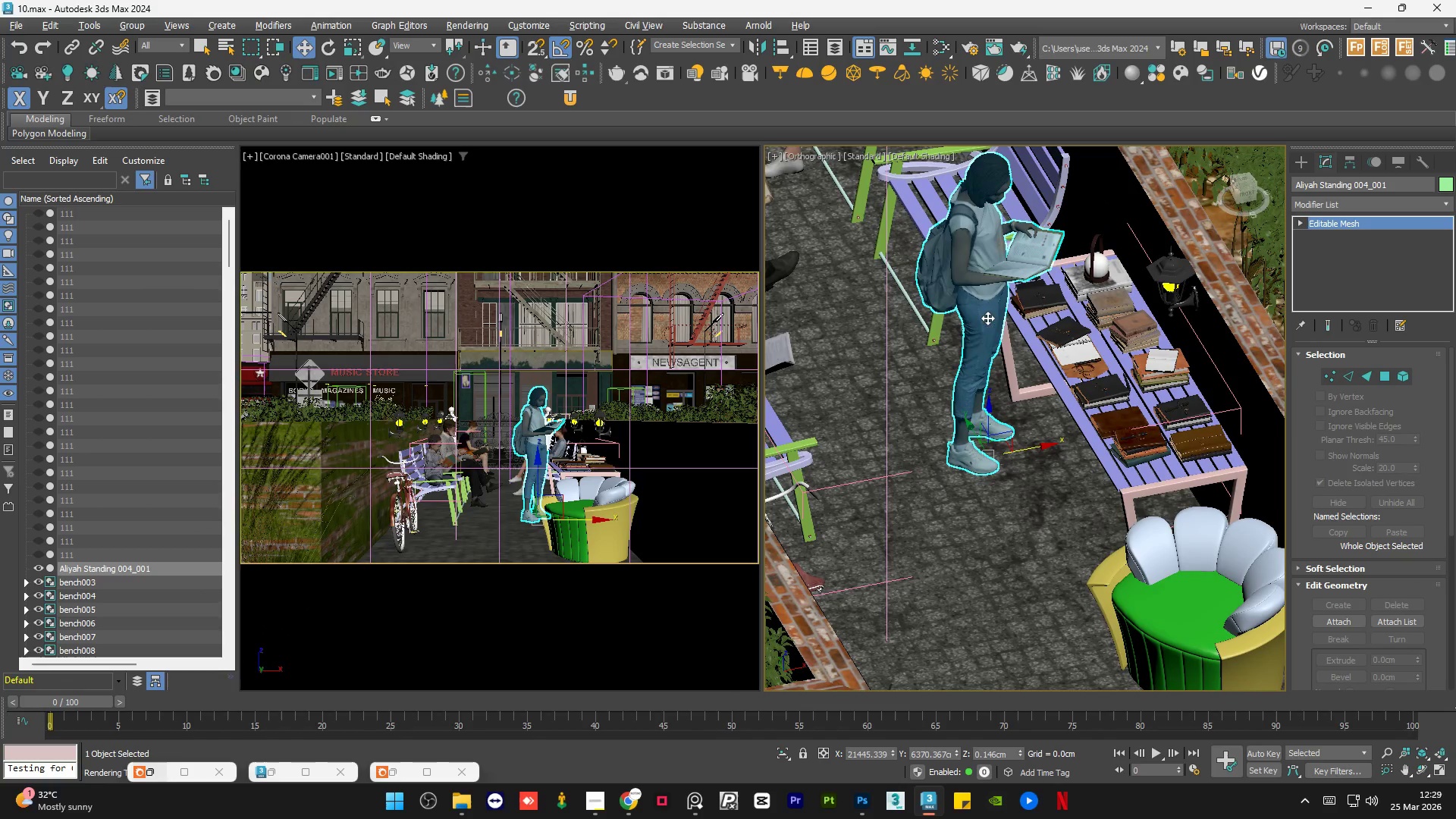 
left_click([916, 464])
 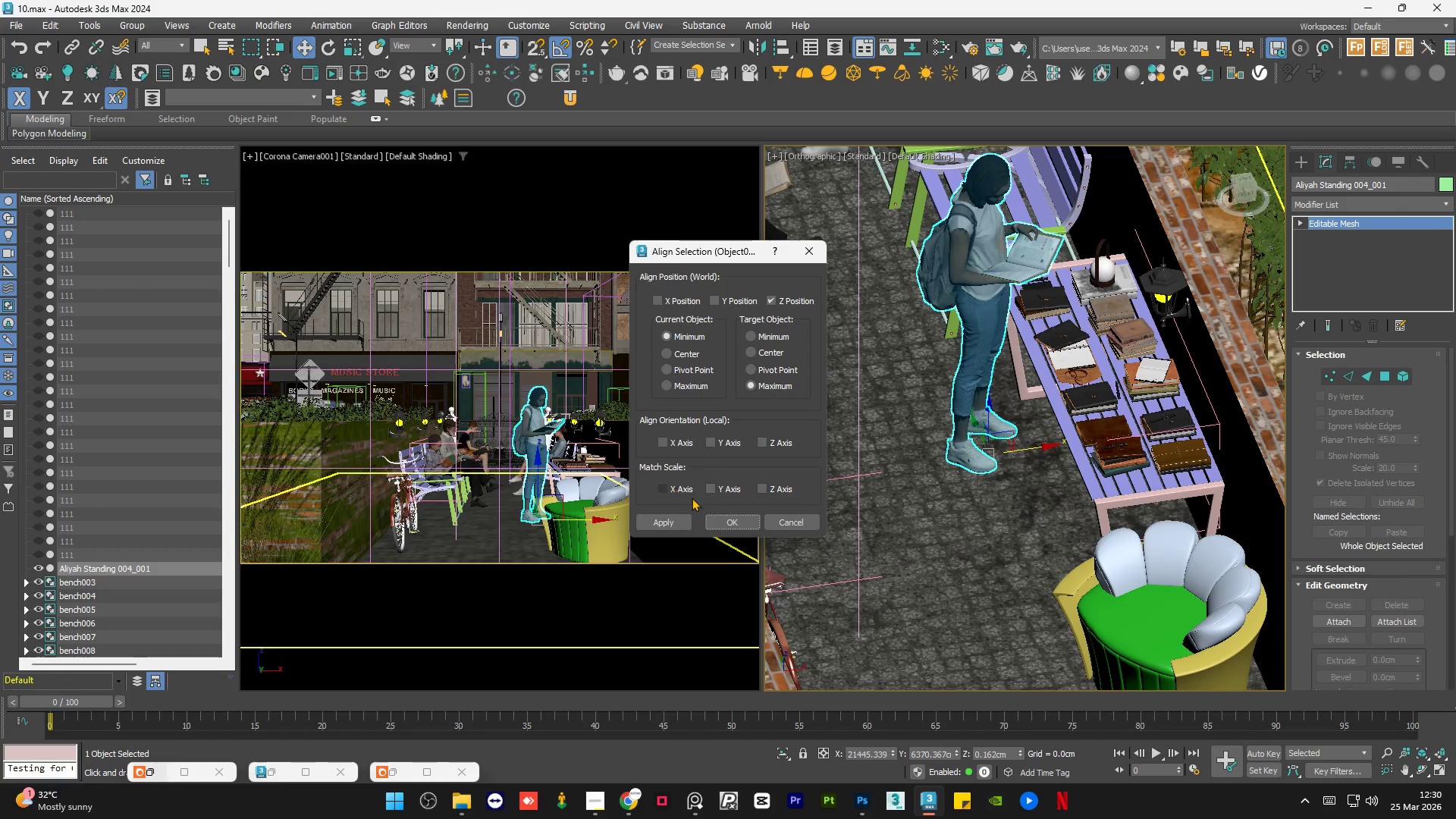 
left_click([717, 517])
 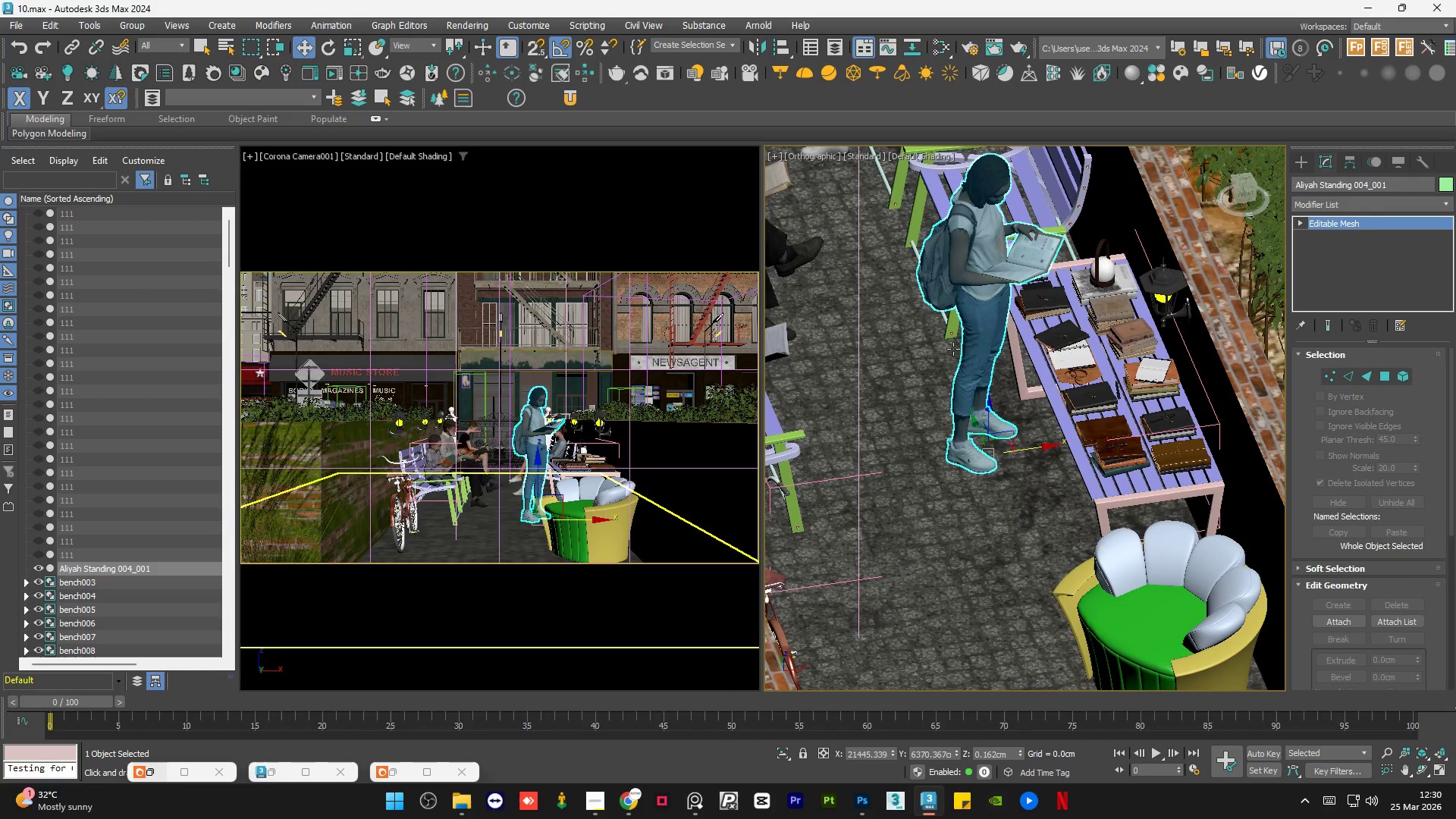 
scroll: coordinate [966, 326], scroll_direction: down, amount: 8.0
 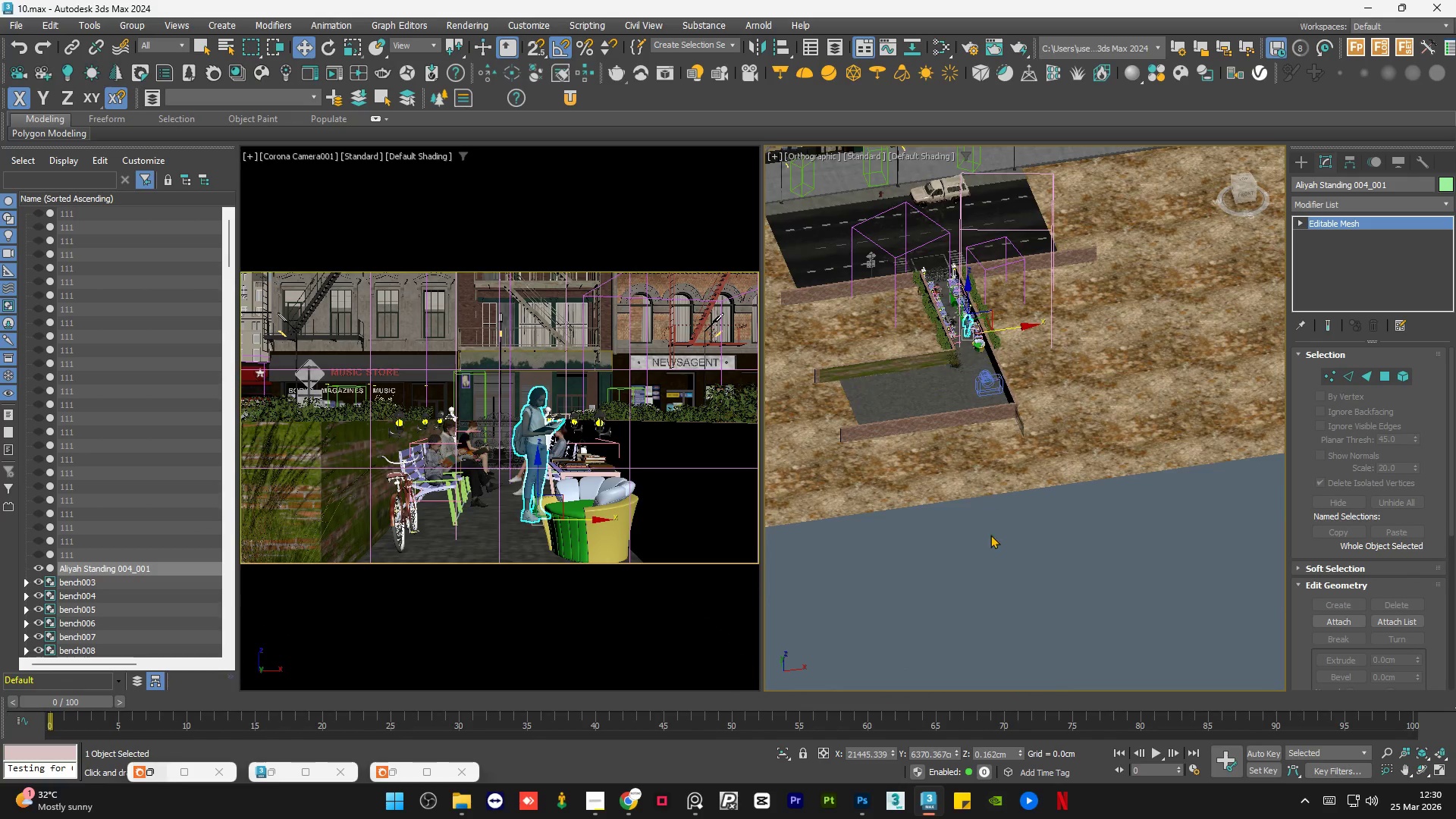 
left_click([990, 541])
 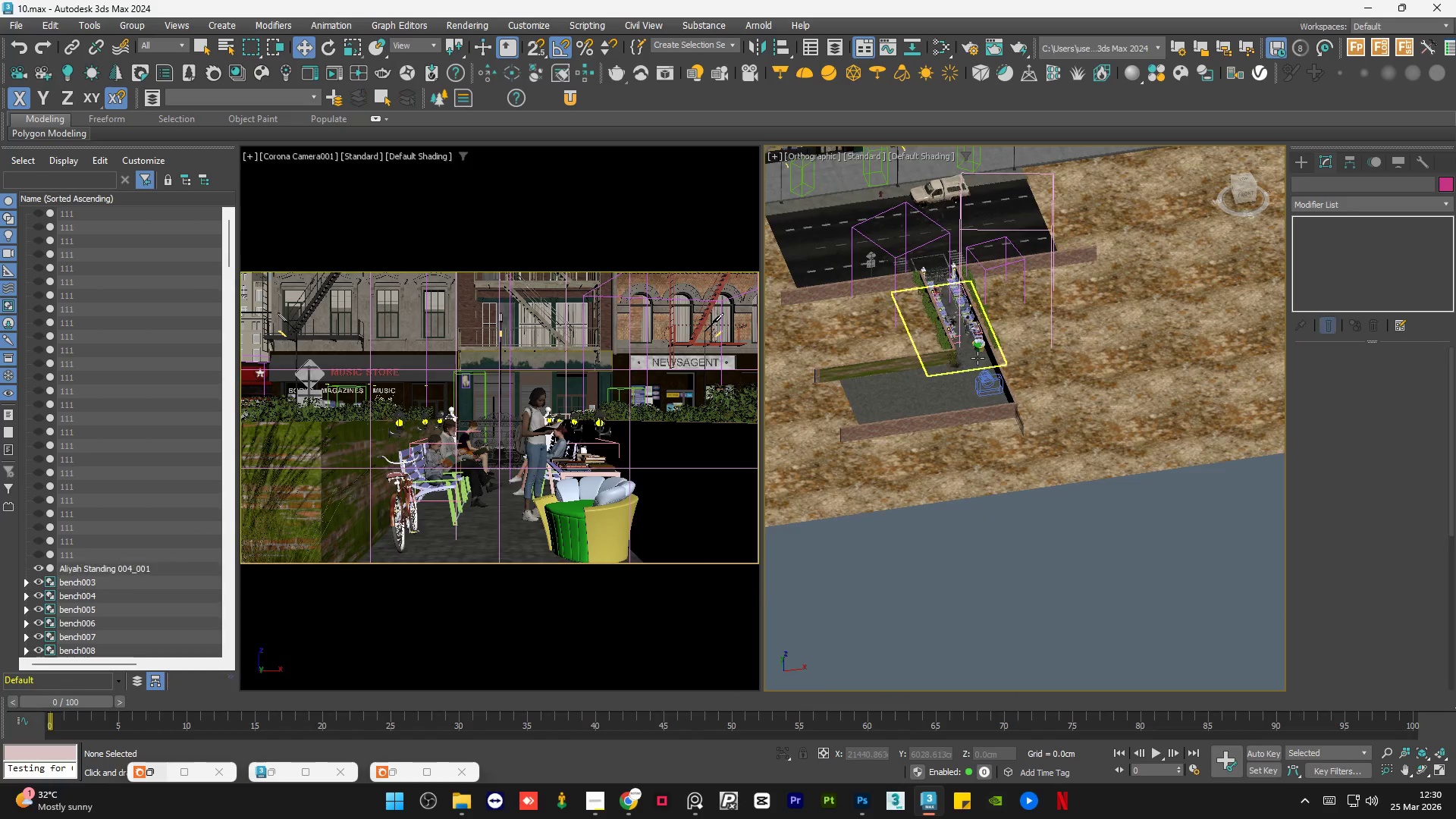 
scroll: coordinate [966, 325], scroll_direction: up, amount: 19.0
 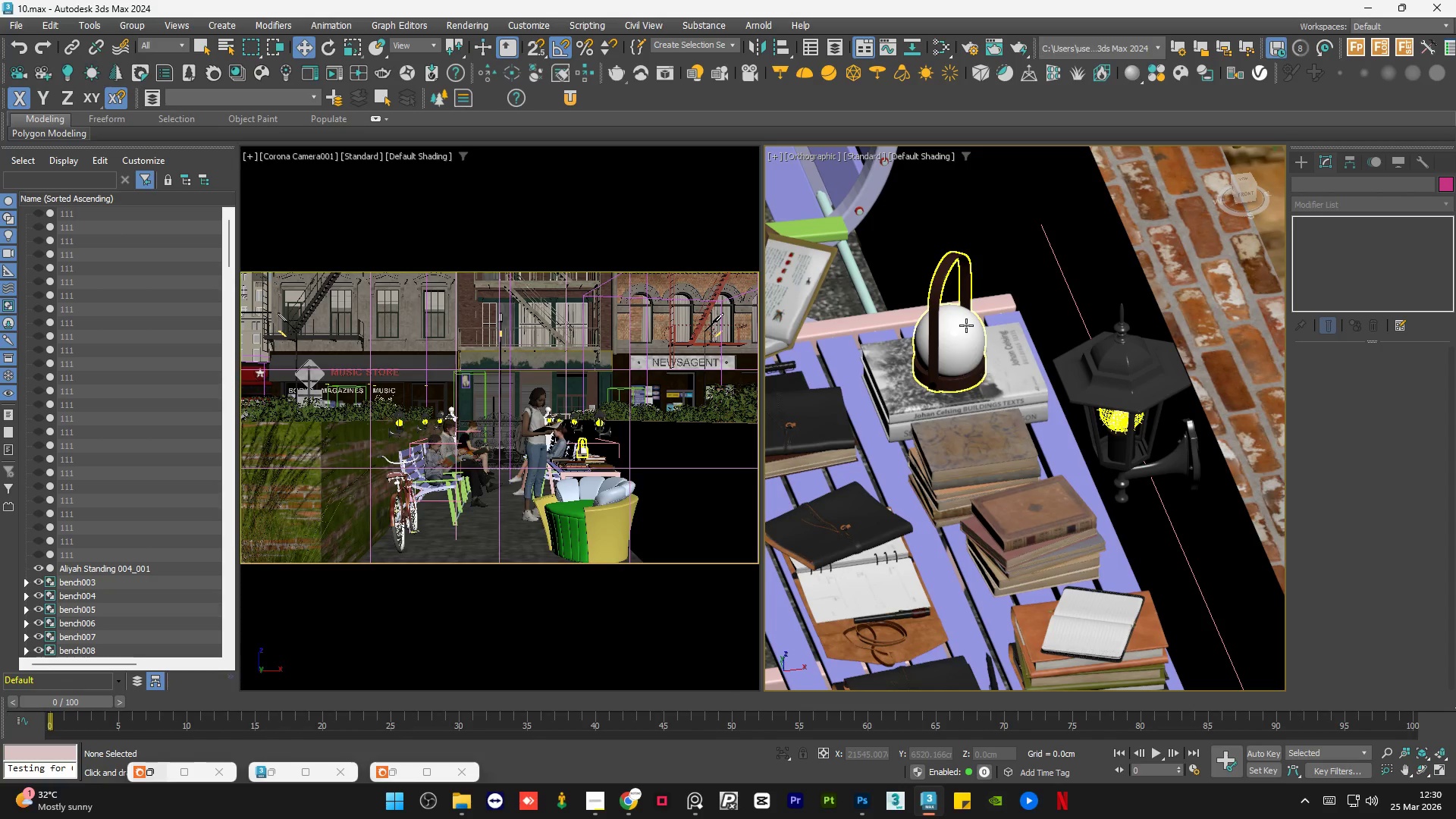 
wait(33.0)
 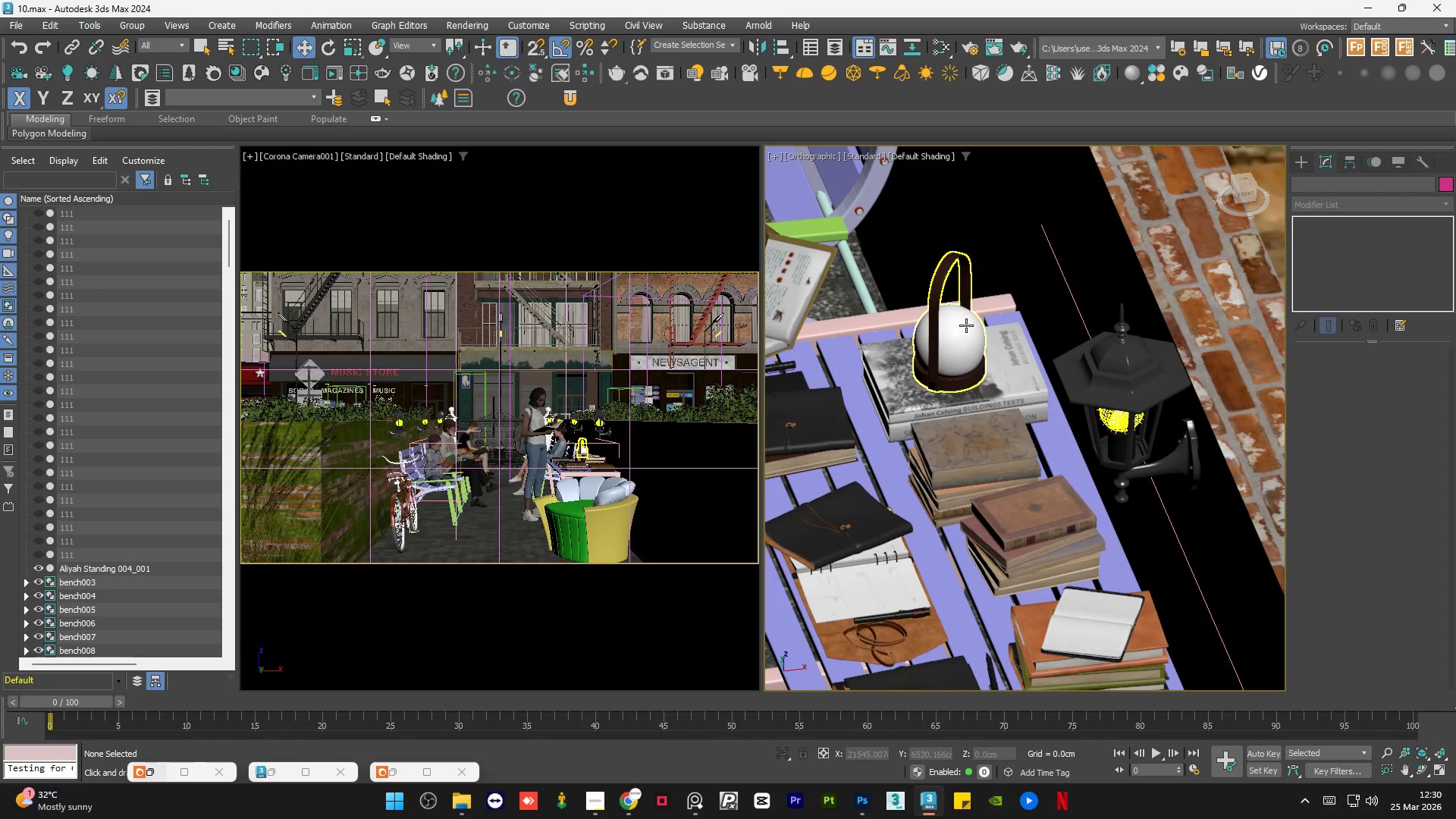 
left_click([393, 775])
 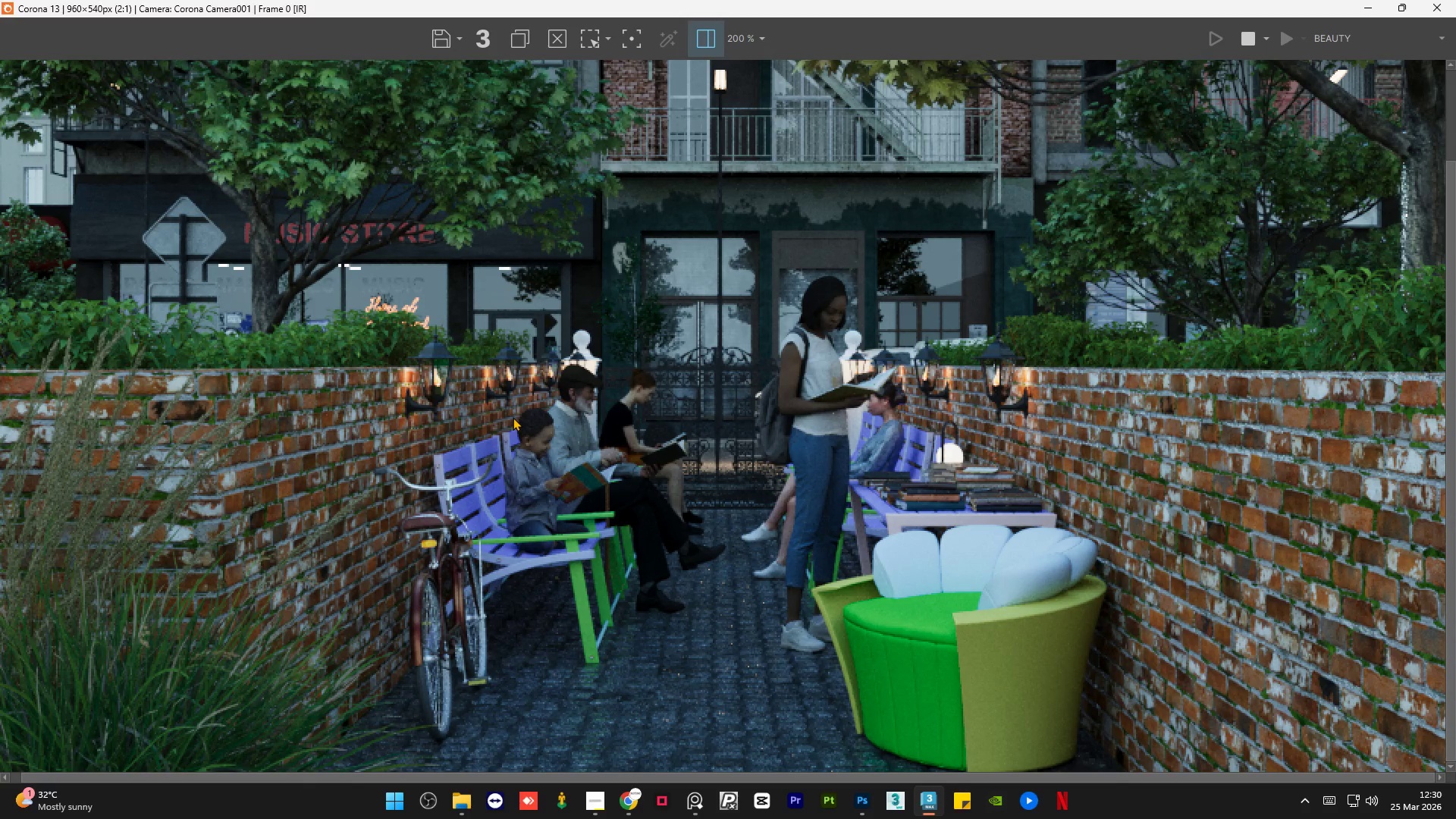 
scroll: coordinate [507, 471], scroll_direction: none, amount: 0.0
 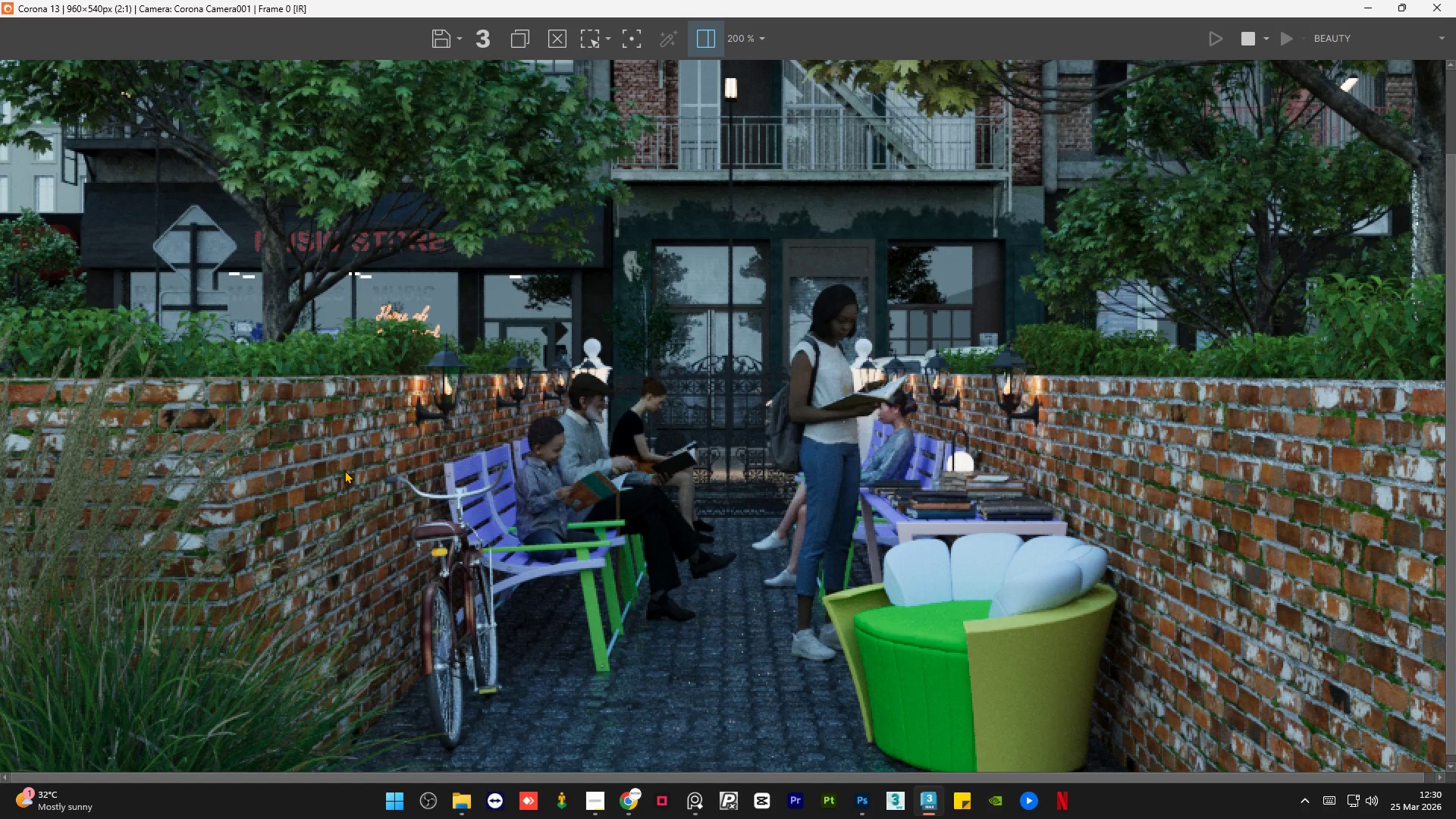 
wait(5.98)
 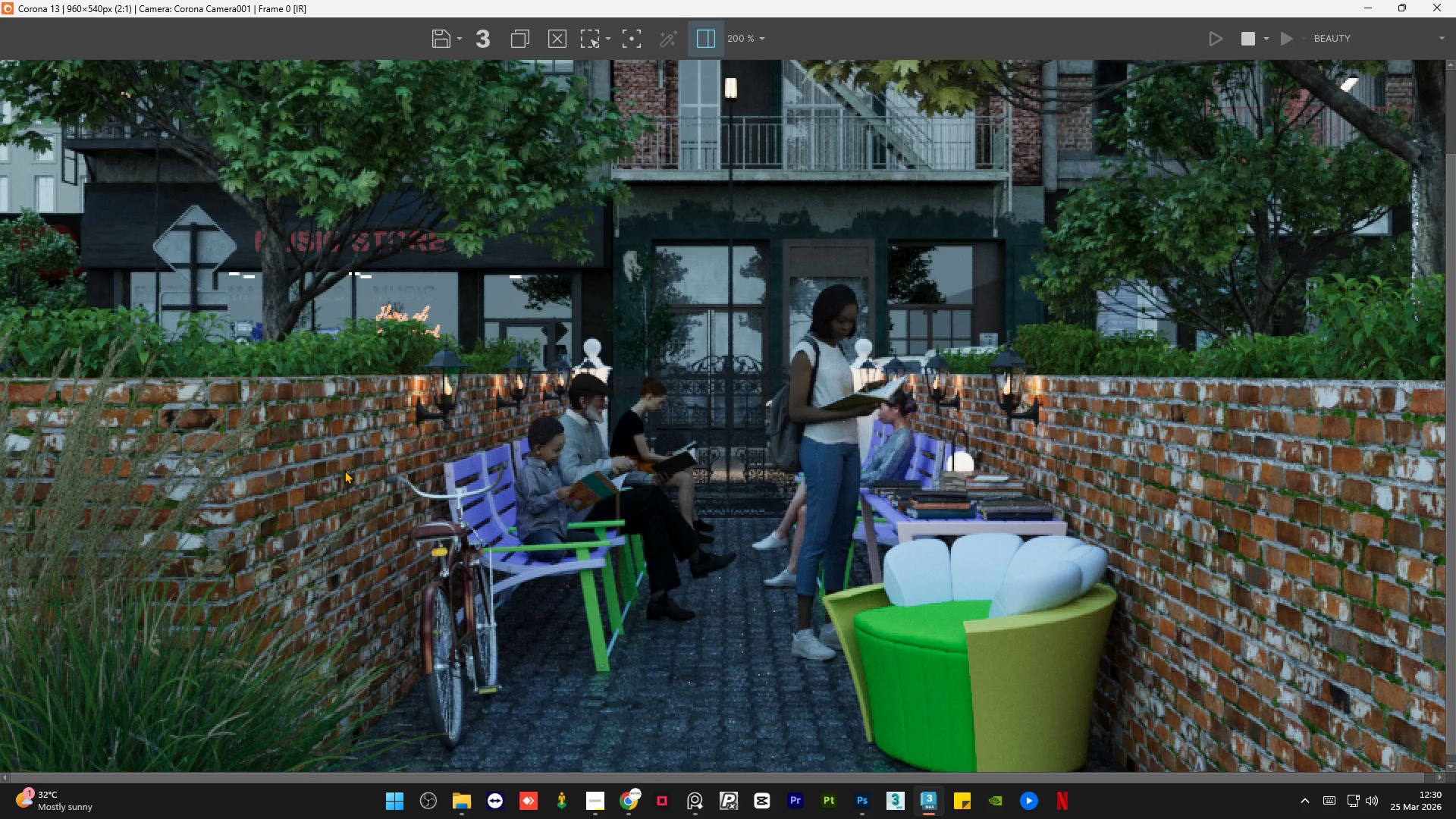 
scroll: coordinate [780, 419], scroll_direction: up, amount: 2.0
 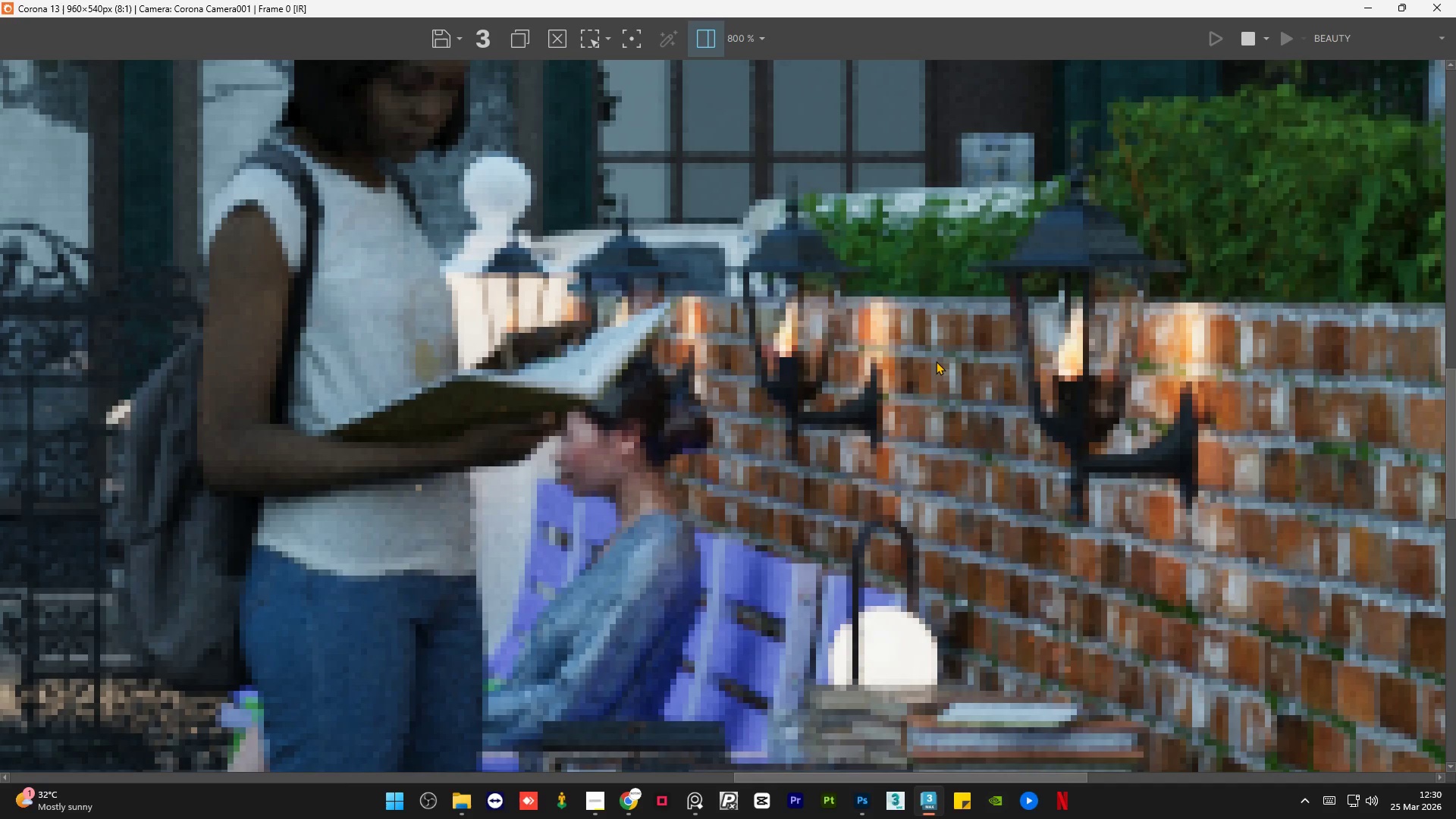 
scroll: coordinate [936, 361], scroll_direction: down, amount: 1.0
 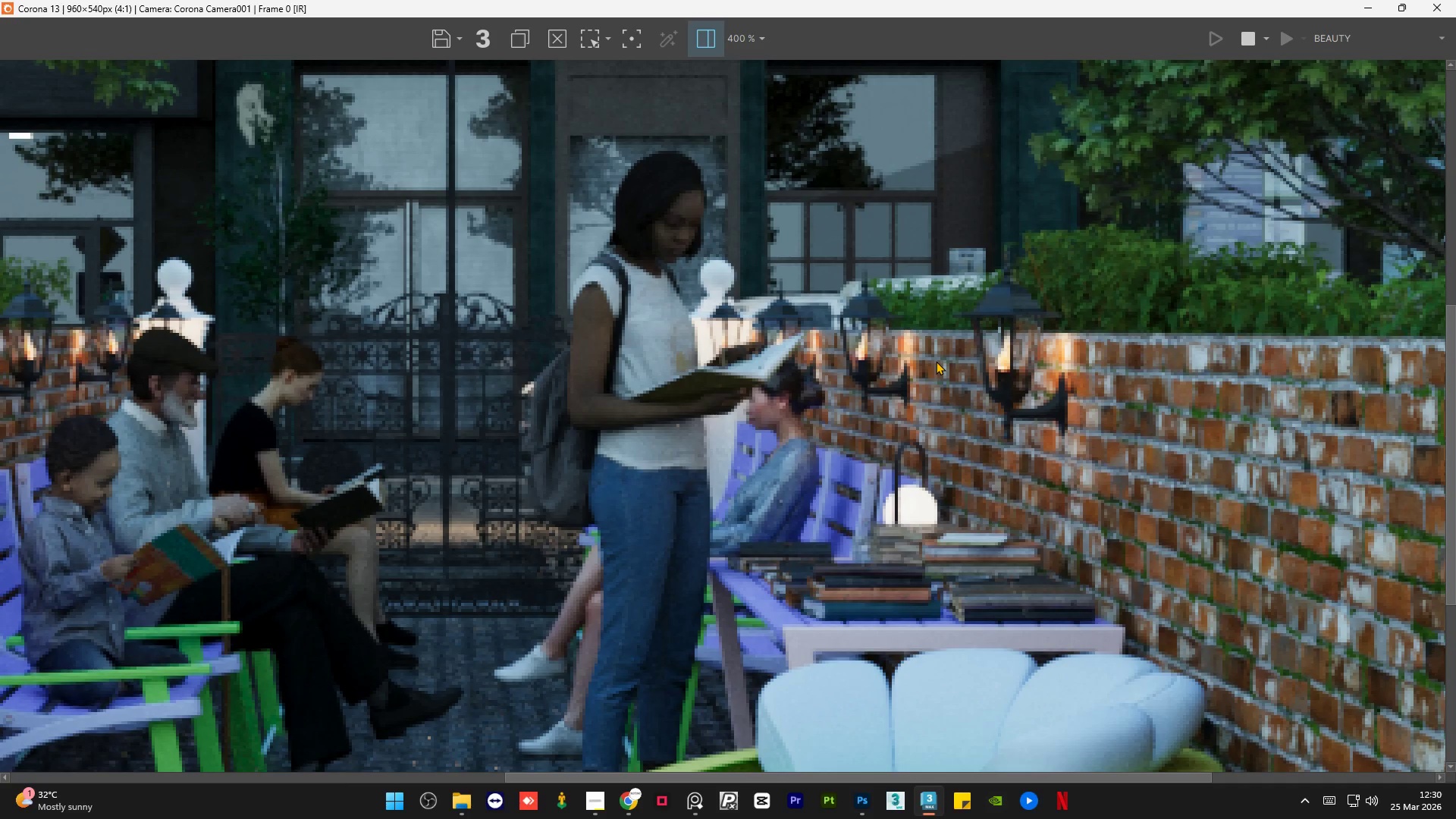 
wait(6.73)
 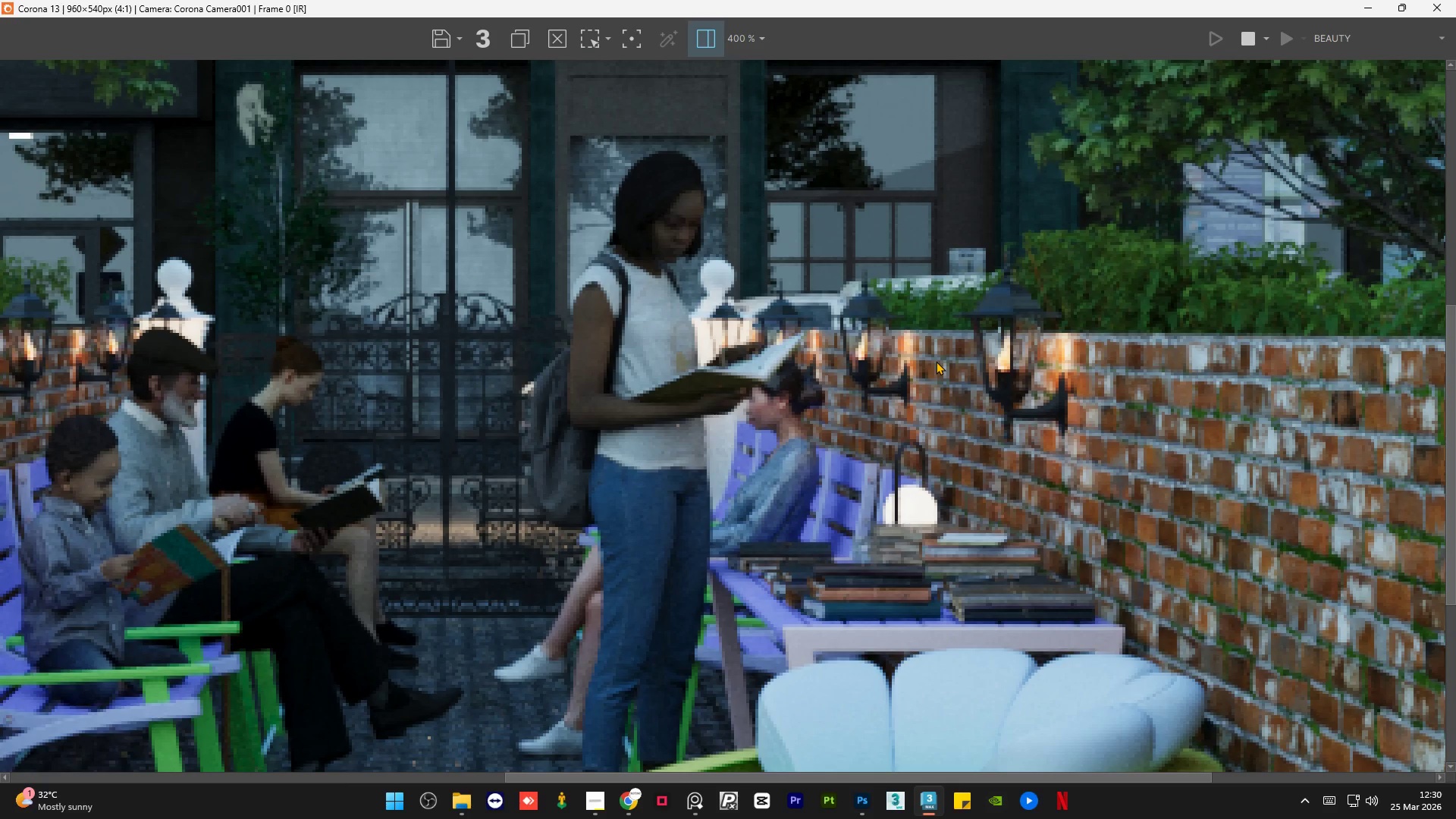 
scroll: coordinate [876, 368], scroll_direction: down, amount: 1.0
 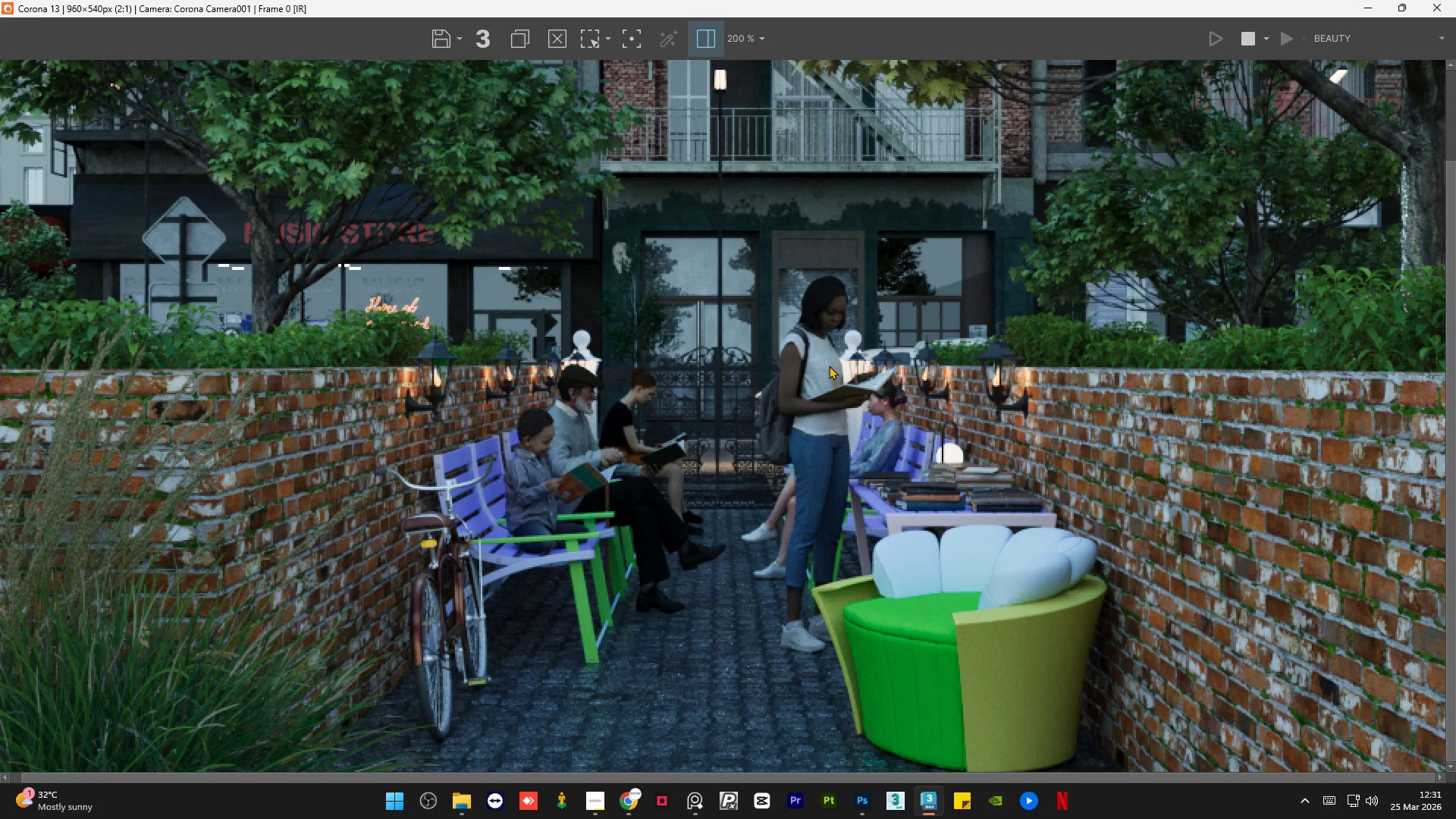 
wait(26.9)
 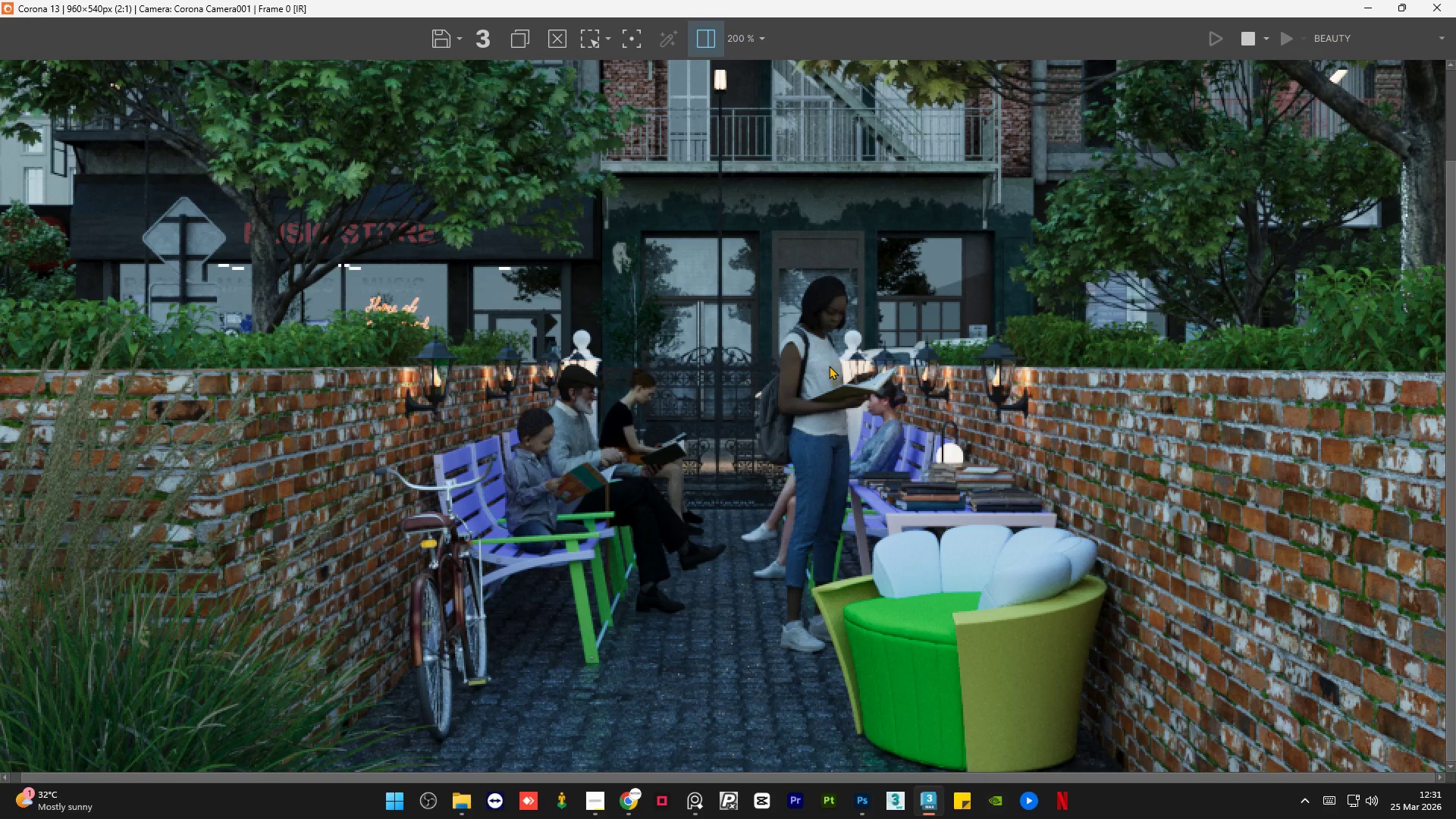 
scroll: coordinate [858, 347], scroll_direction: down, amount: 1.0
 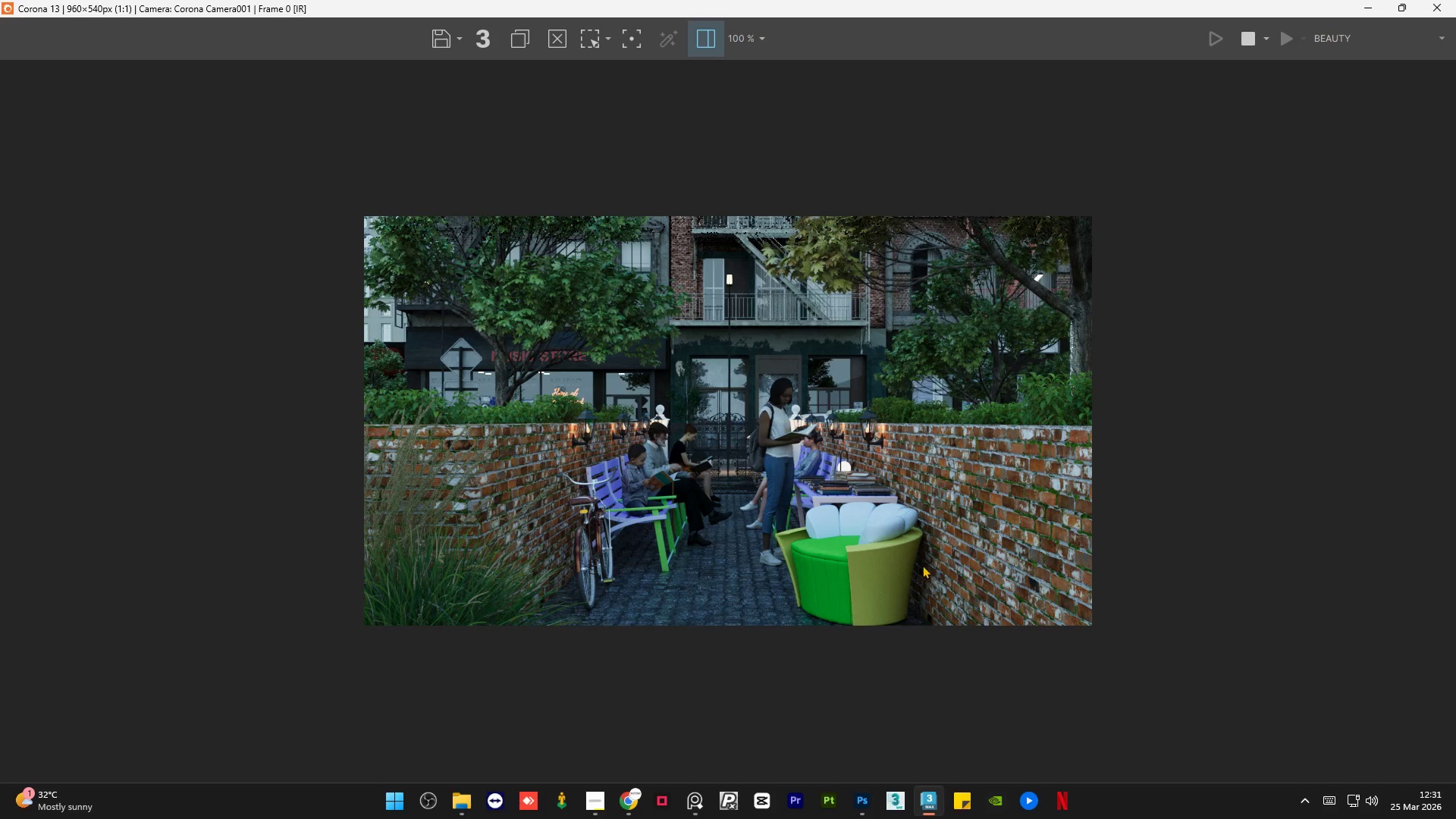 
scroll: coordinate [919, 567], scroll_direction: up, amount: 2.0